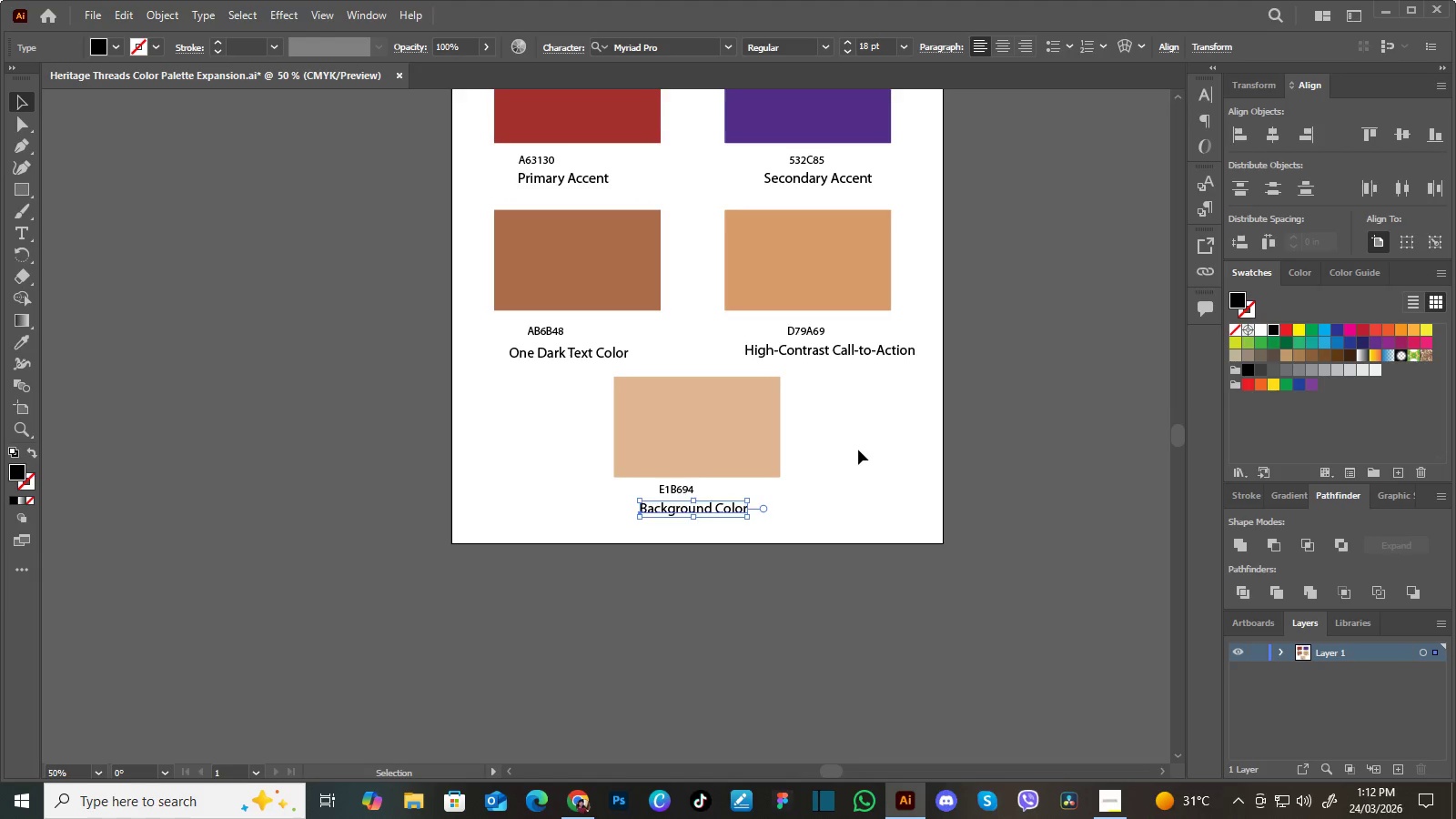 
key(ArrowDown)
 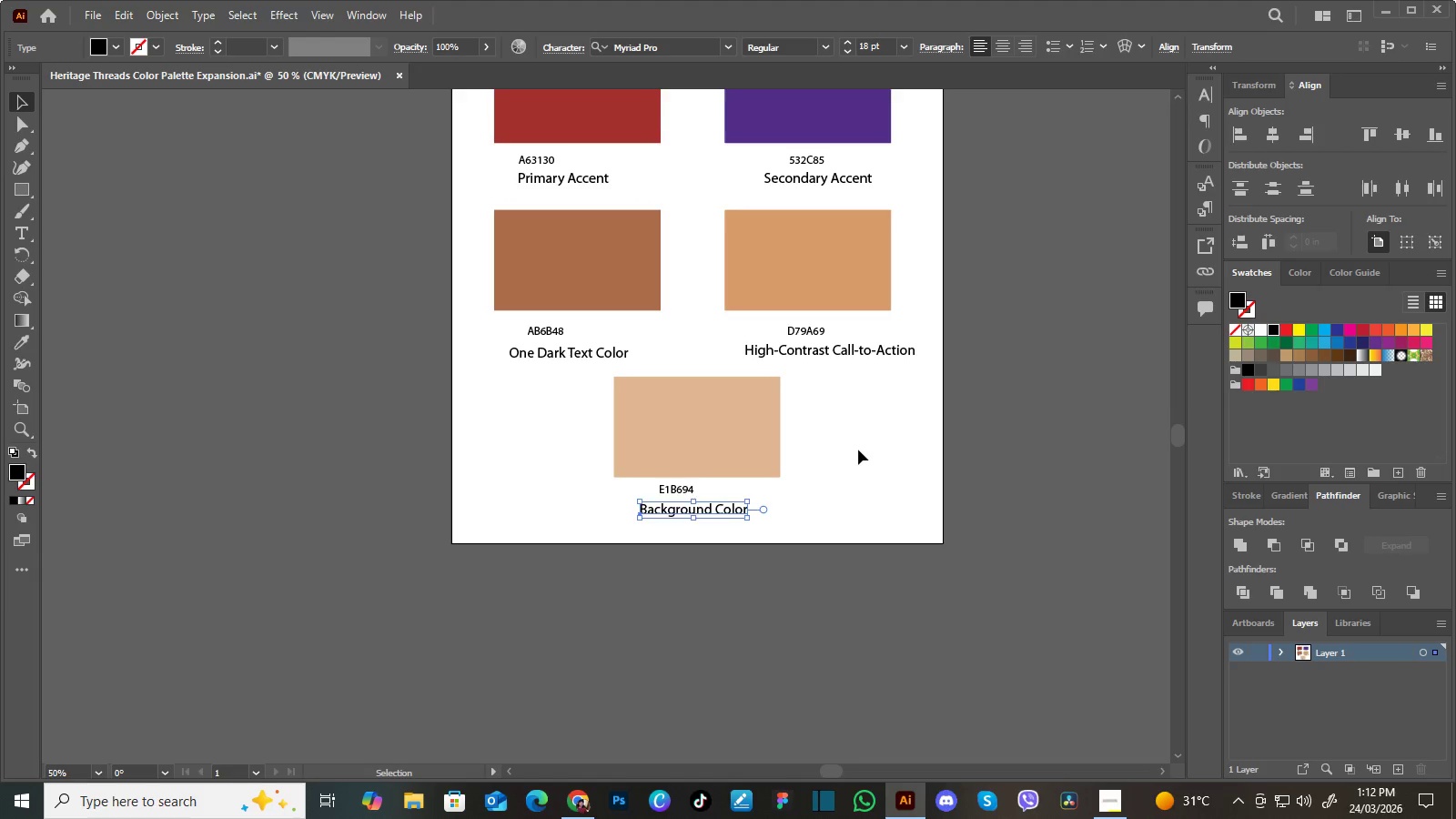 
key(ArrowDown)
 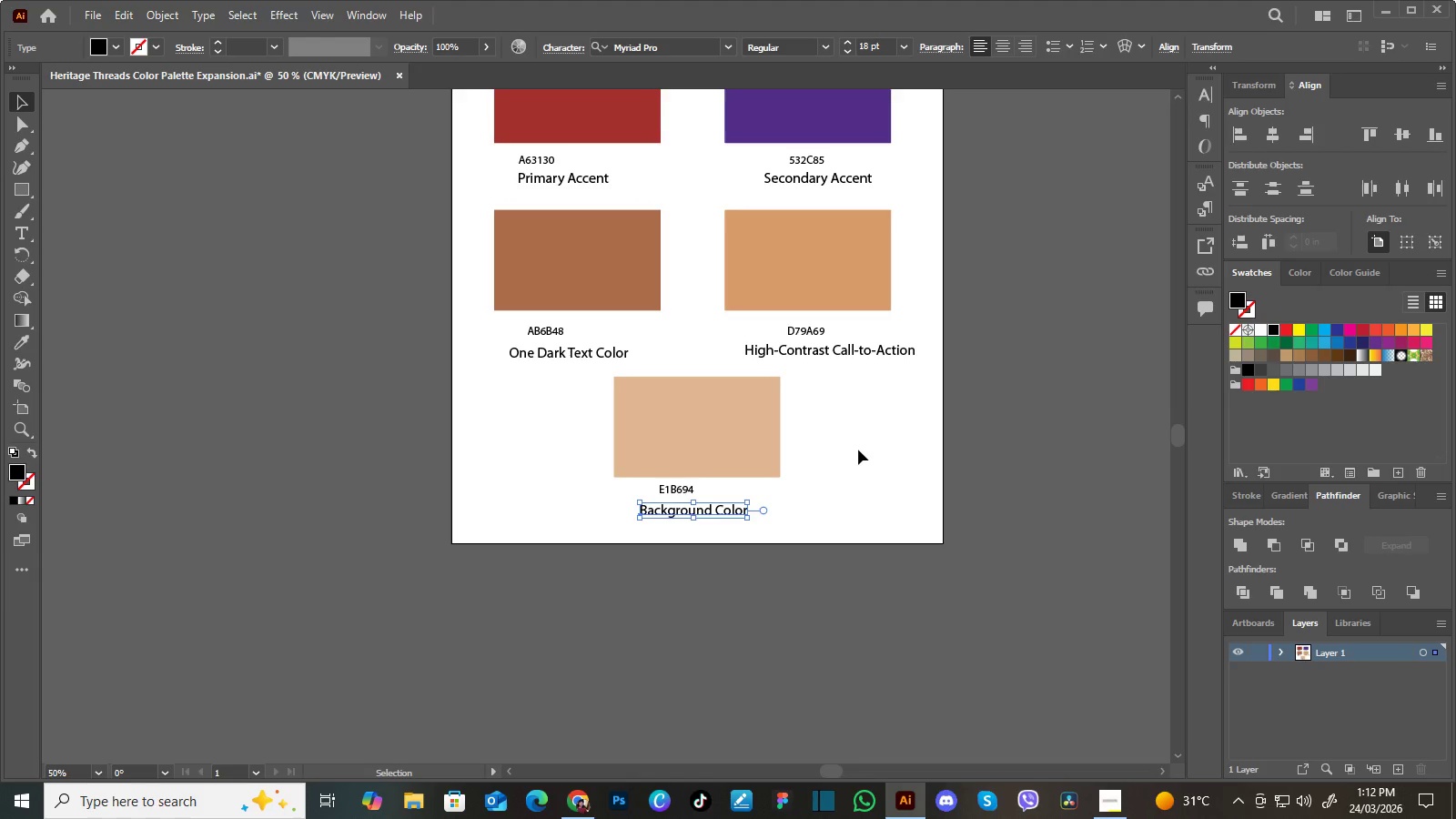 
left_click([858, 450])
 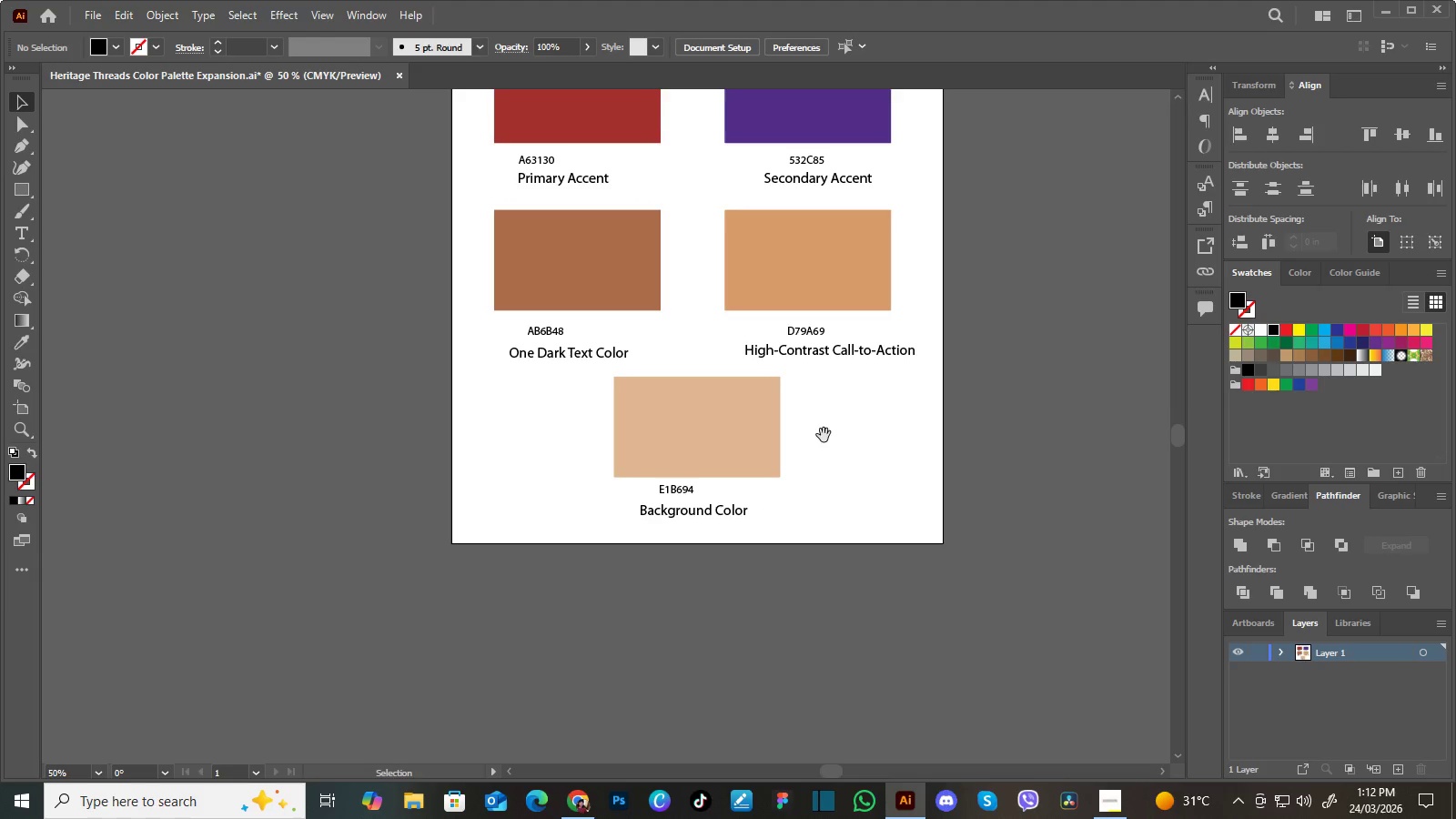 
hold_key(key=Space, duration=0.55)
 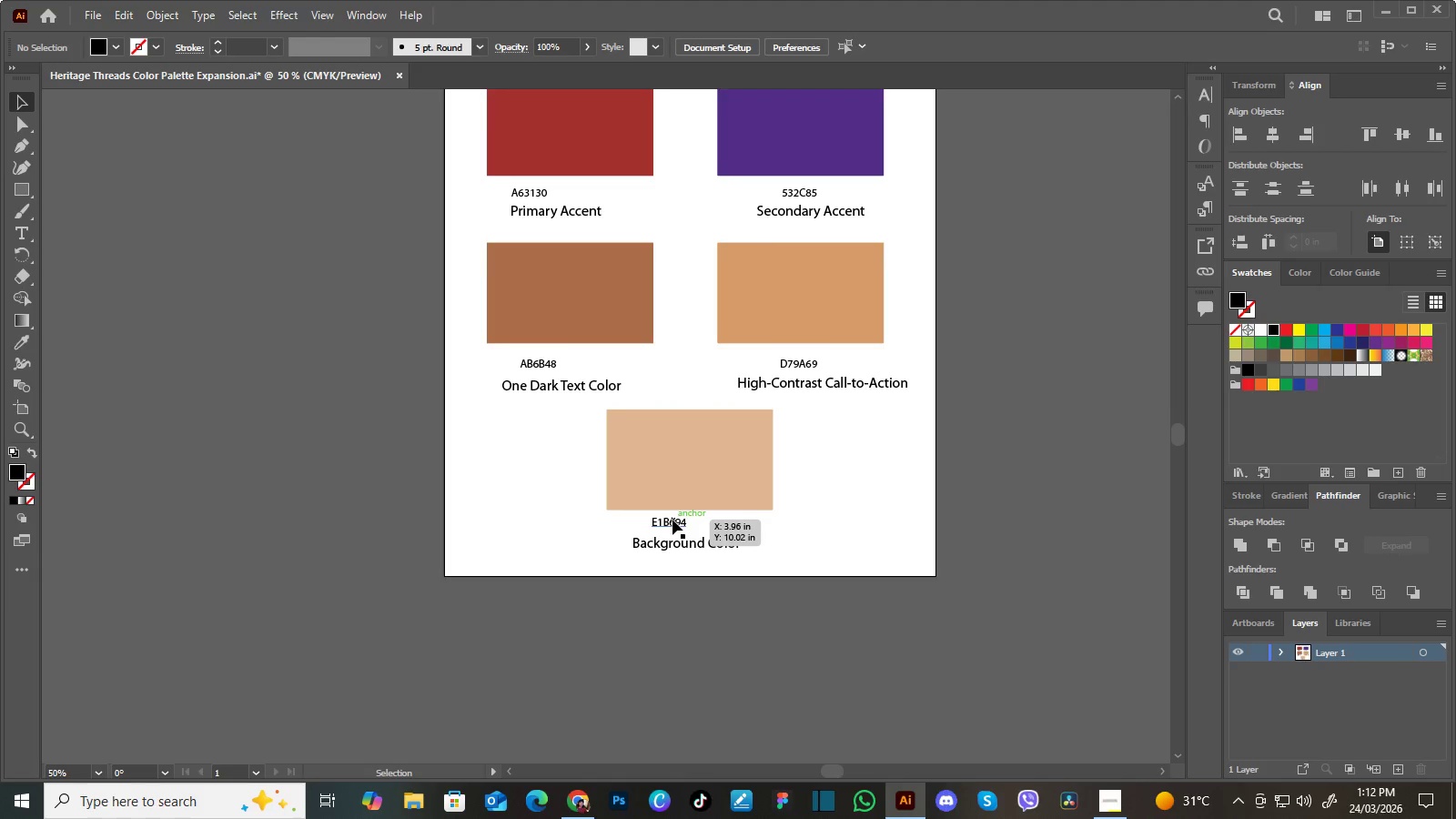 
left_click_drag(start_coordinate=[824, 435], to_coordinate=[816, 468])
 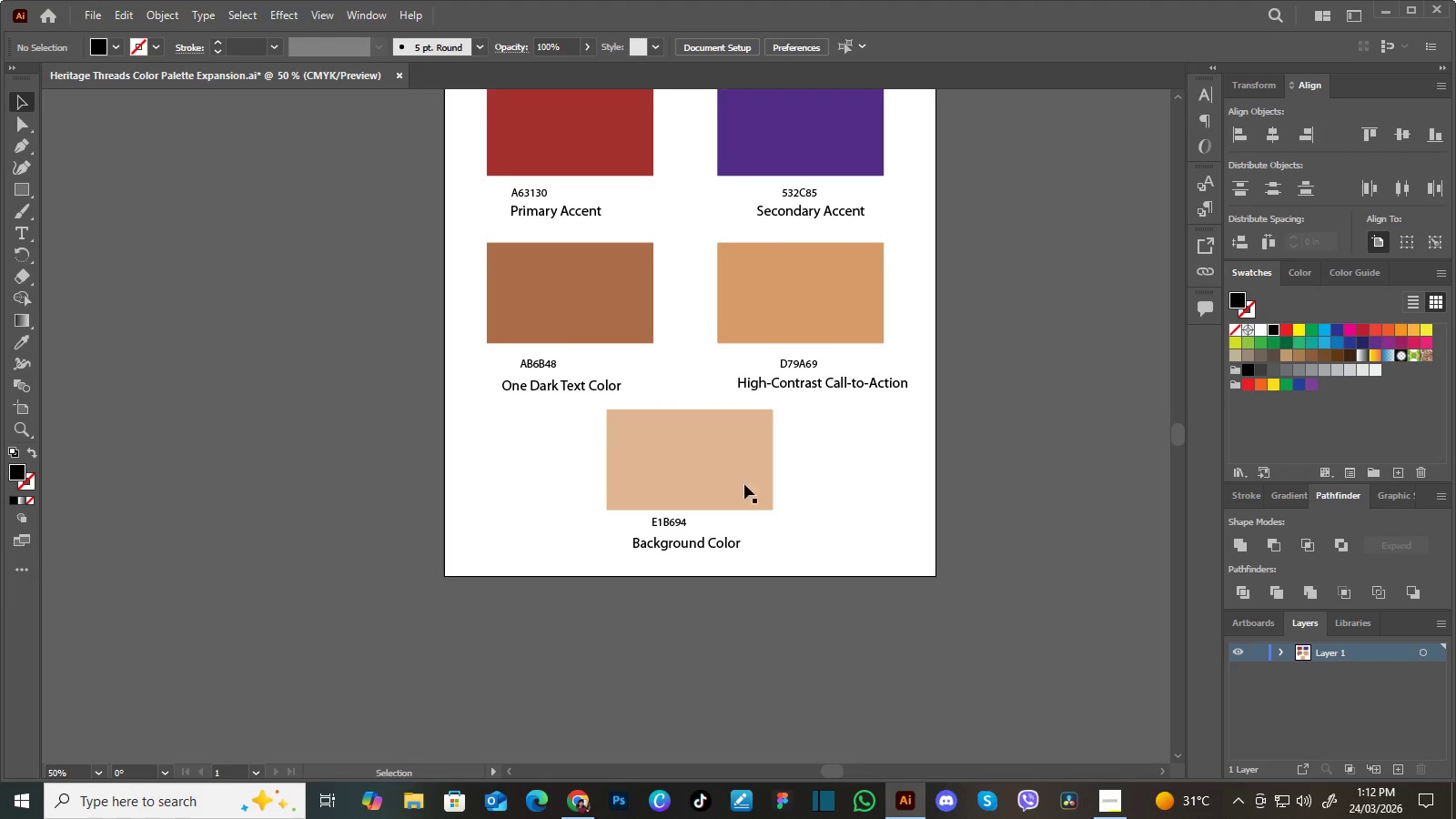 
hold_key(key=Space, duration=3.28)
 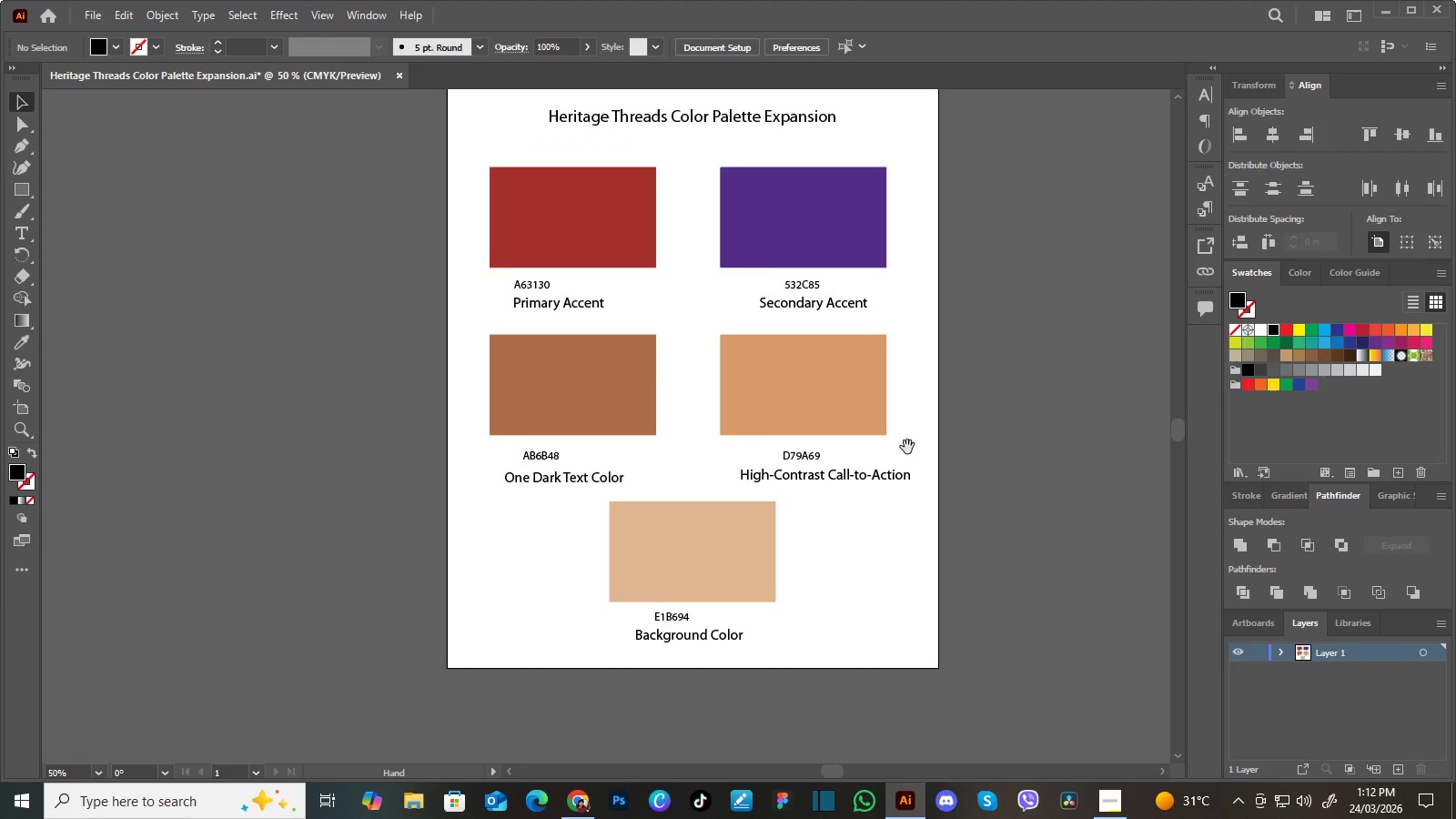 
left_click([672, 520])
 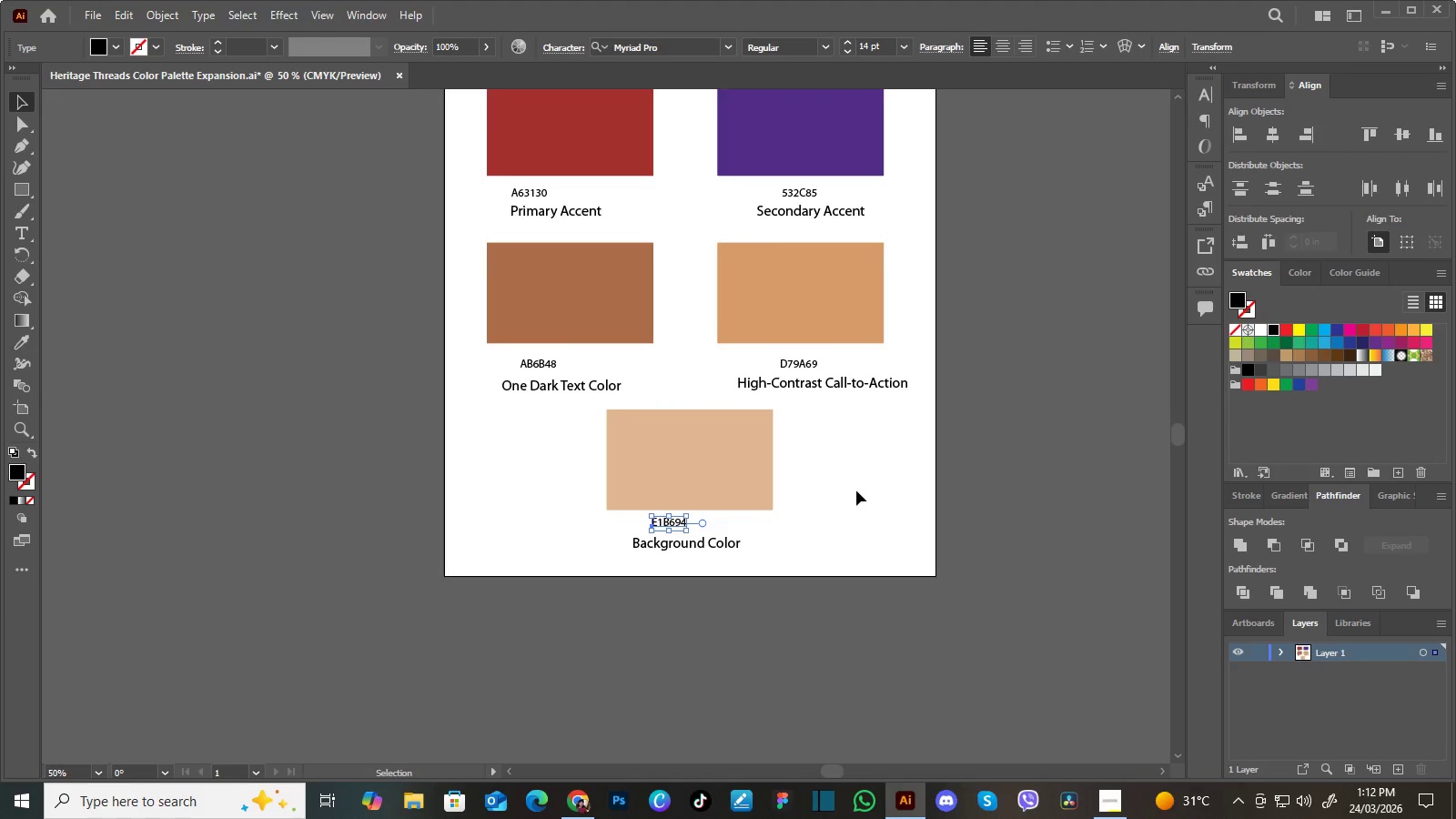 
key(ArrowDown)
 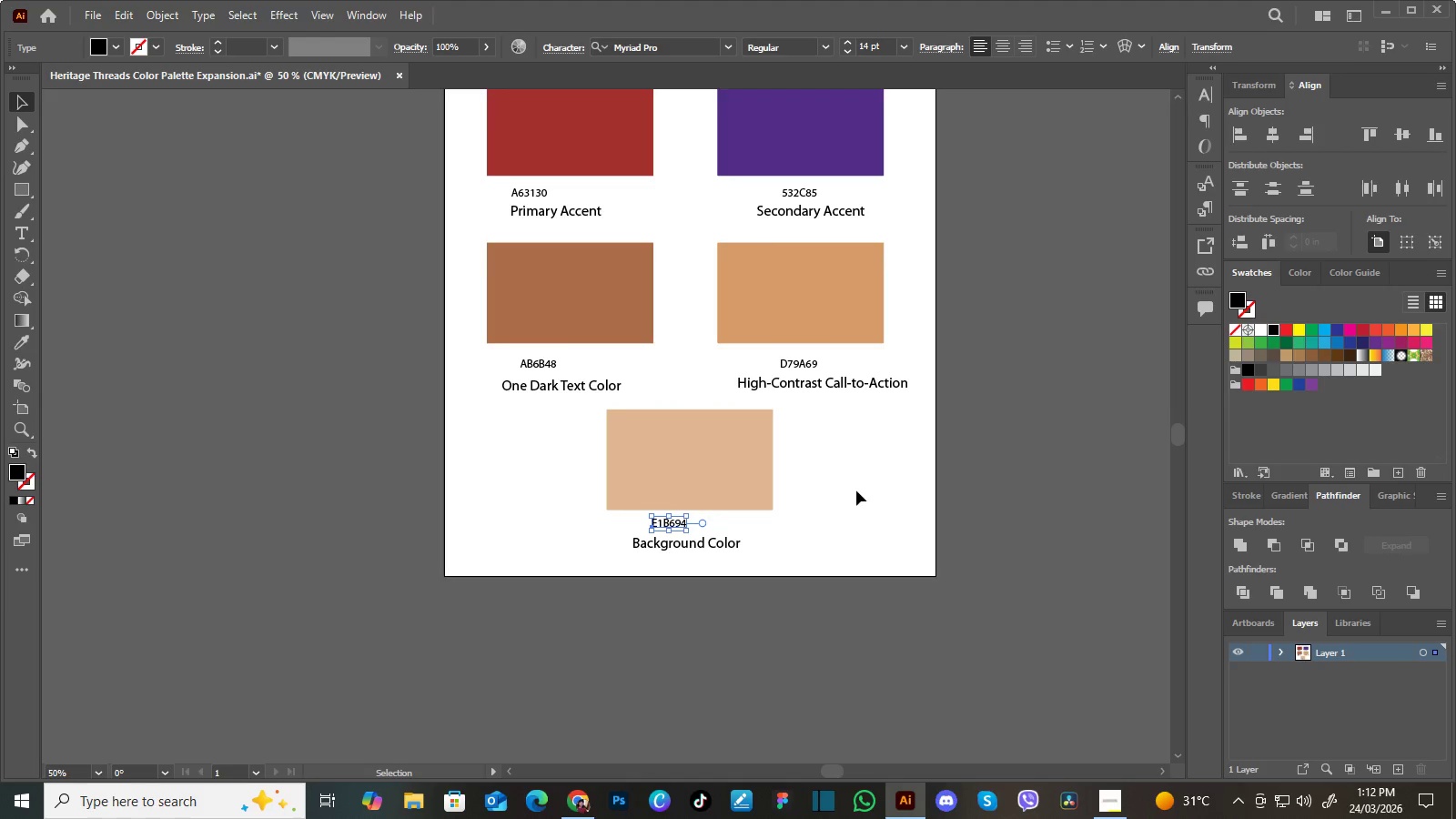 
key(ArrowDown)
 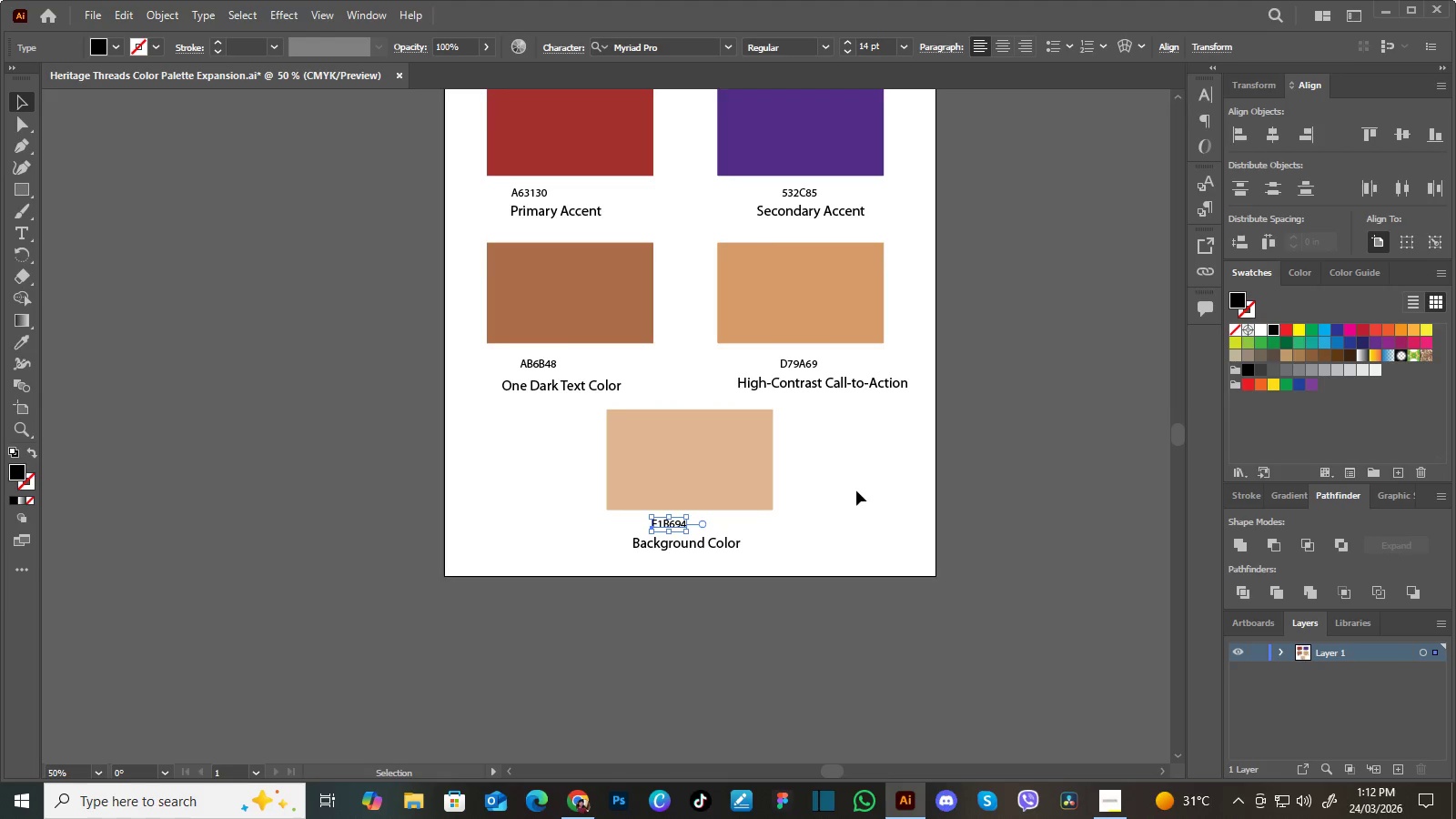 
key(ArrowDown)
 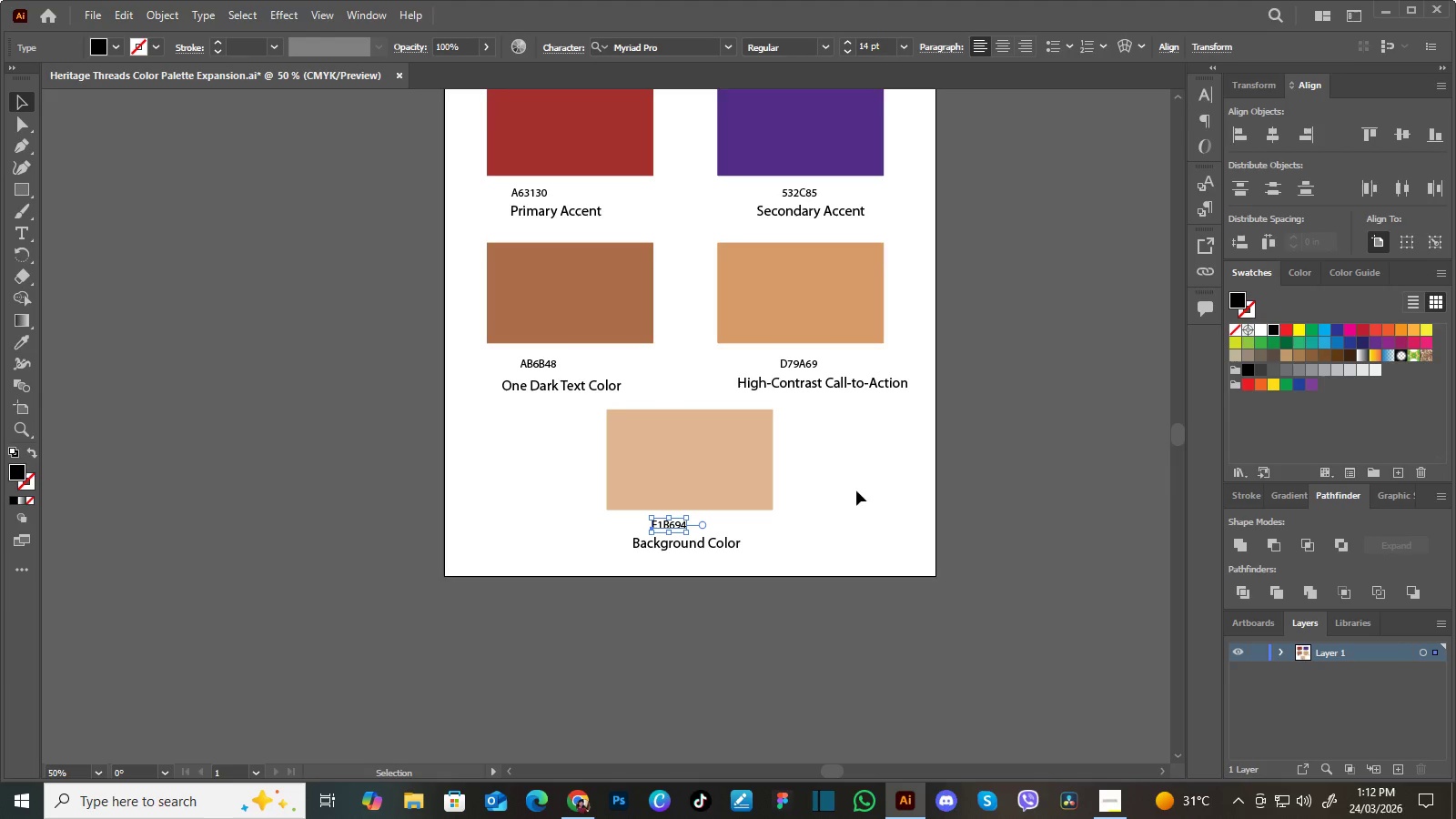 
left_click([856, 490])
 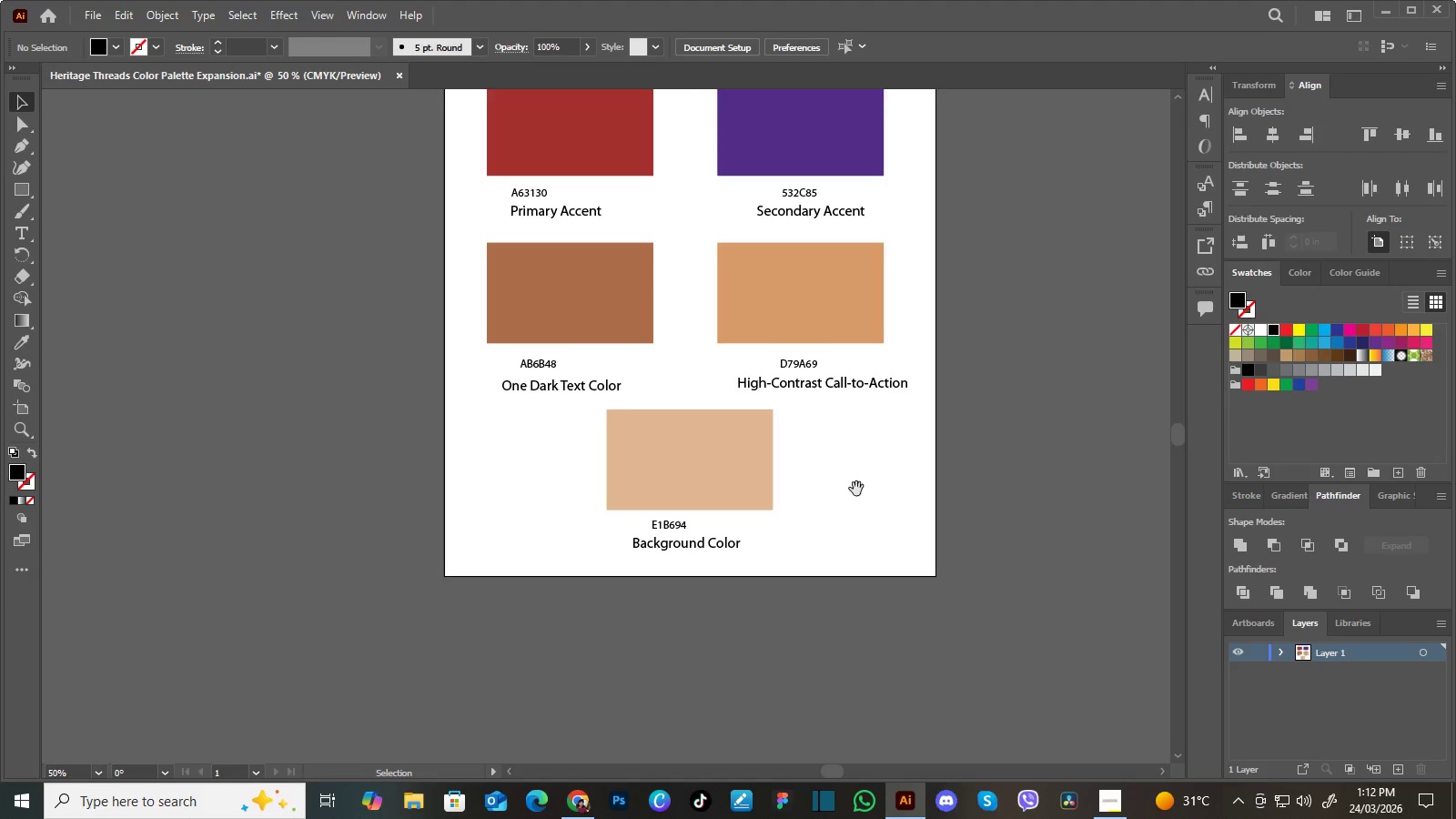 
hold_key(key=Space, duration=1.52)
 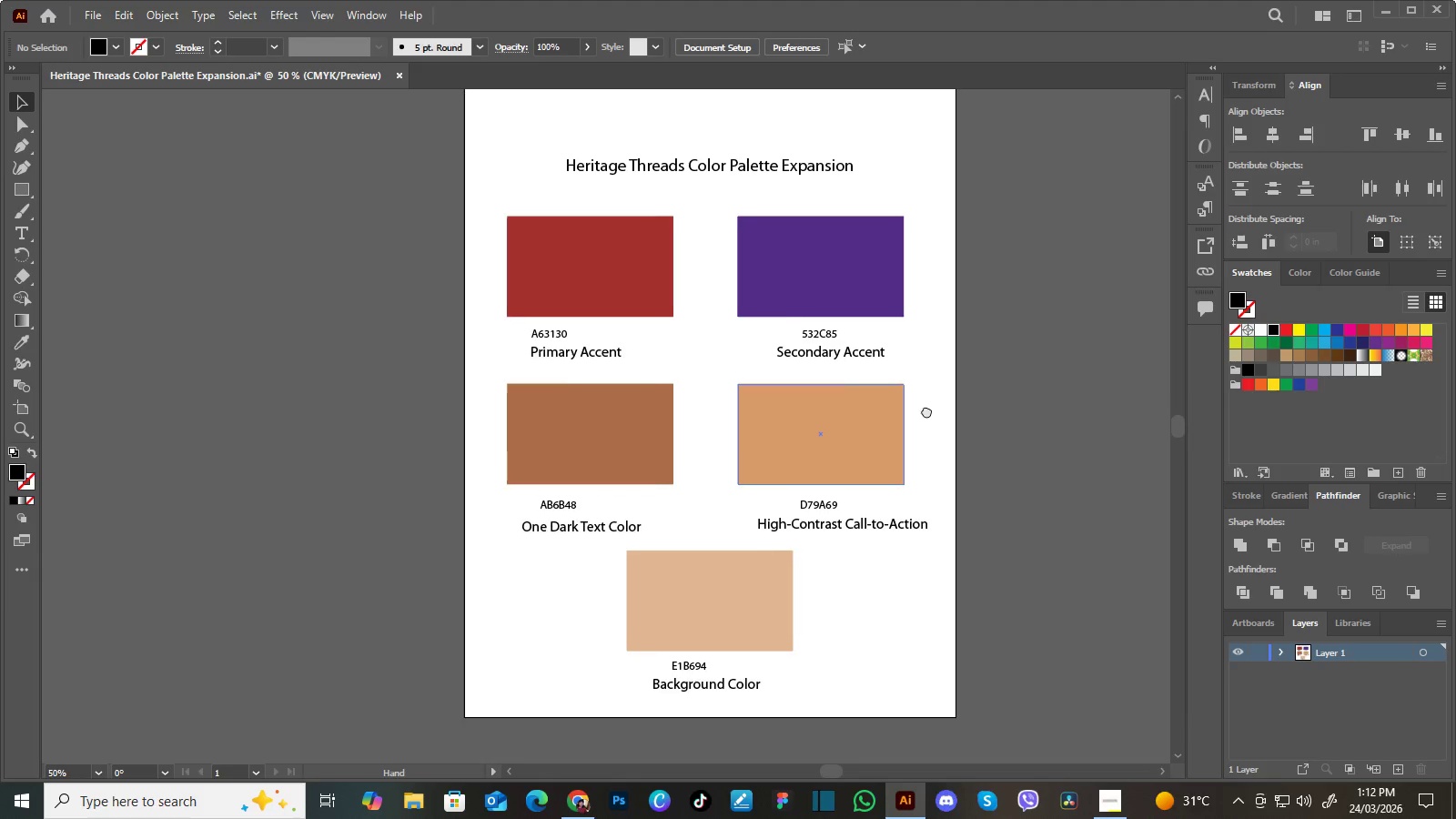 
left_click_drag(start_coordinate=[901, 399], to_coordinate=[904, 492])
 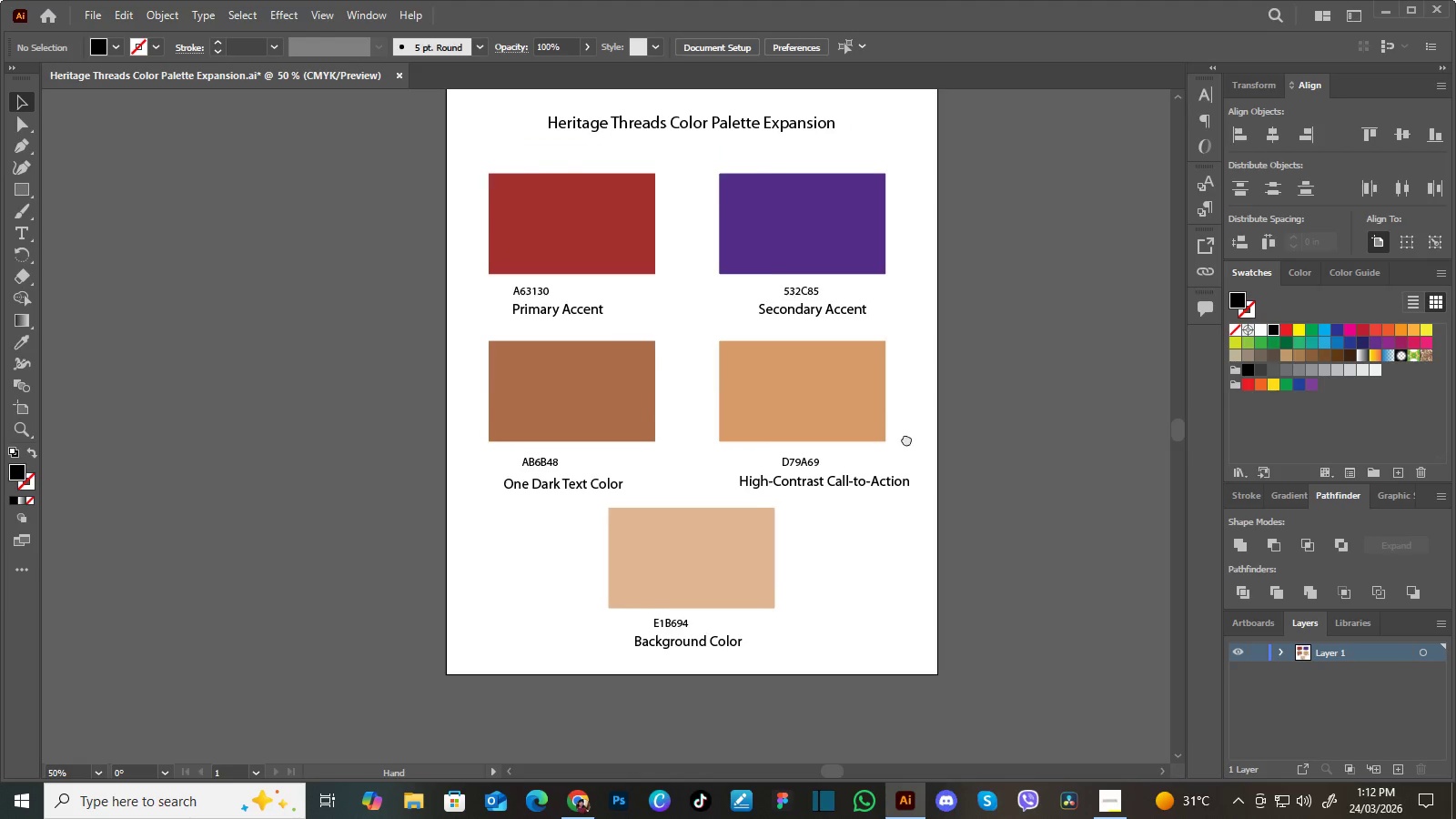 
left_click_drag(start_coordinate=[910, 419], to_coordinate=[899, 495])
 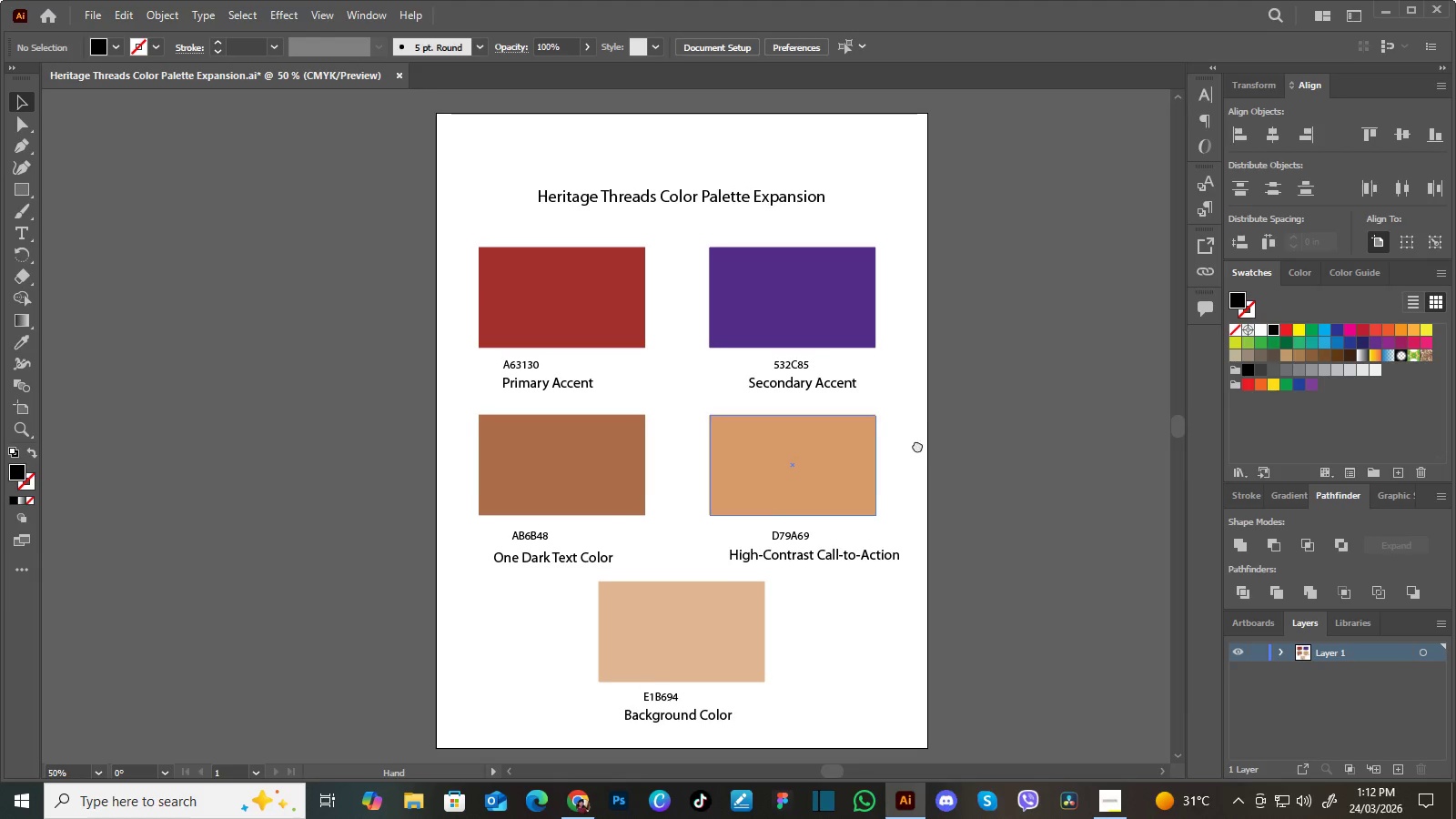 
left_click_drag(start_coordinate=[919, 427], to_coordinate=[916, 461])
 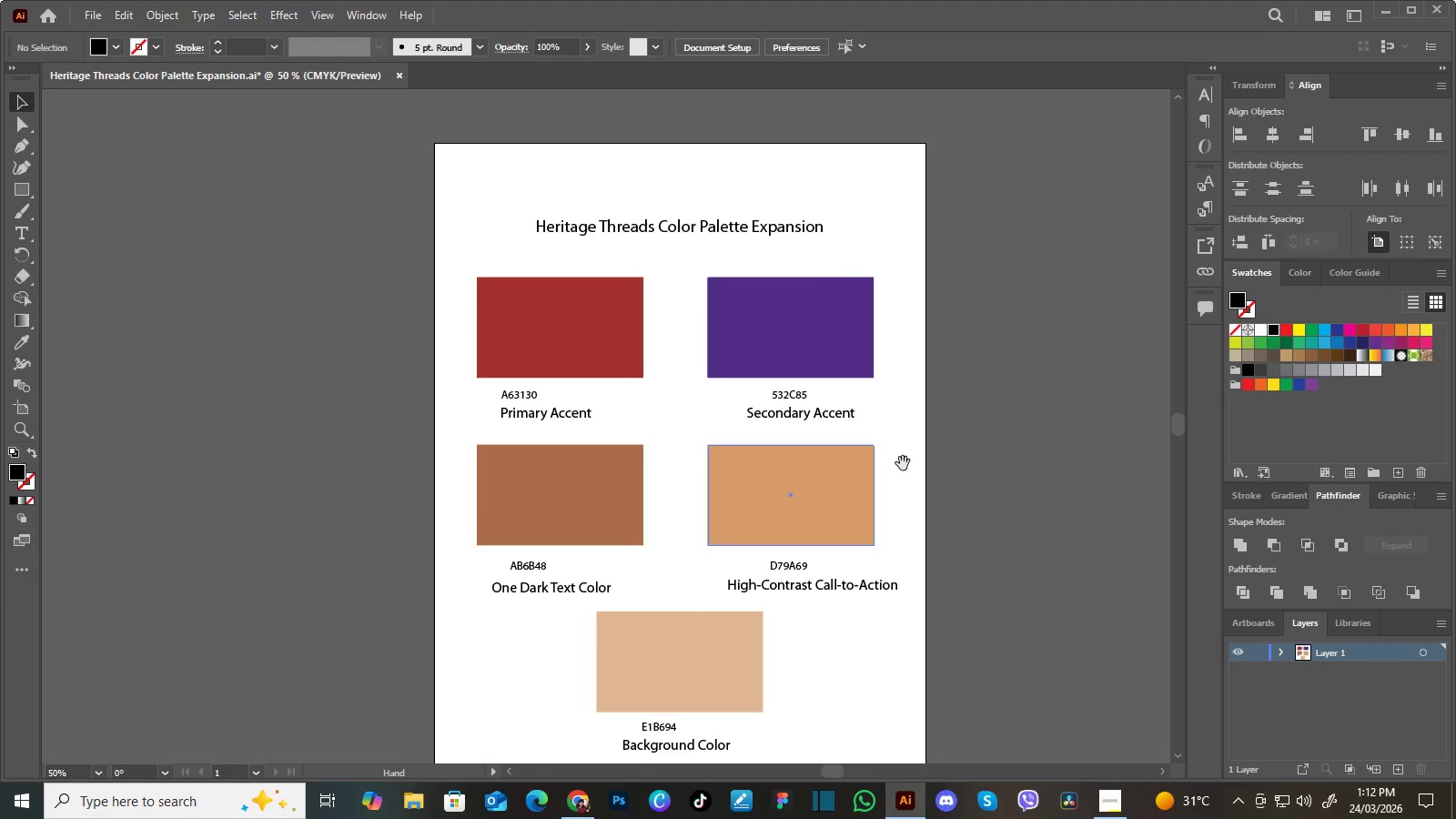 
left_click_drag(start_coordinate=[901, 464], to_coordinate=[926, 421])
 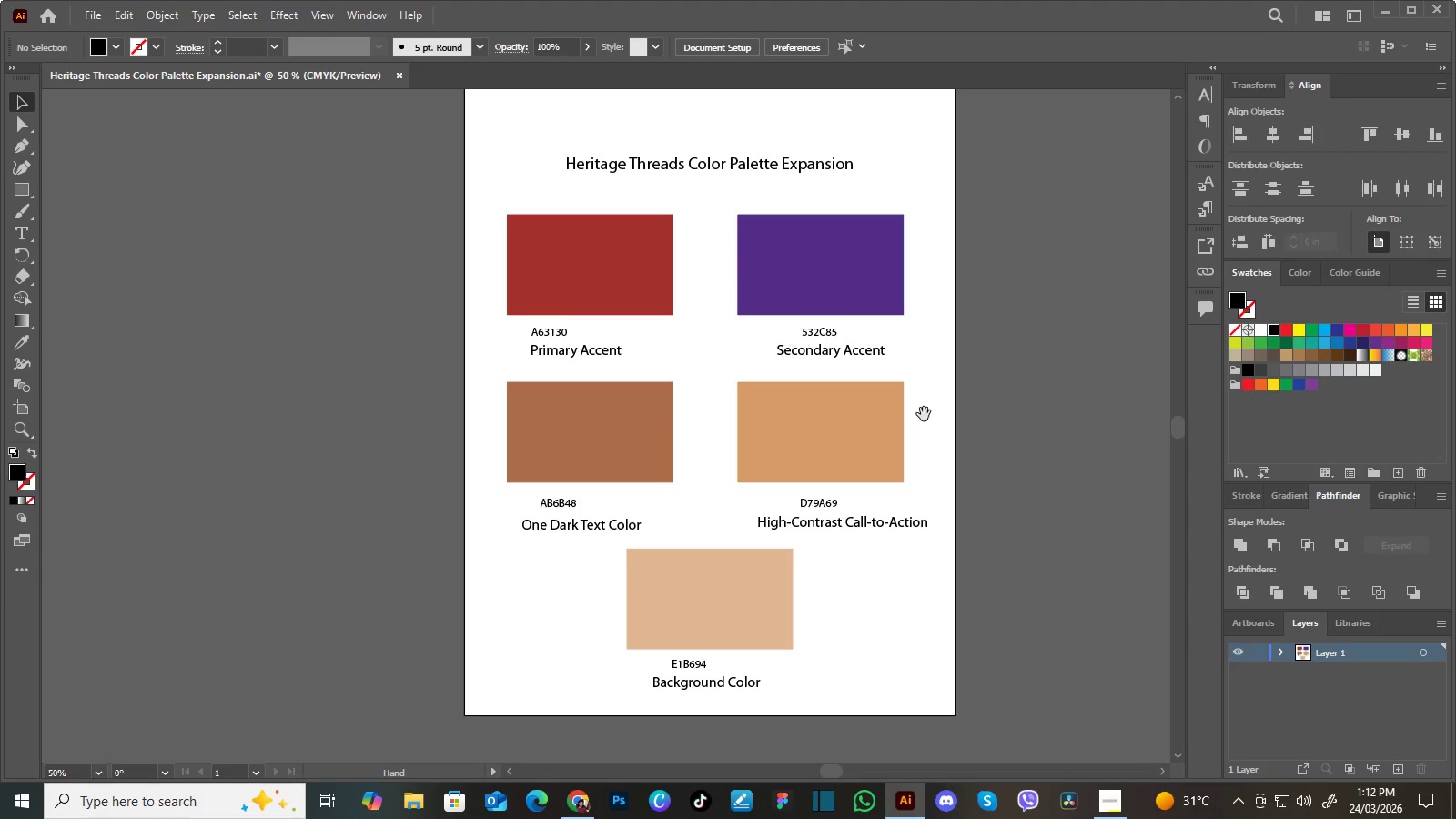 
hold_key(key=Space, duration=1.5)
 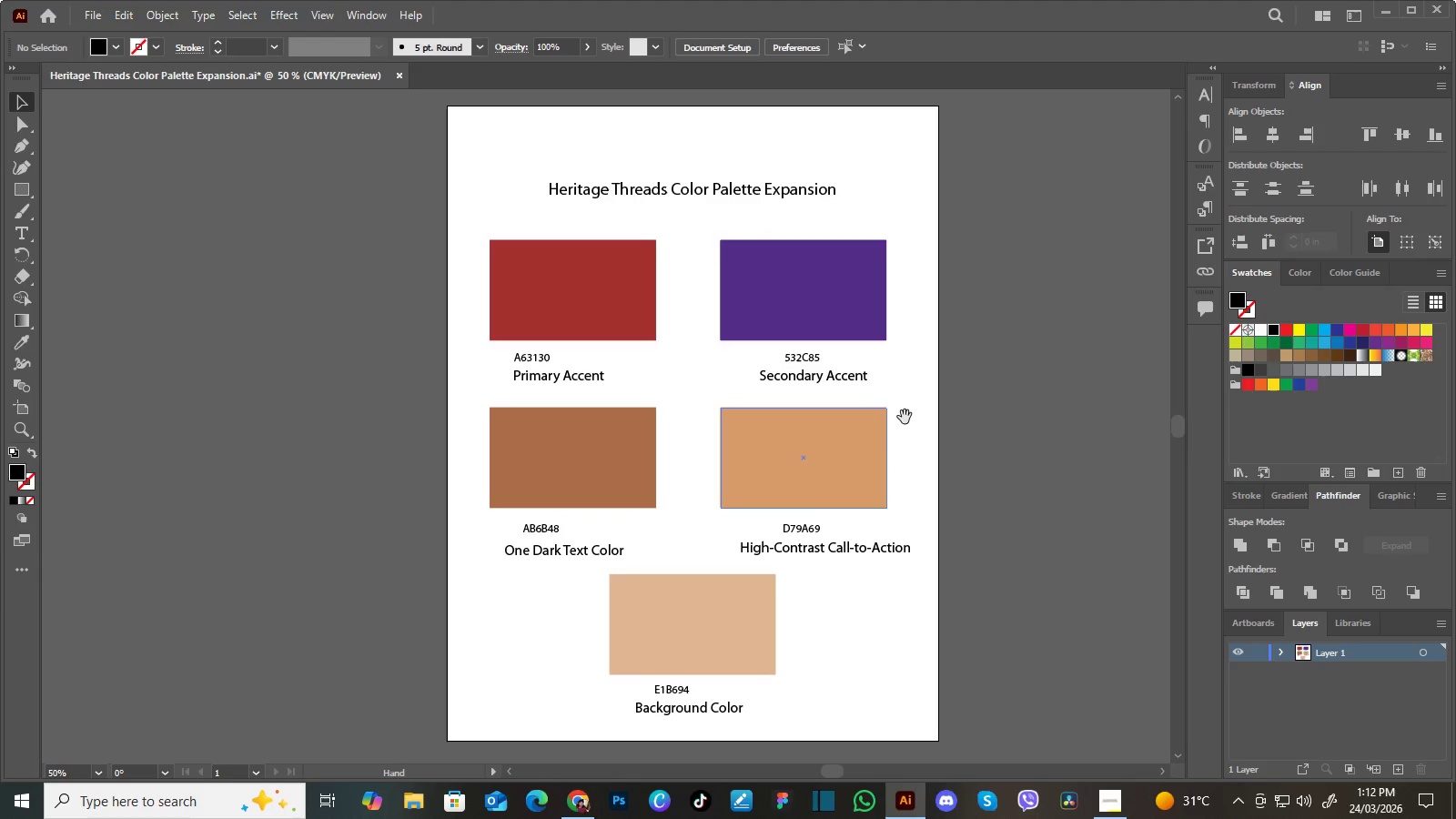 
left_click_drag(start_coordinate=[920, 430], to_coordinate=[926, 410])
 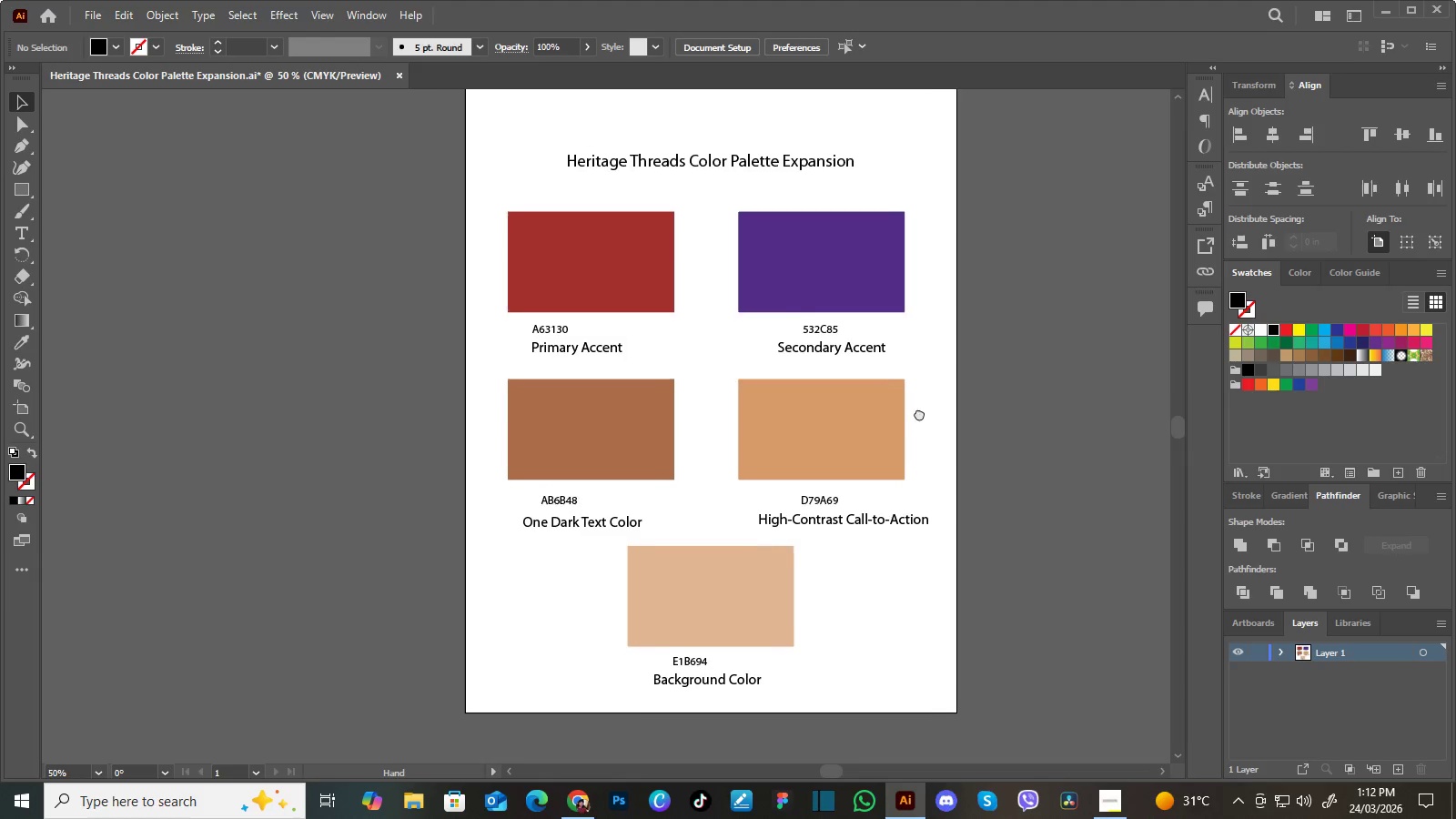 
left_click_drag(start_coordinate=[917, 421], to_coordinate=[920, 412])
 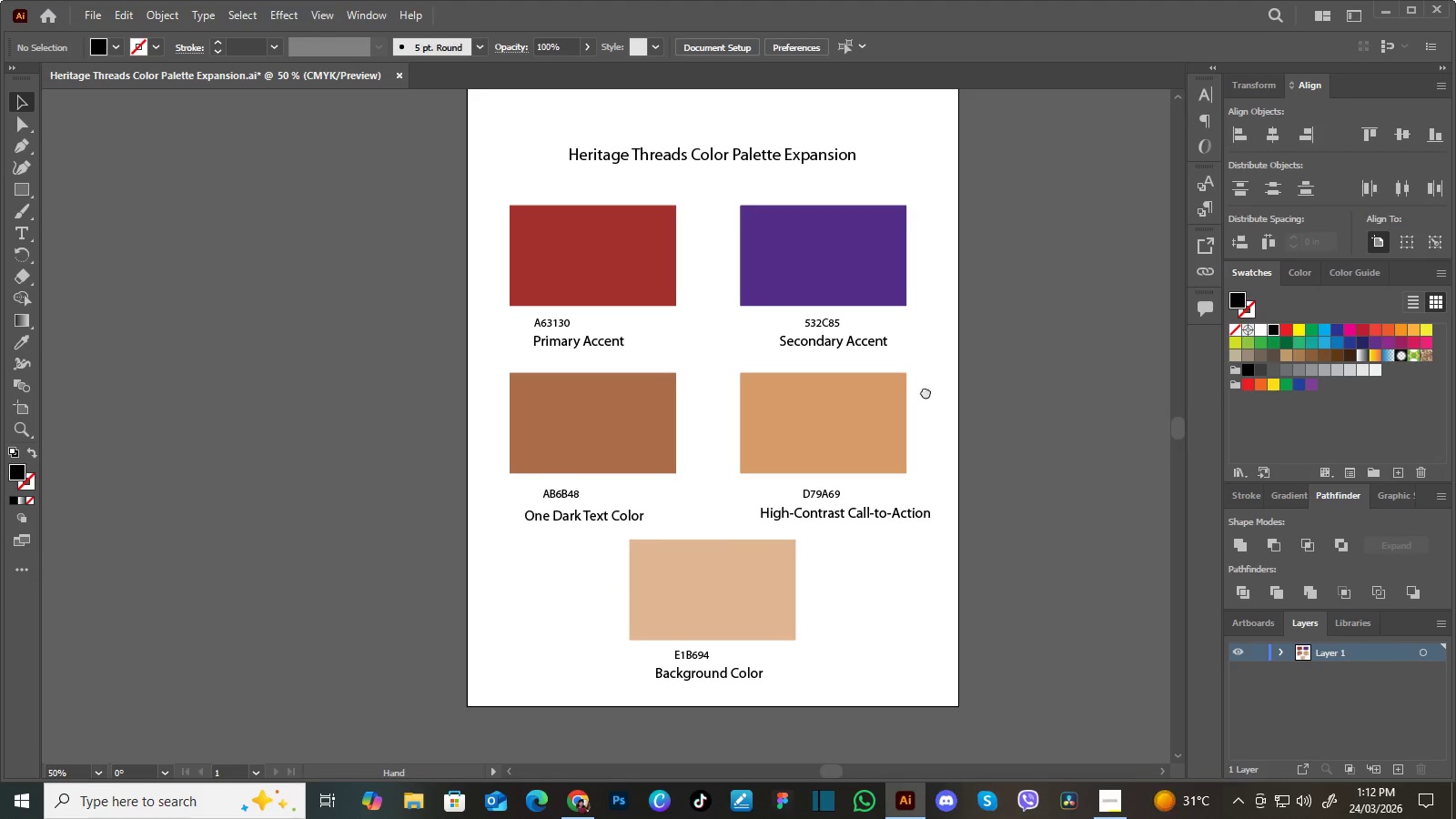 
left_click_drag(start_coordinate=[925, 390], to_coordinate=[923, 410])
 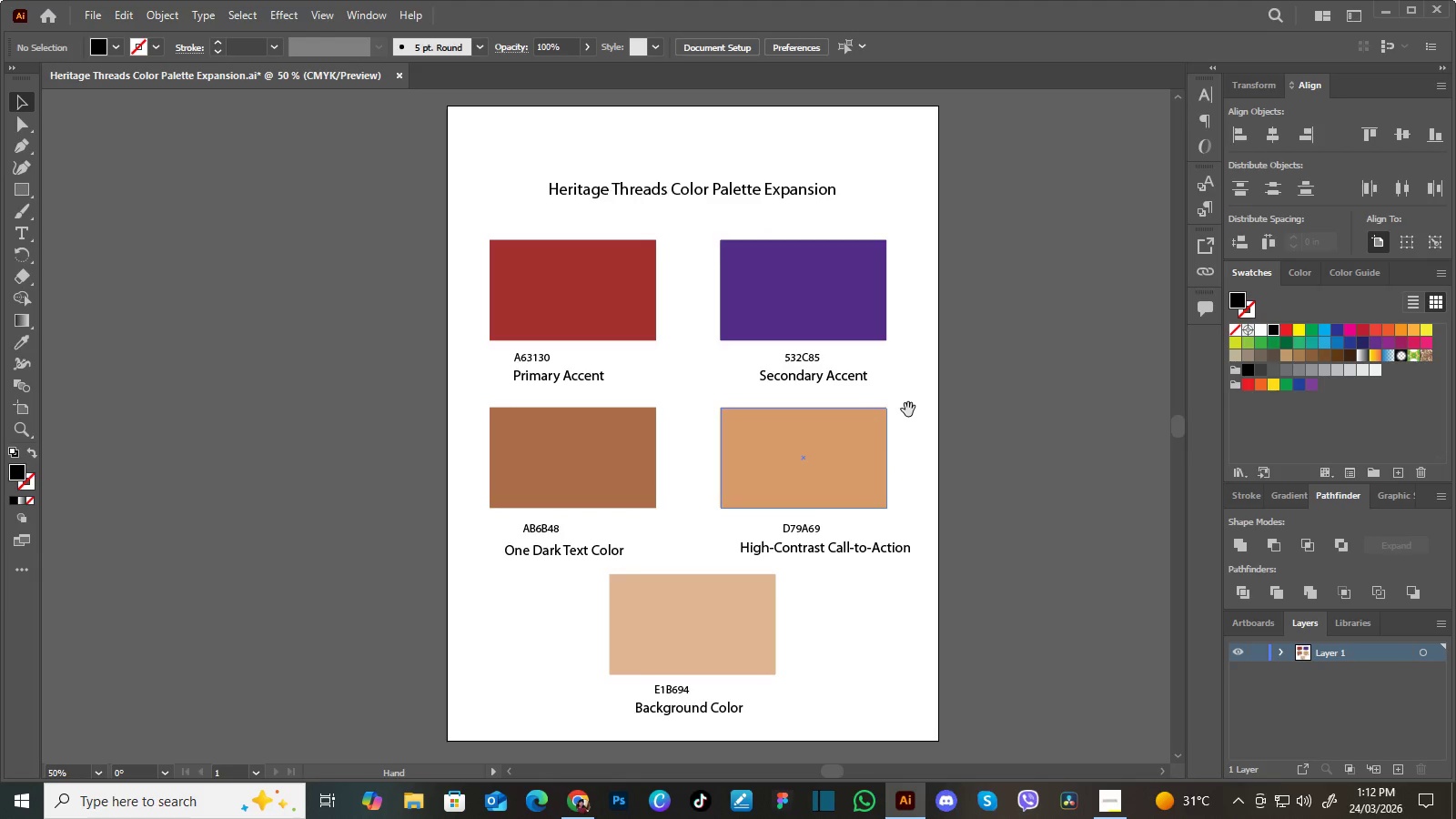 
hold_key(key=Space, duration=1.51)
 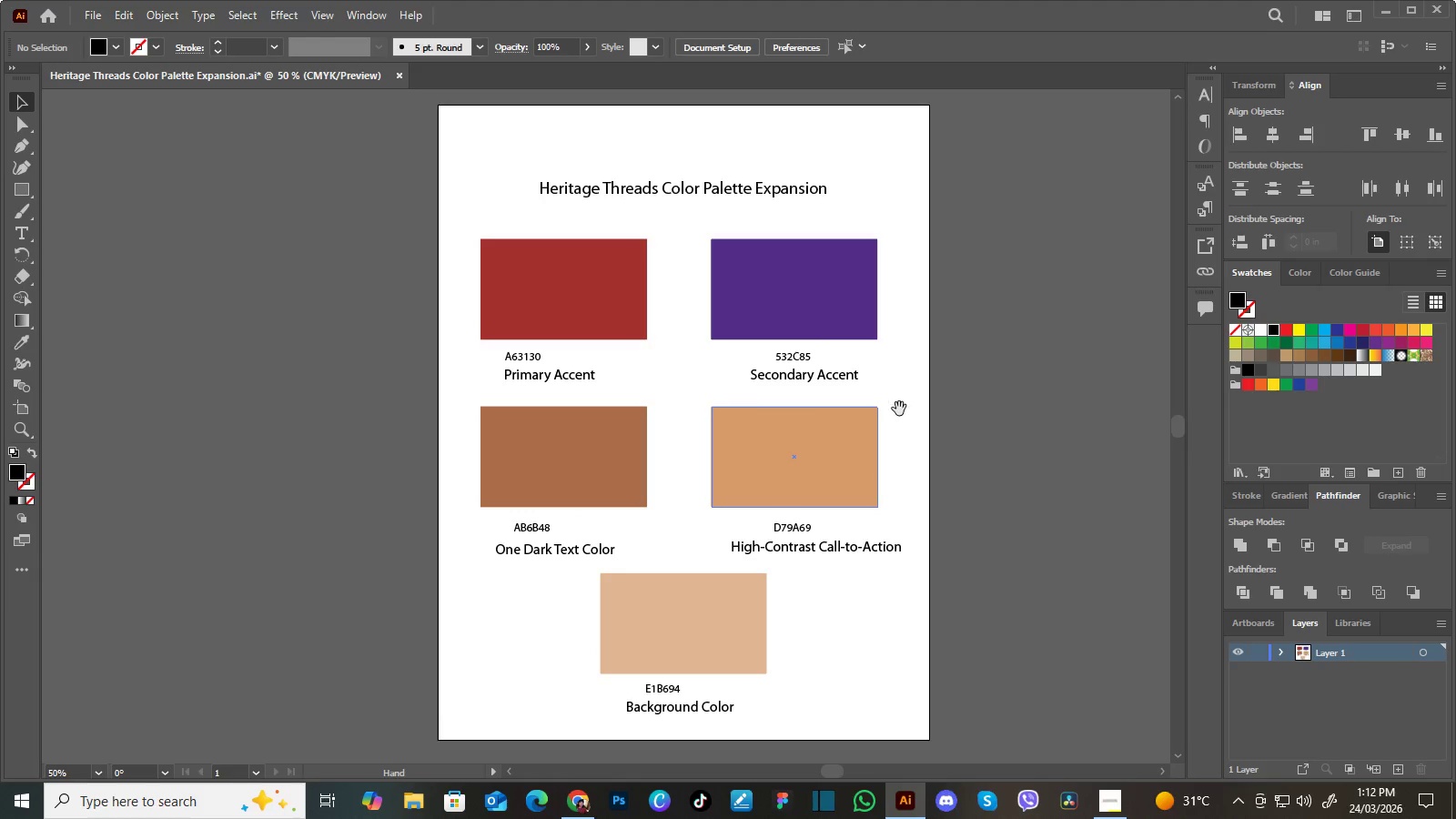 
left_click_drag(start_coordinate=[923, 403], to_coordinate=[904, 420])
 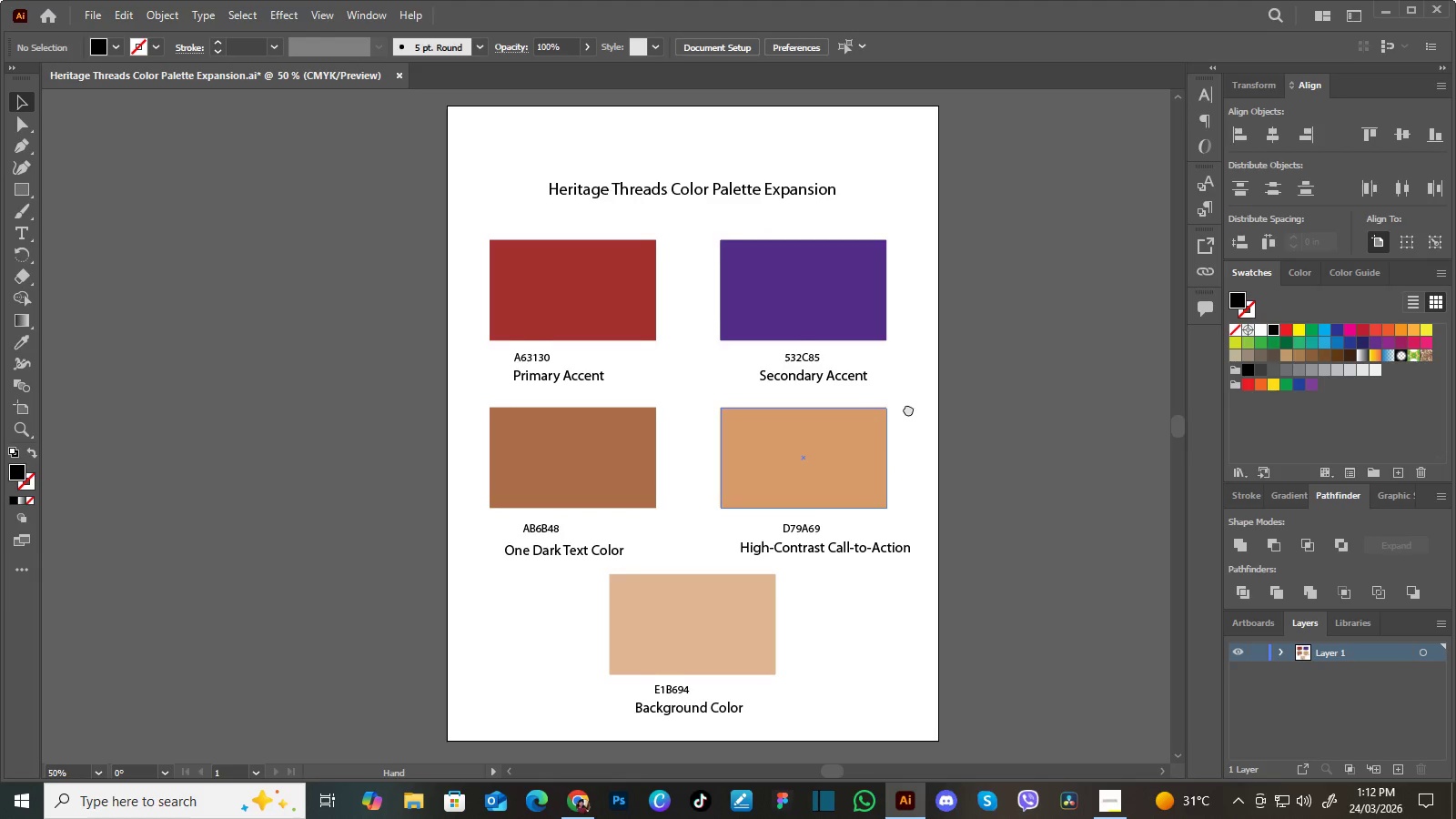 
left_click_drag(start_coordinate=[908, 409], to_coordinate=[905, 413])
 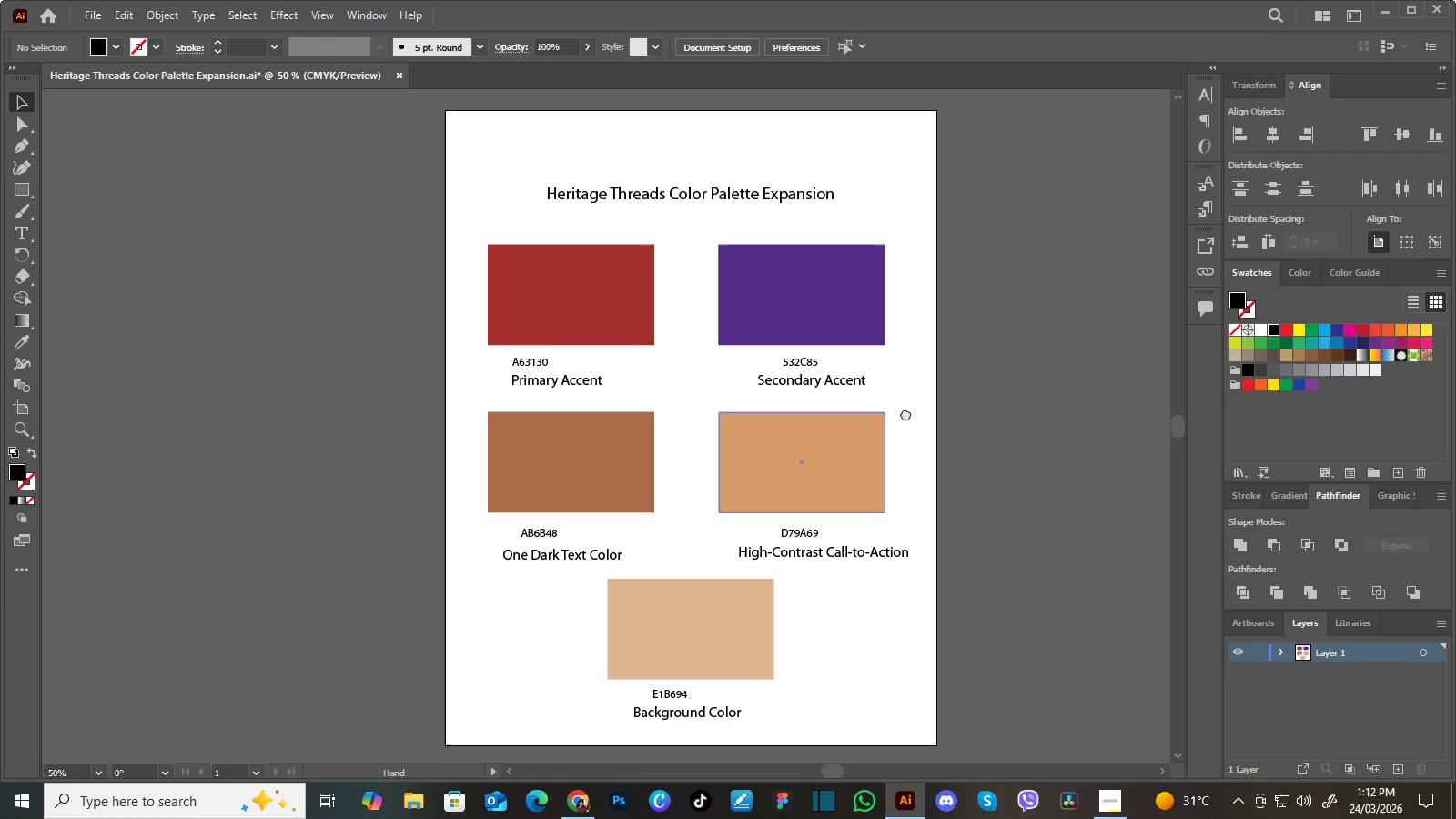 
left_click_drag(start_coordinate=[905, 413], to_coordinate=[897, 405])
 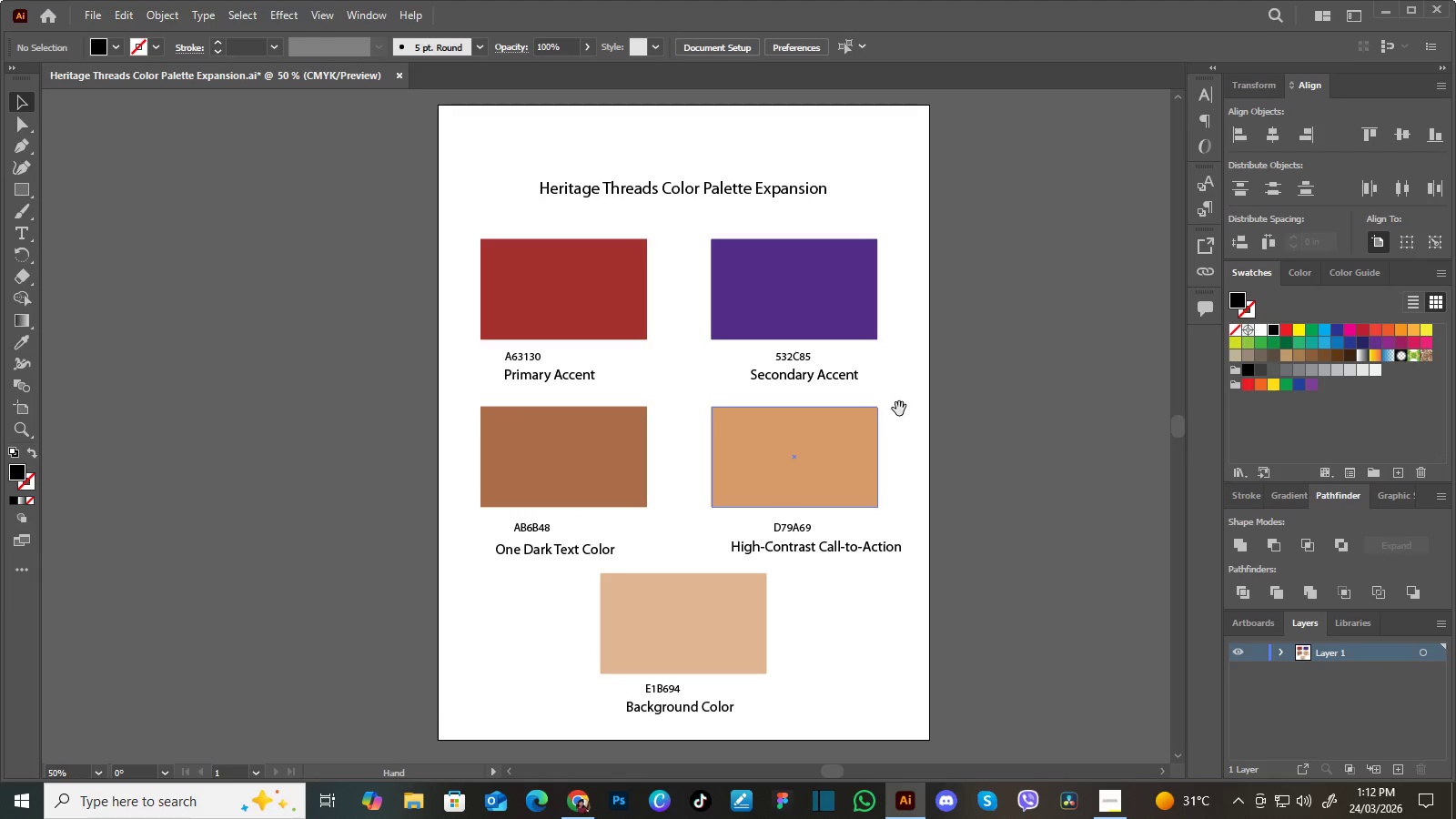 
hold_key(key=Space, duration=1.49)
 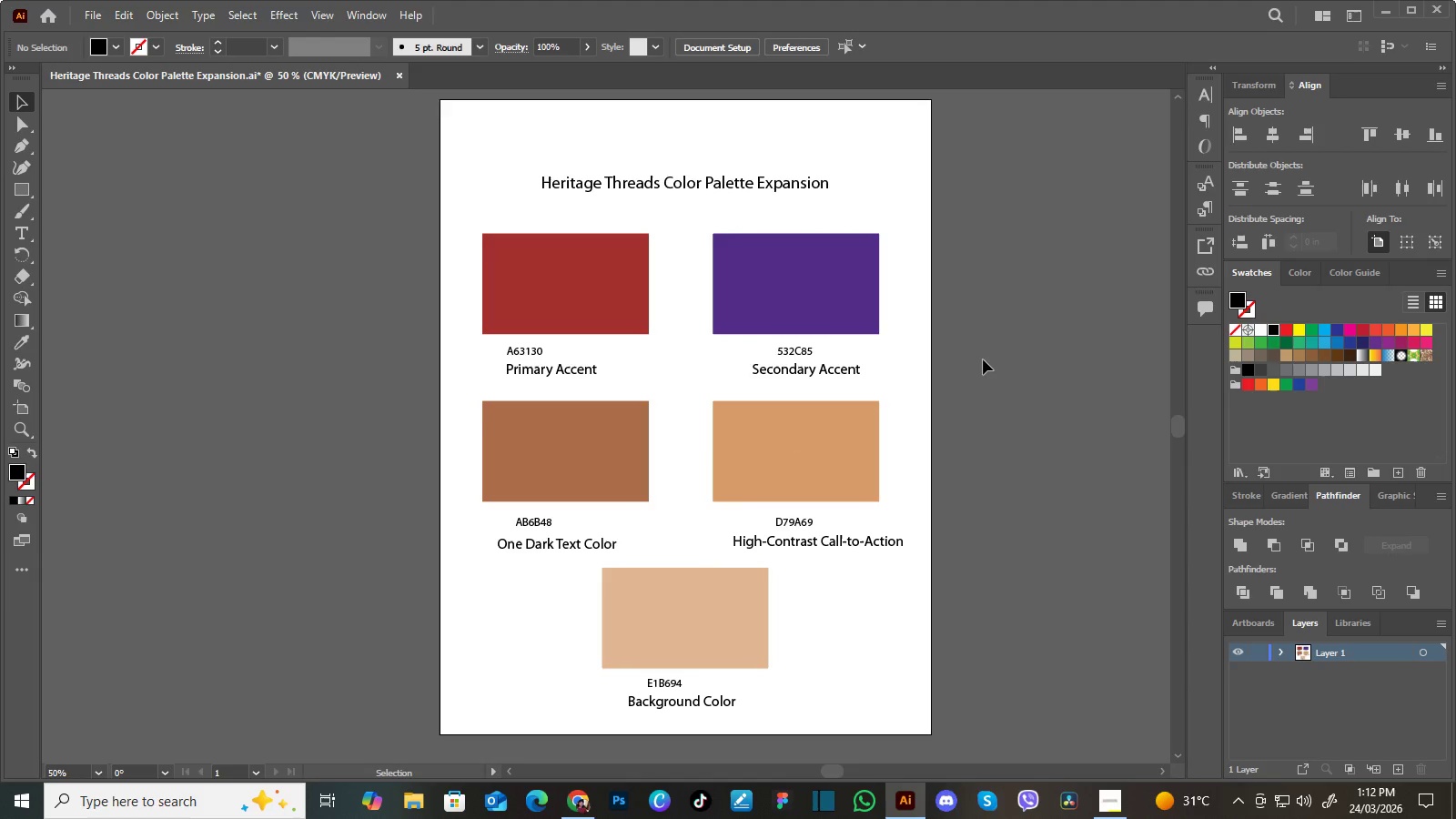 
left_click_drag(start_coordinate=[899, 409], to_coordinate=[901, 403])
 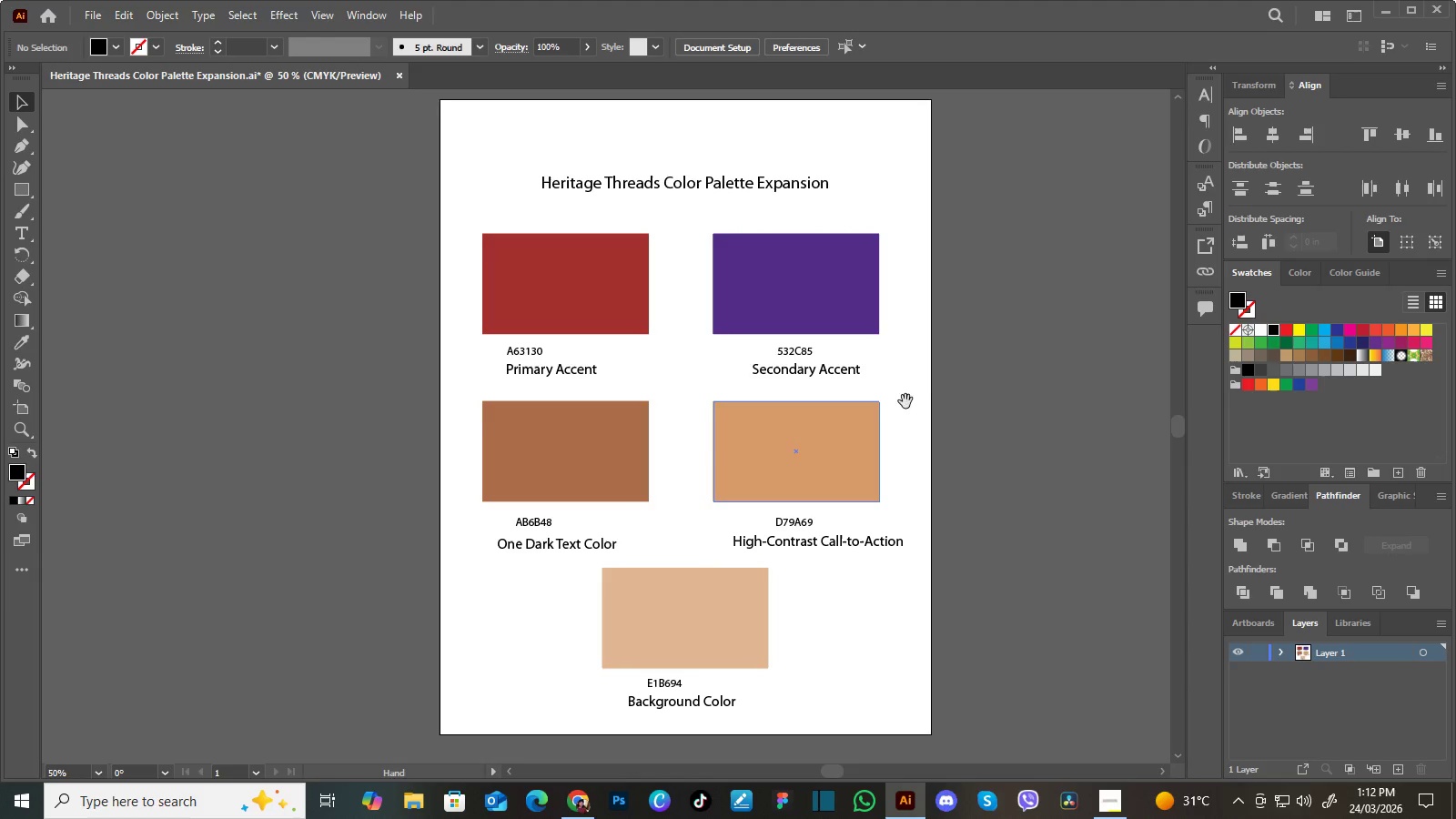 
left_click_drag(start_coordinate=[469, 217], to_coordinate=[678, 379])
 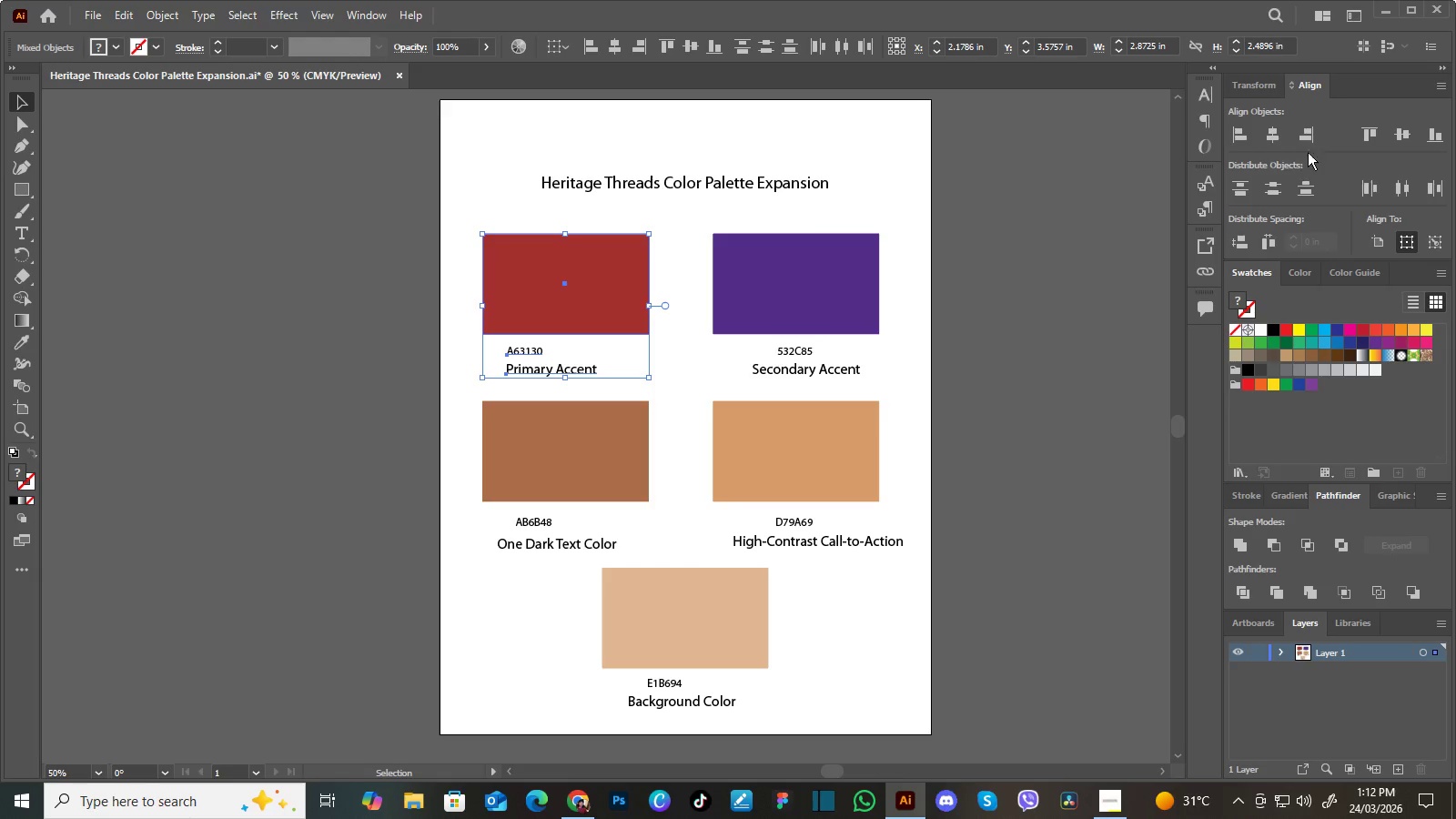 
left_click([1277, 135])
 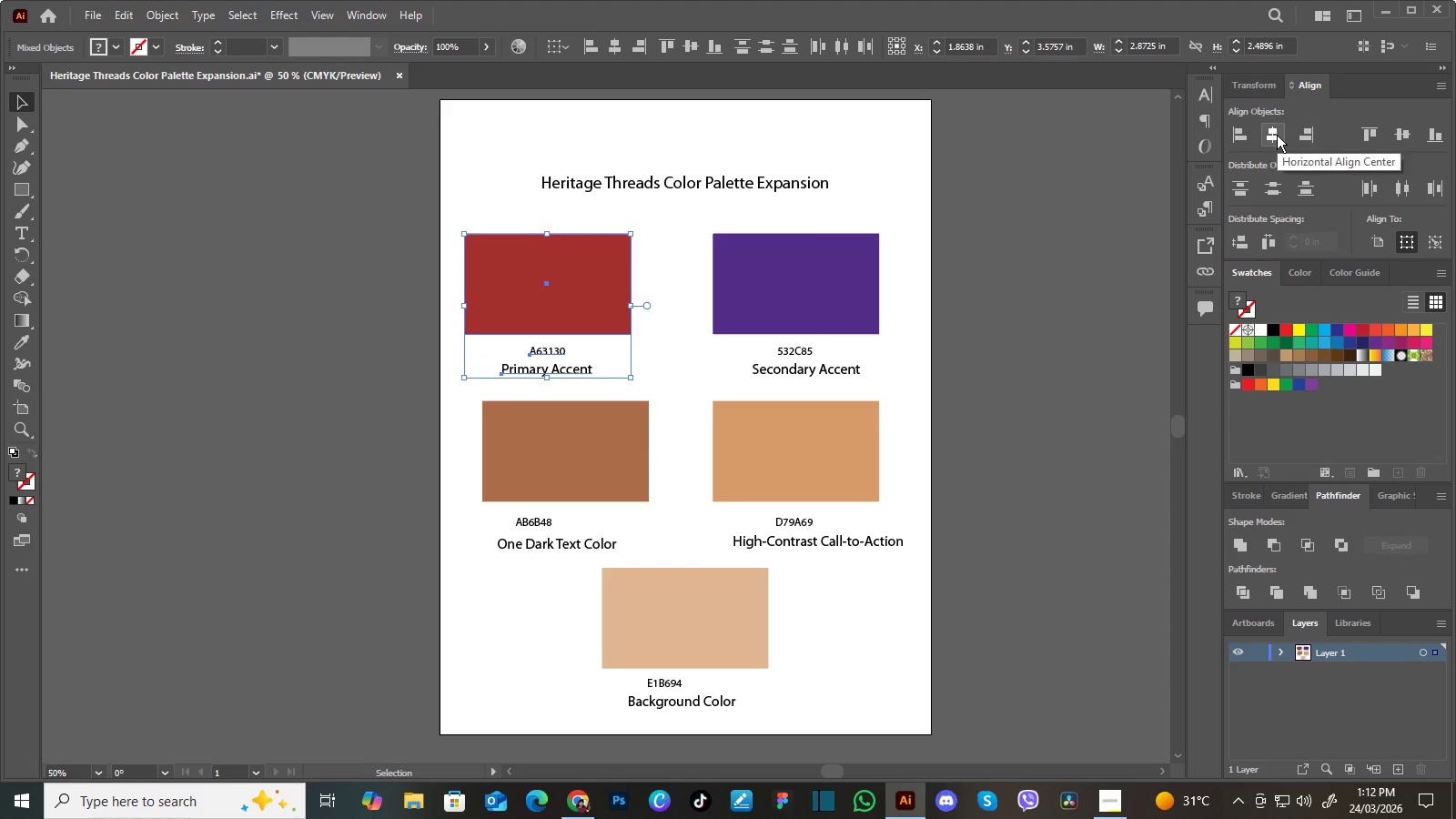 
double_click([1277, 135])
 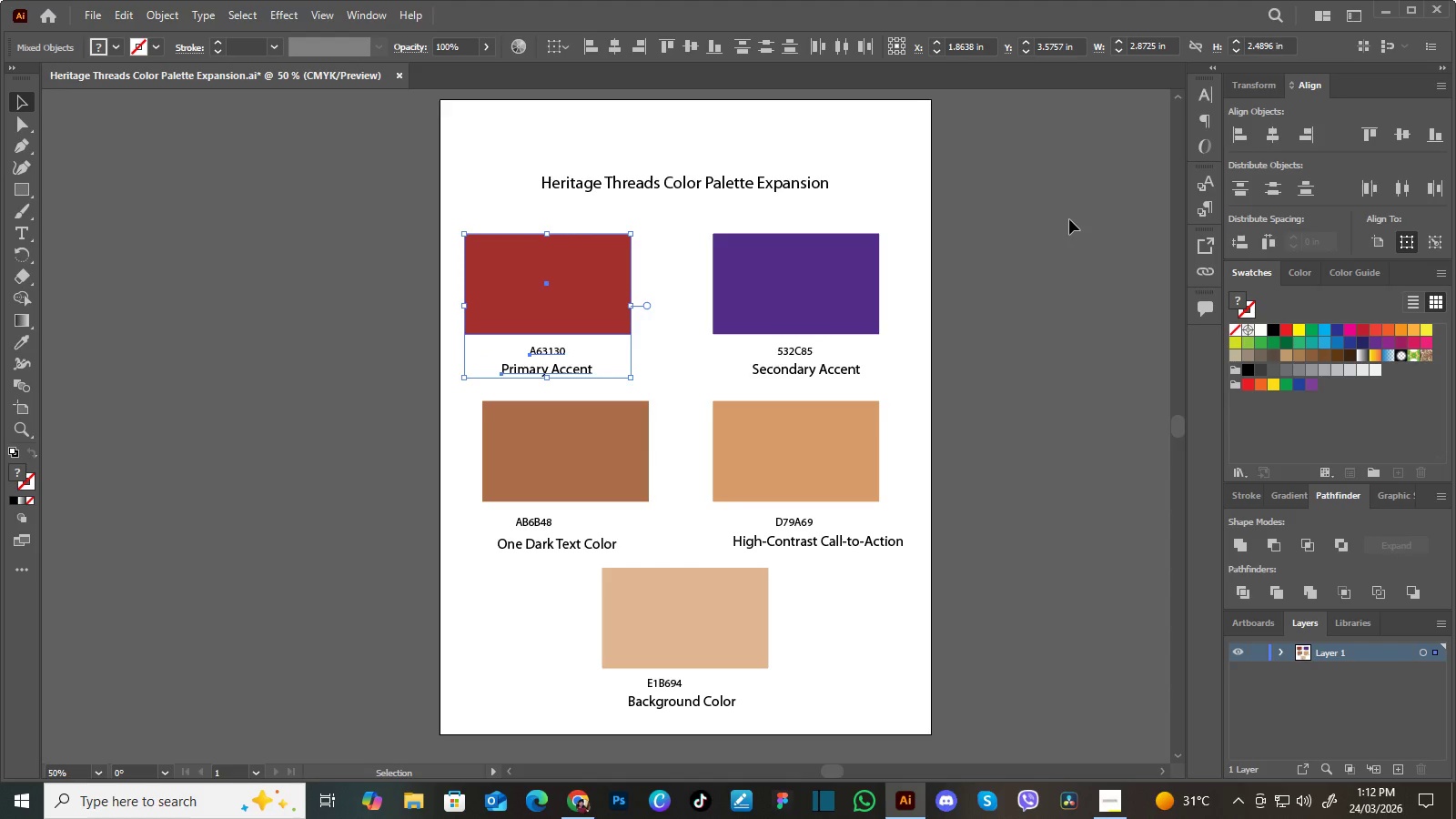 
hold_key(key=ArrowRight, duration=1.25)
 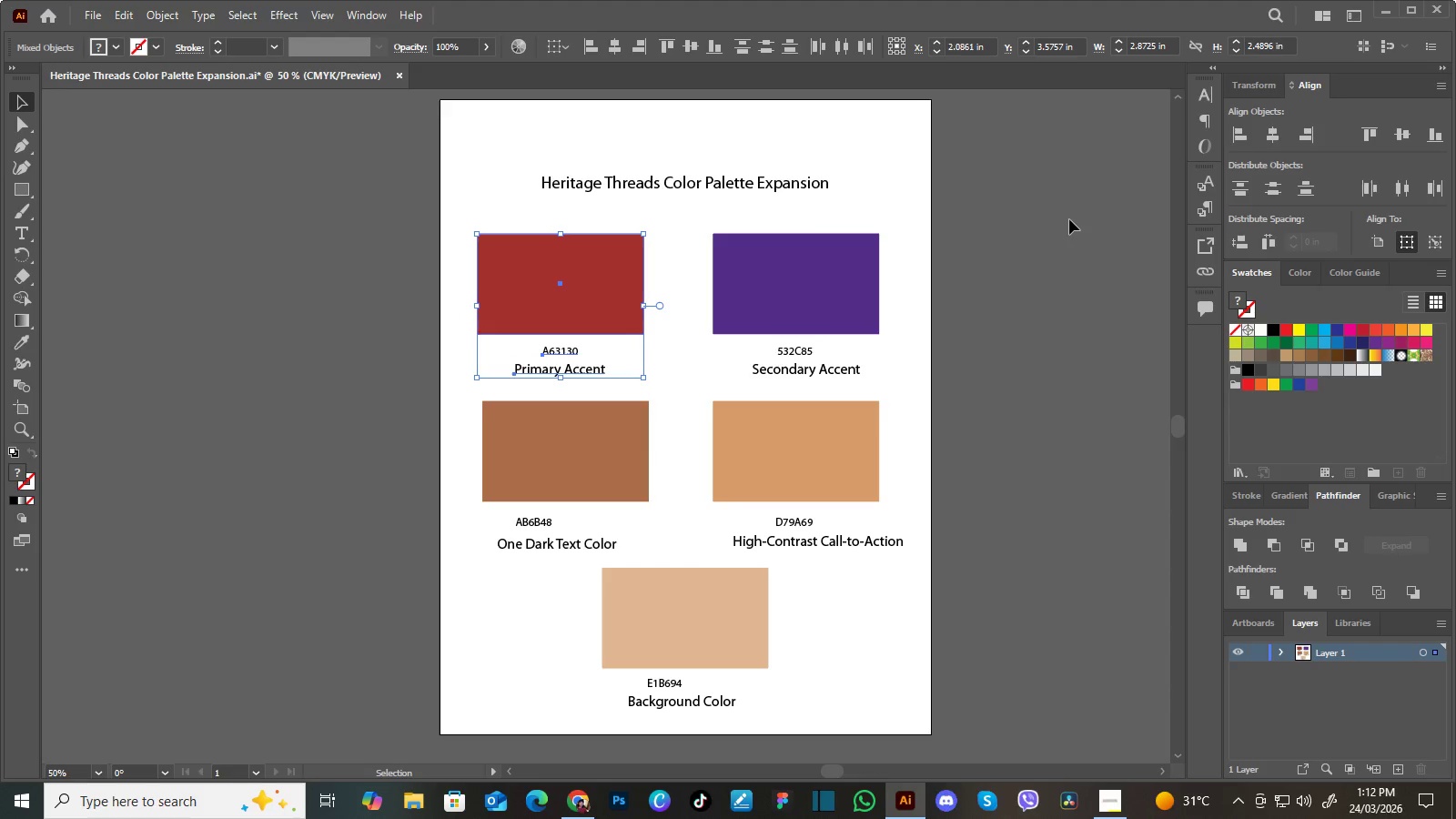 
key(ArrowRight)
 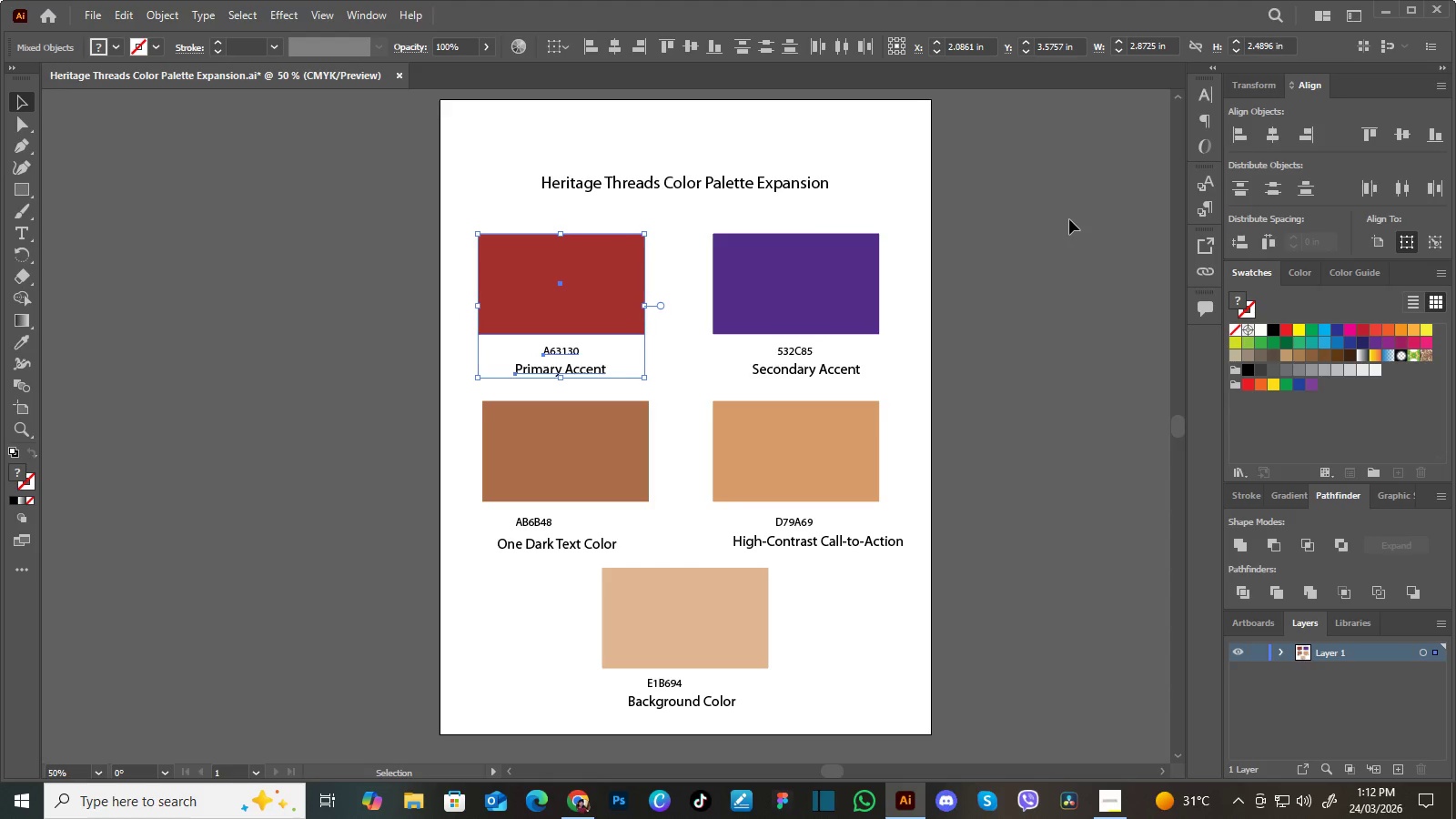 
key(ArrowRight)
 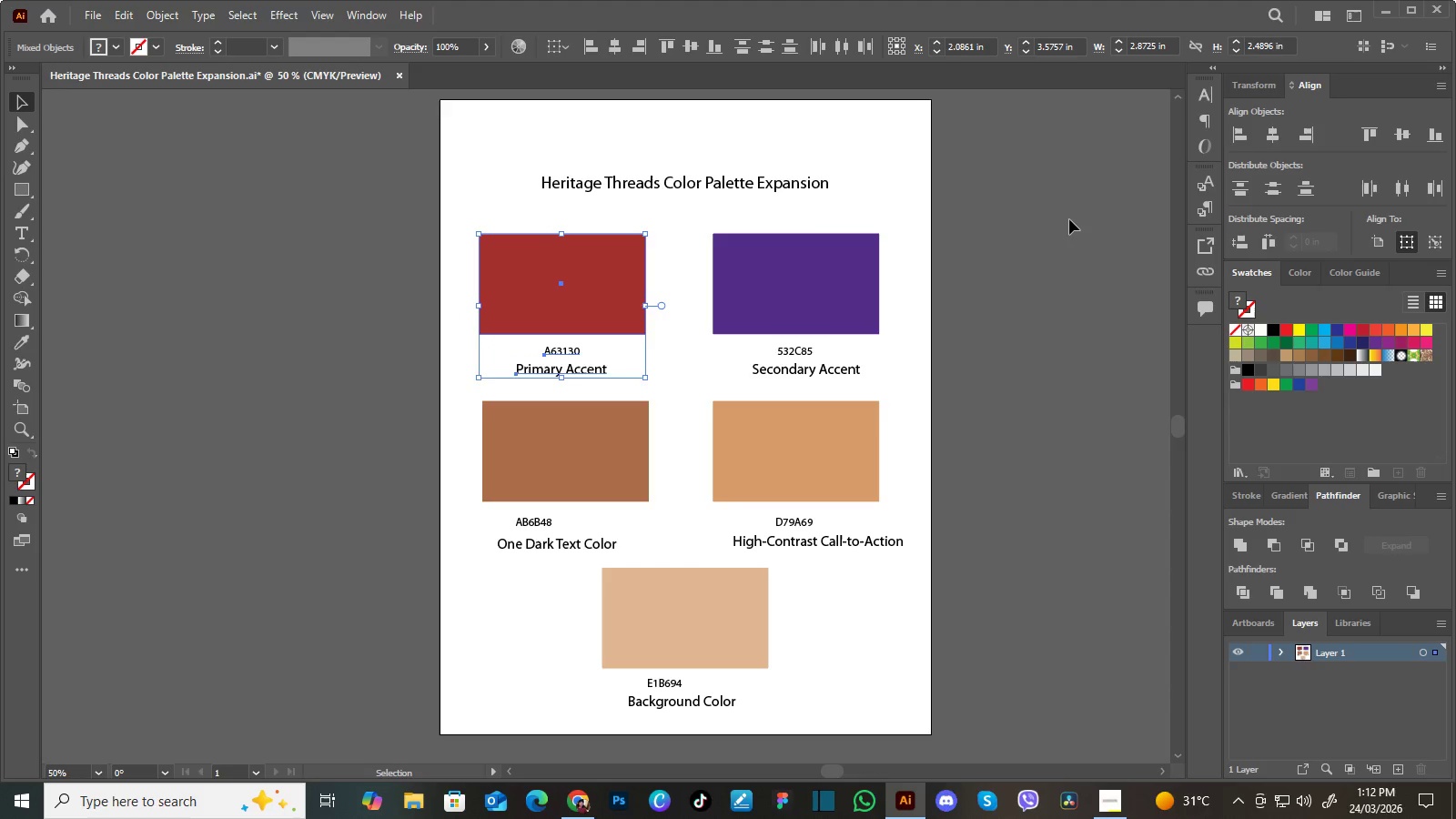 
key(ArrowRight)
 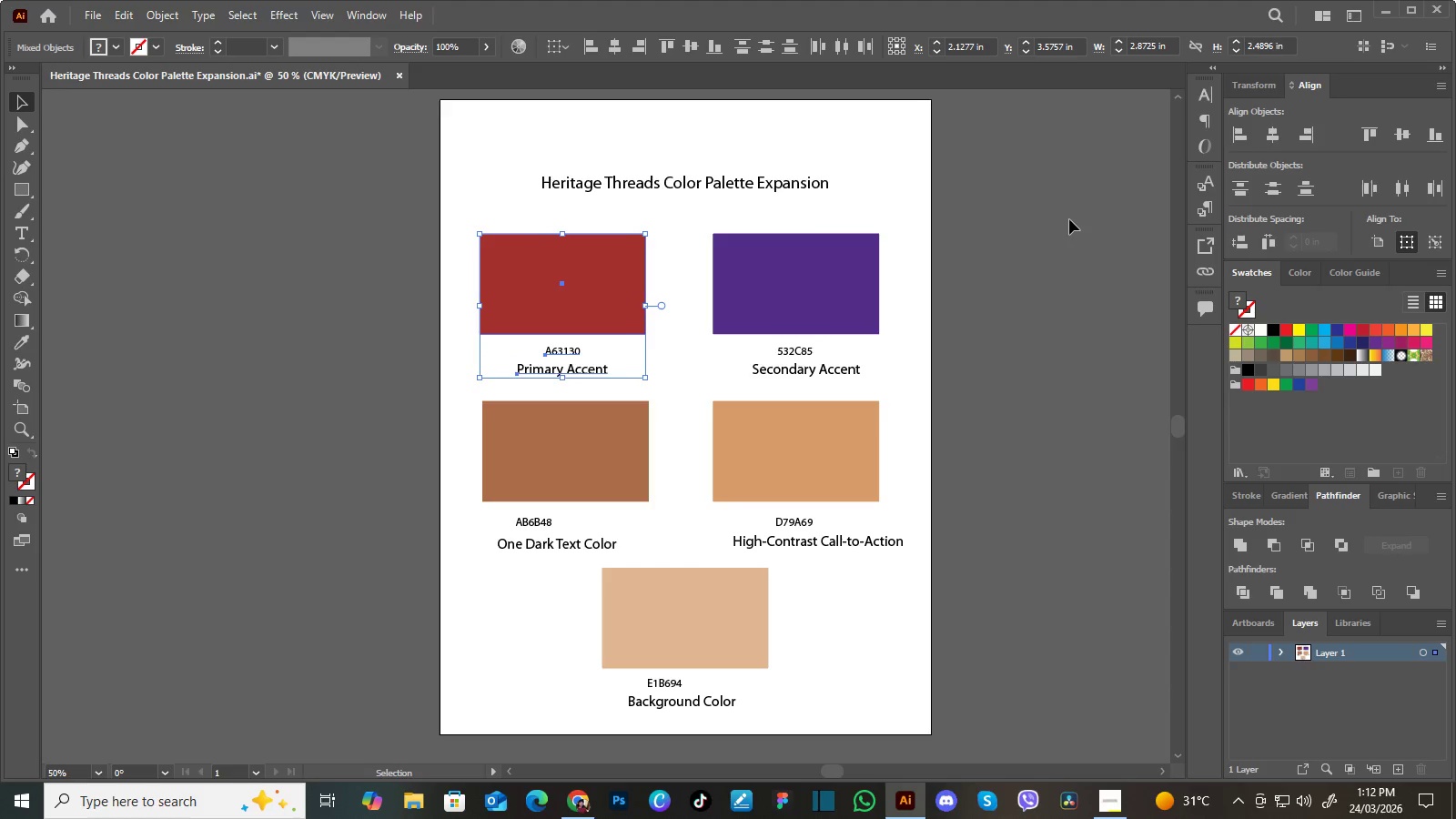 
key(ArrowRight)
 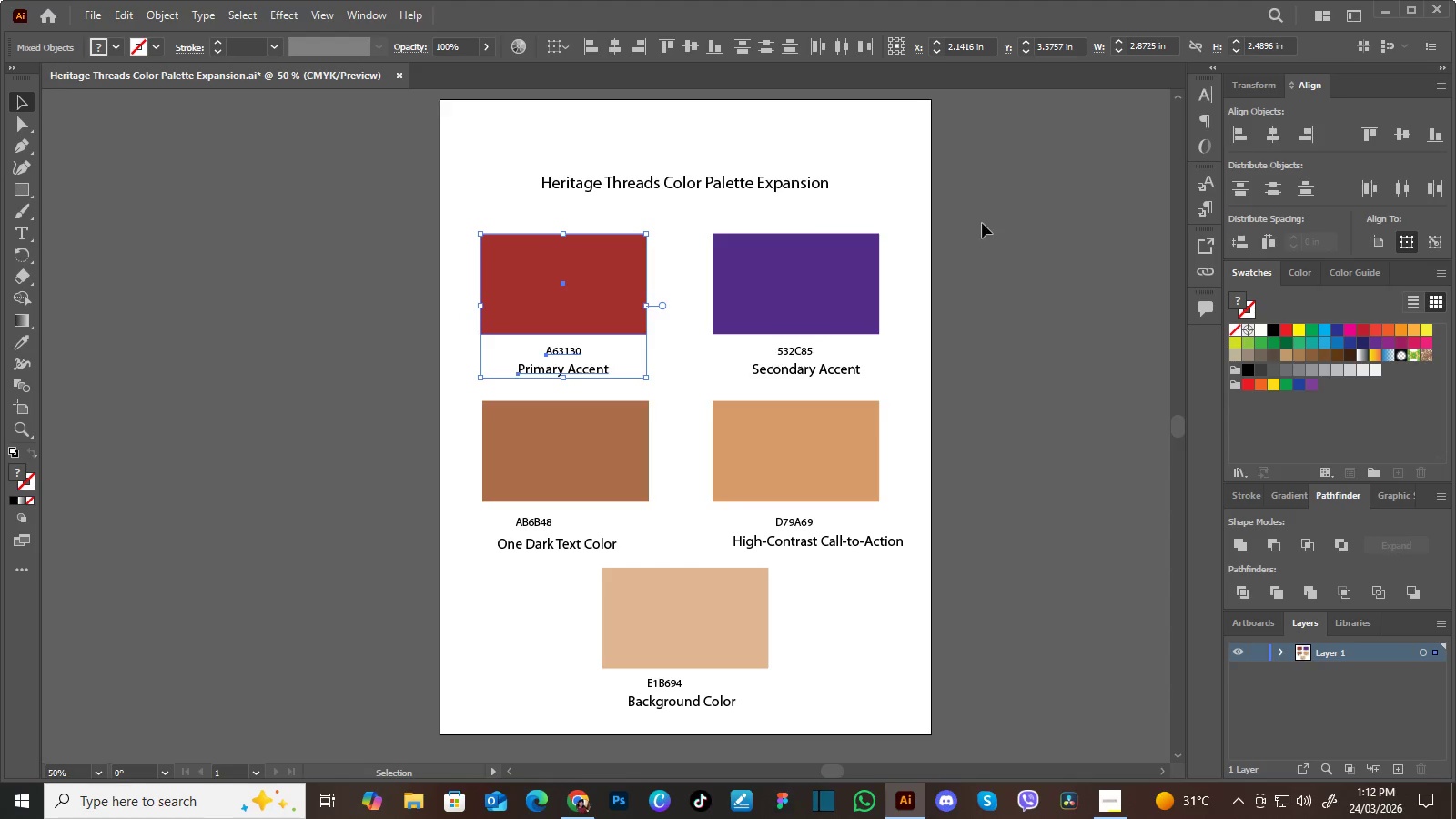 
left_click([684, 275])
 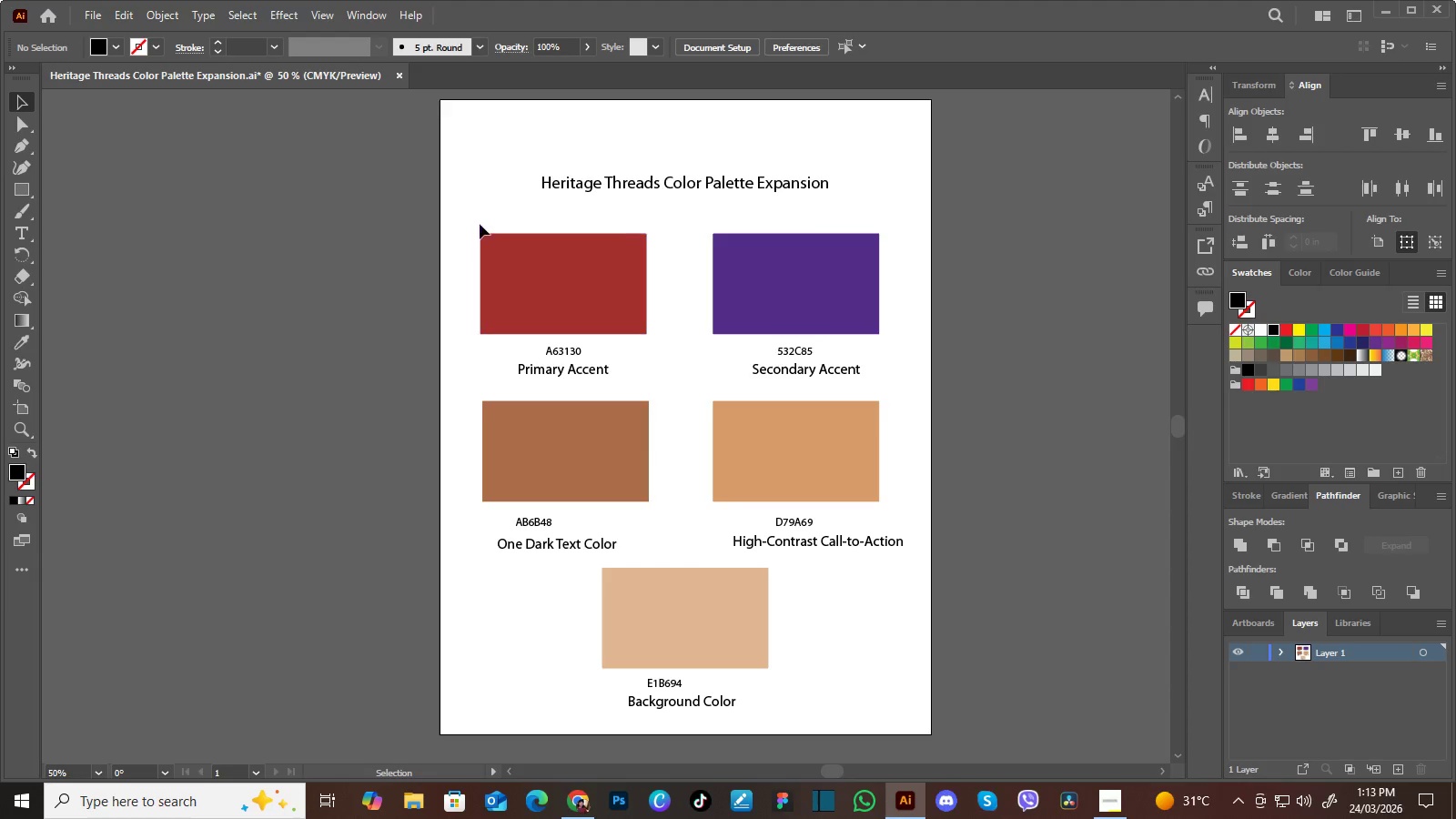 
left_click_drag(start_coordinate=[466, 215], to_coordinate=[669, 550])
 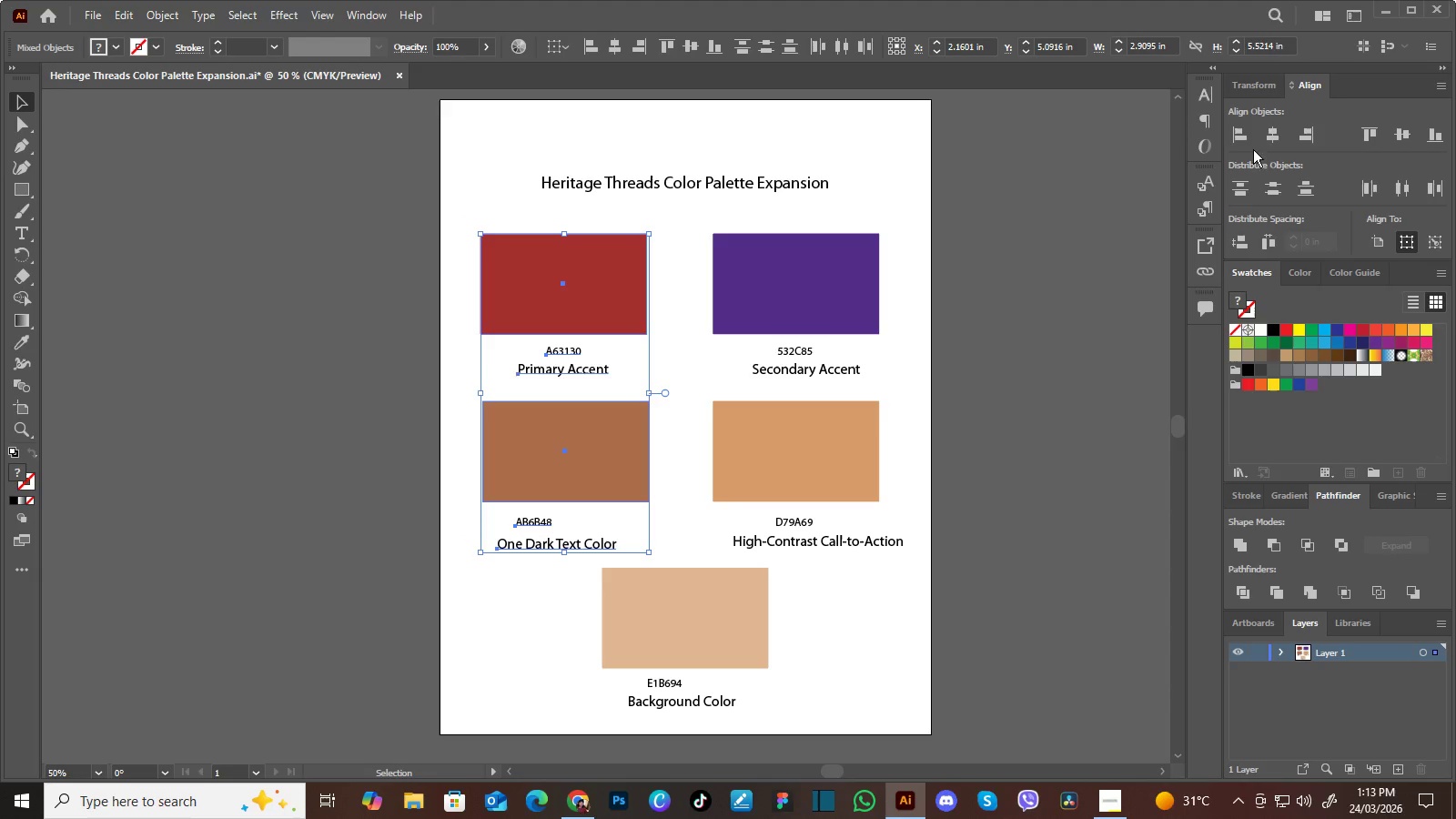 
left_click([1275, 139])
 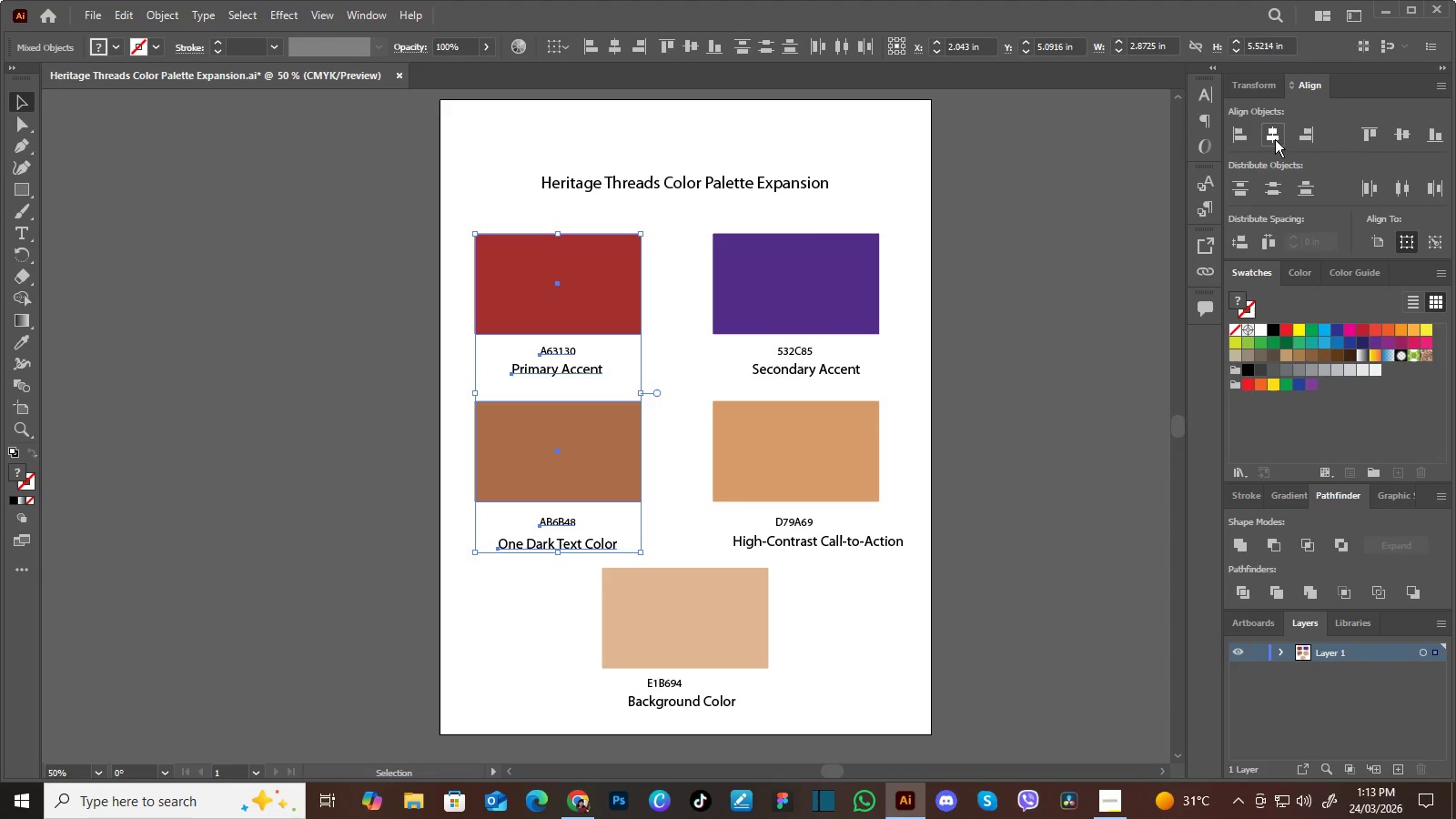 
double_click([1275, 139])
 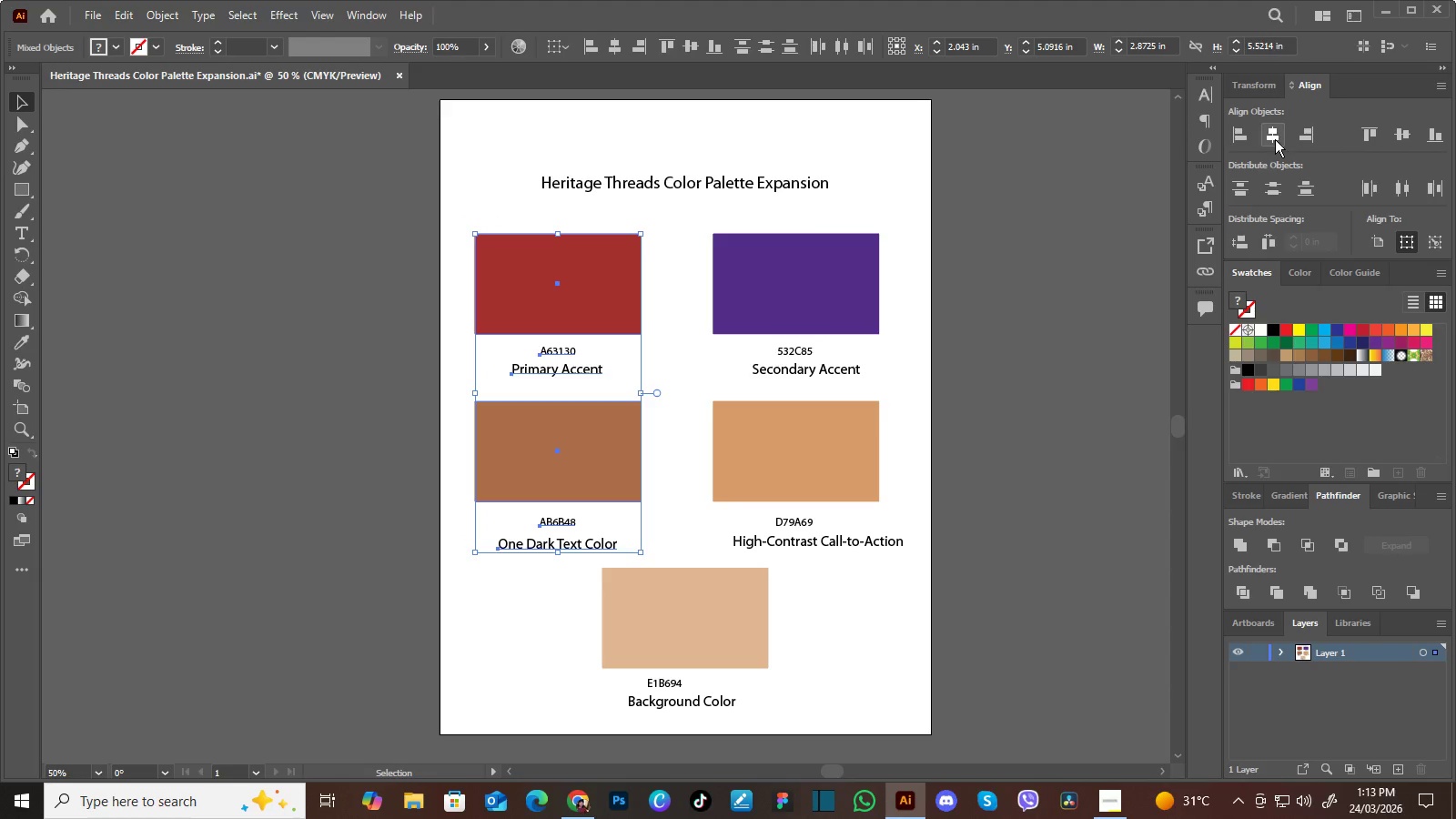 
triple_click([1275, 139])
 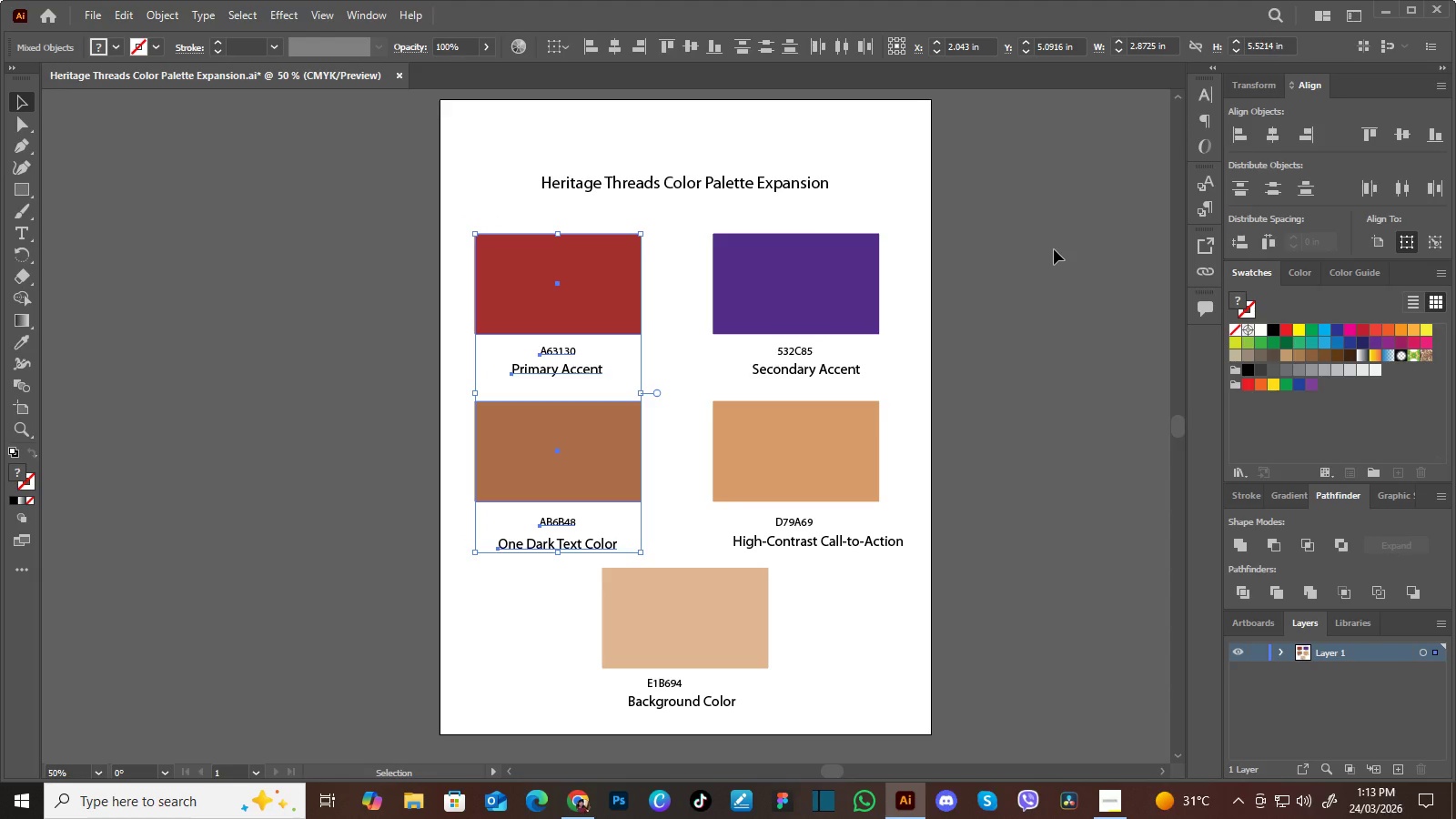 
hold_key(key=ArrowRight, duration=1.34)
 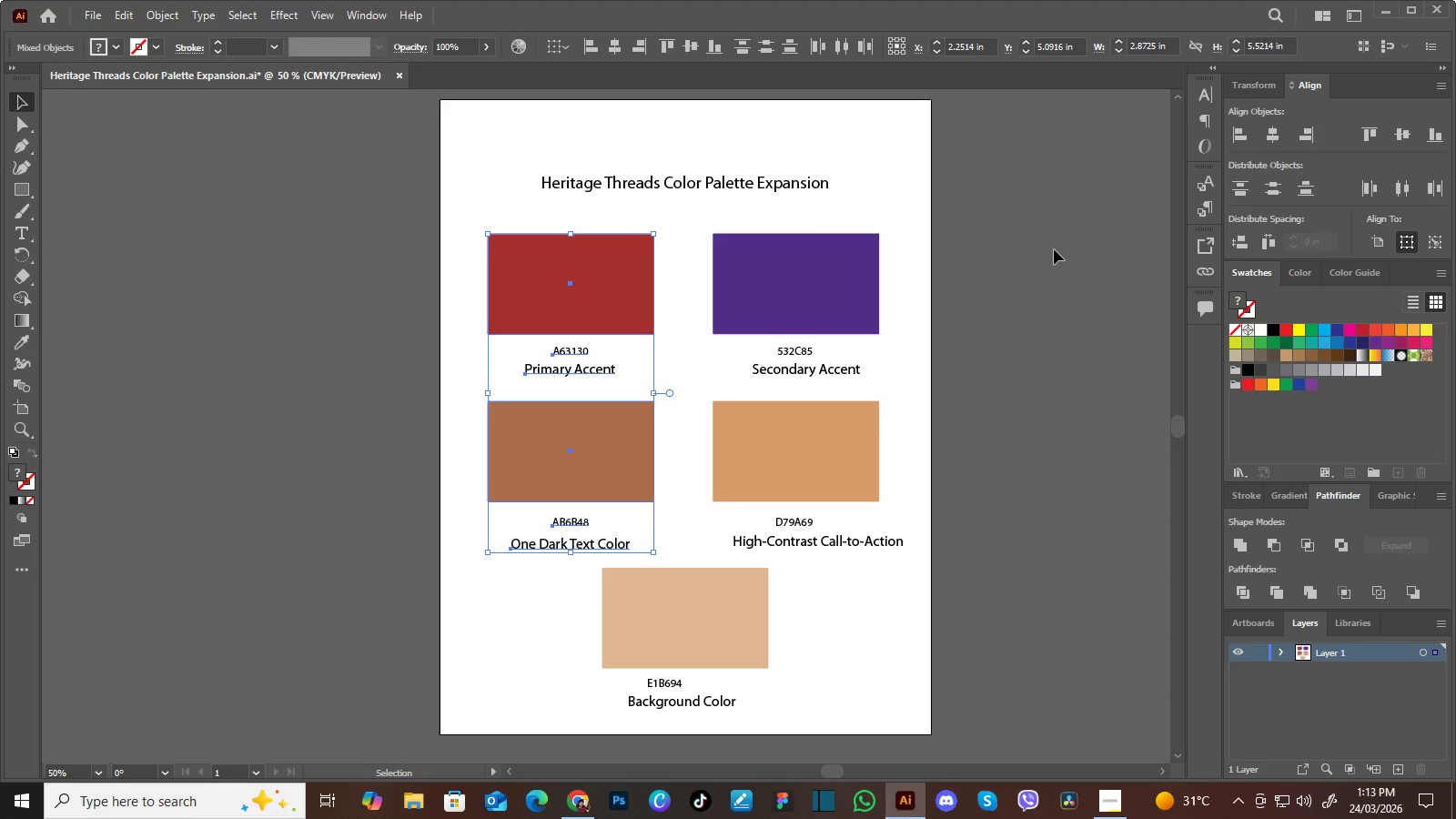 
hold_key(key=ArrowRight, duration=0.42)
 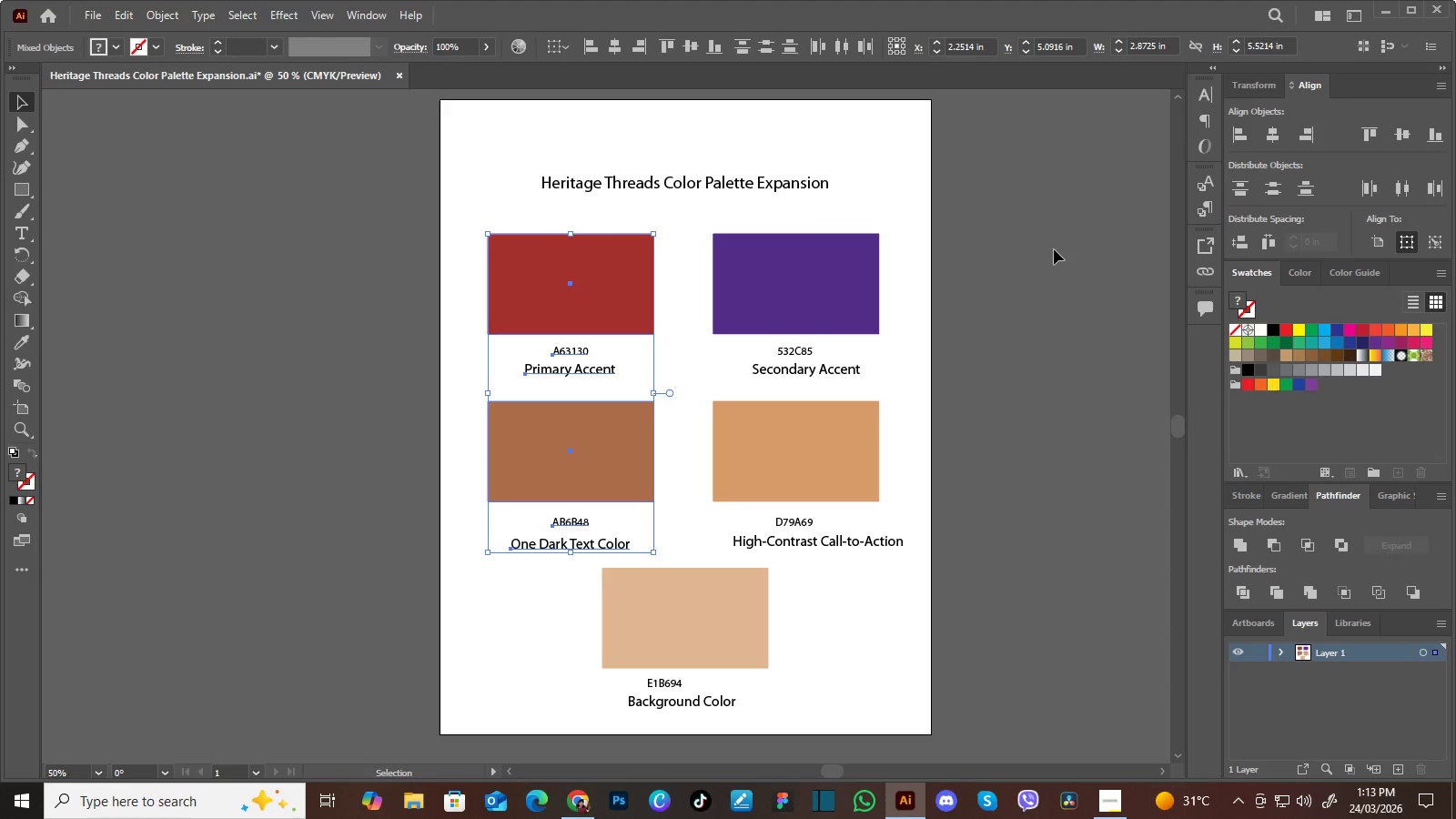 
key(ArrowRight)
 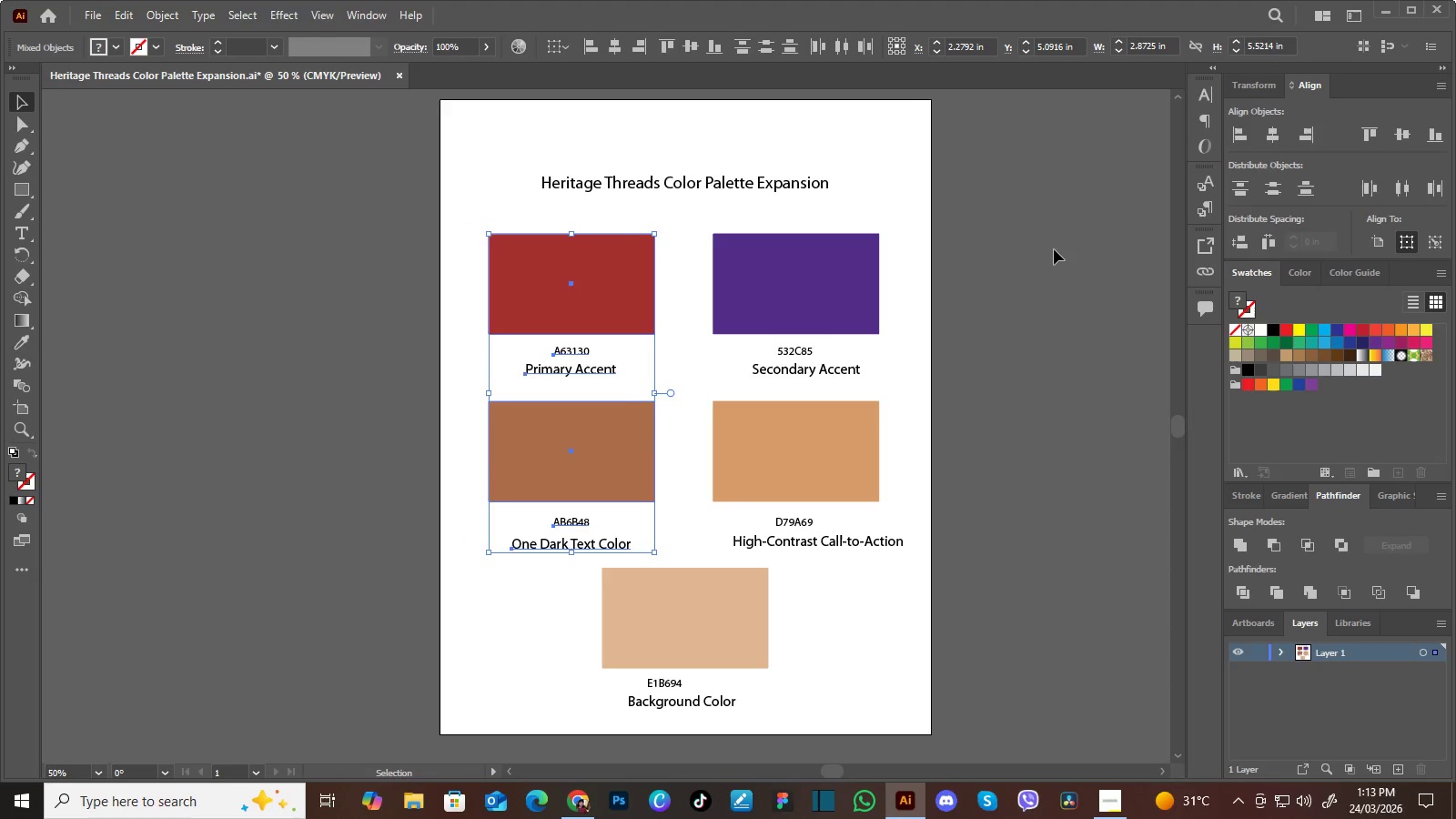 
key(ArrowRight)
 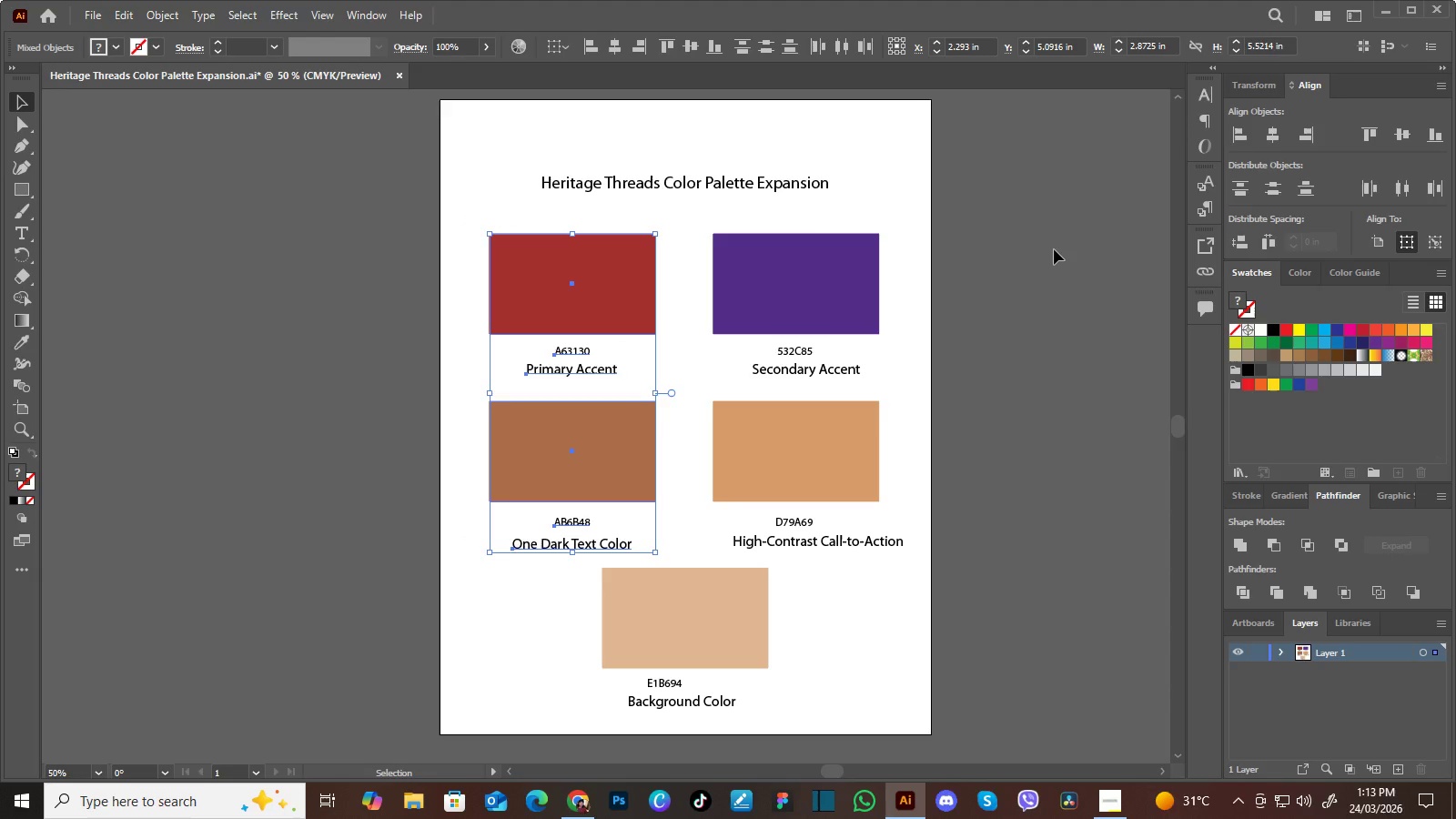 
key(ArrowLeft)
 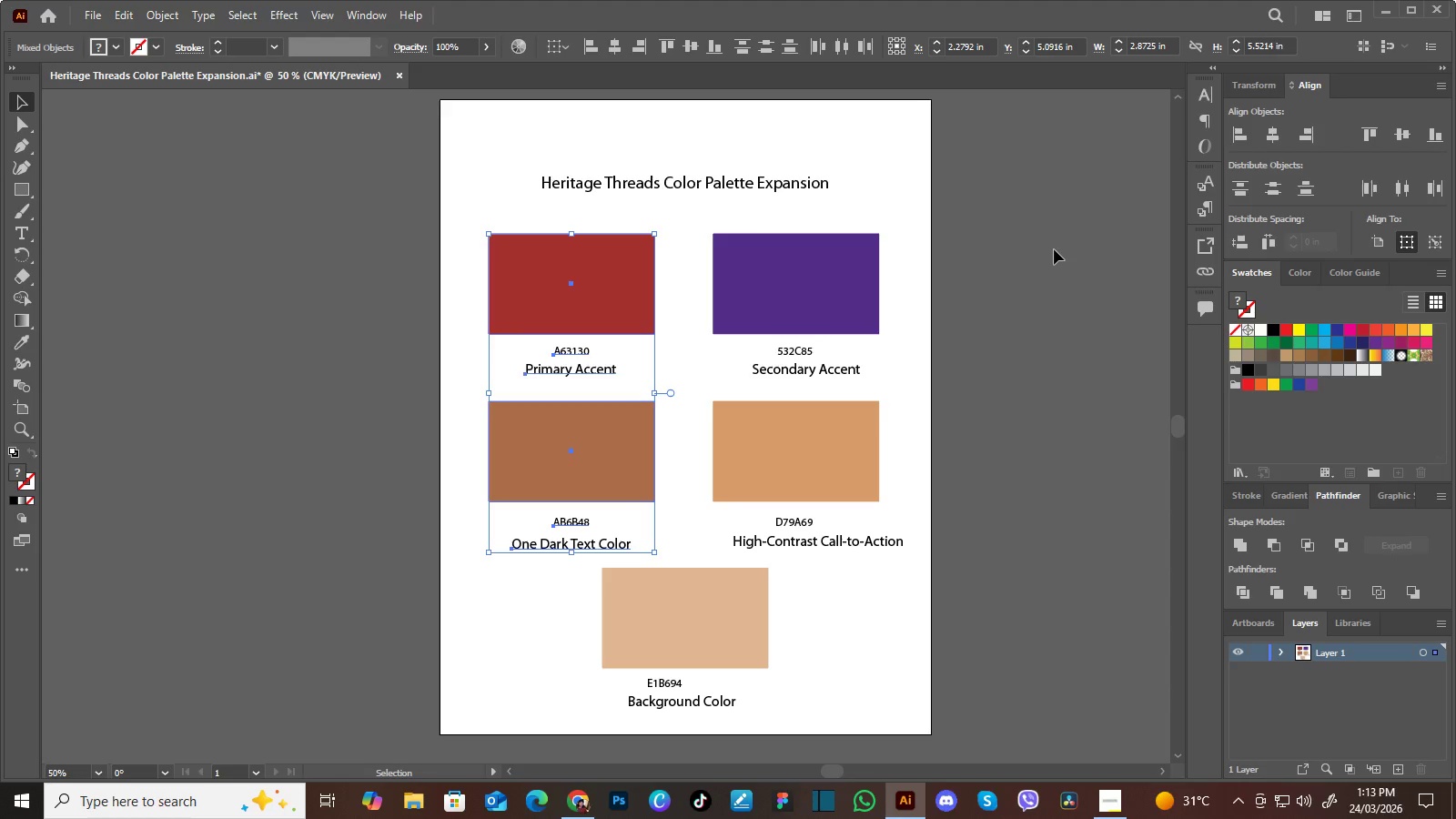 
left_click([1054, 249])
 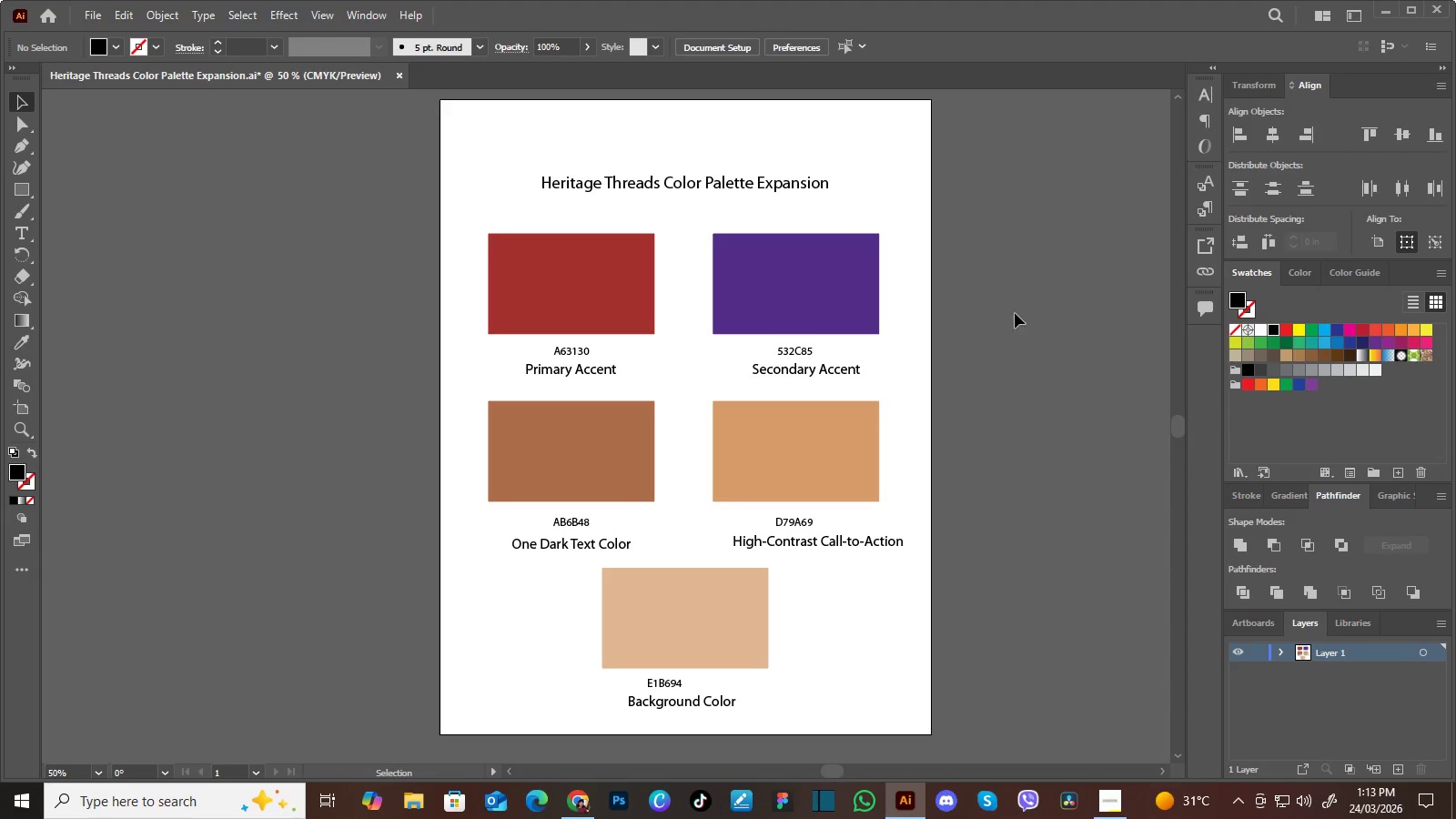 
hold_key(key=Space, duration=0.61)
 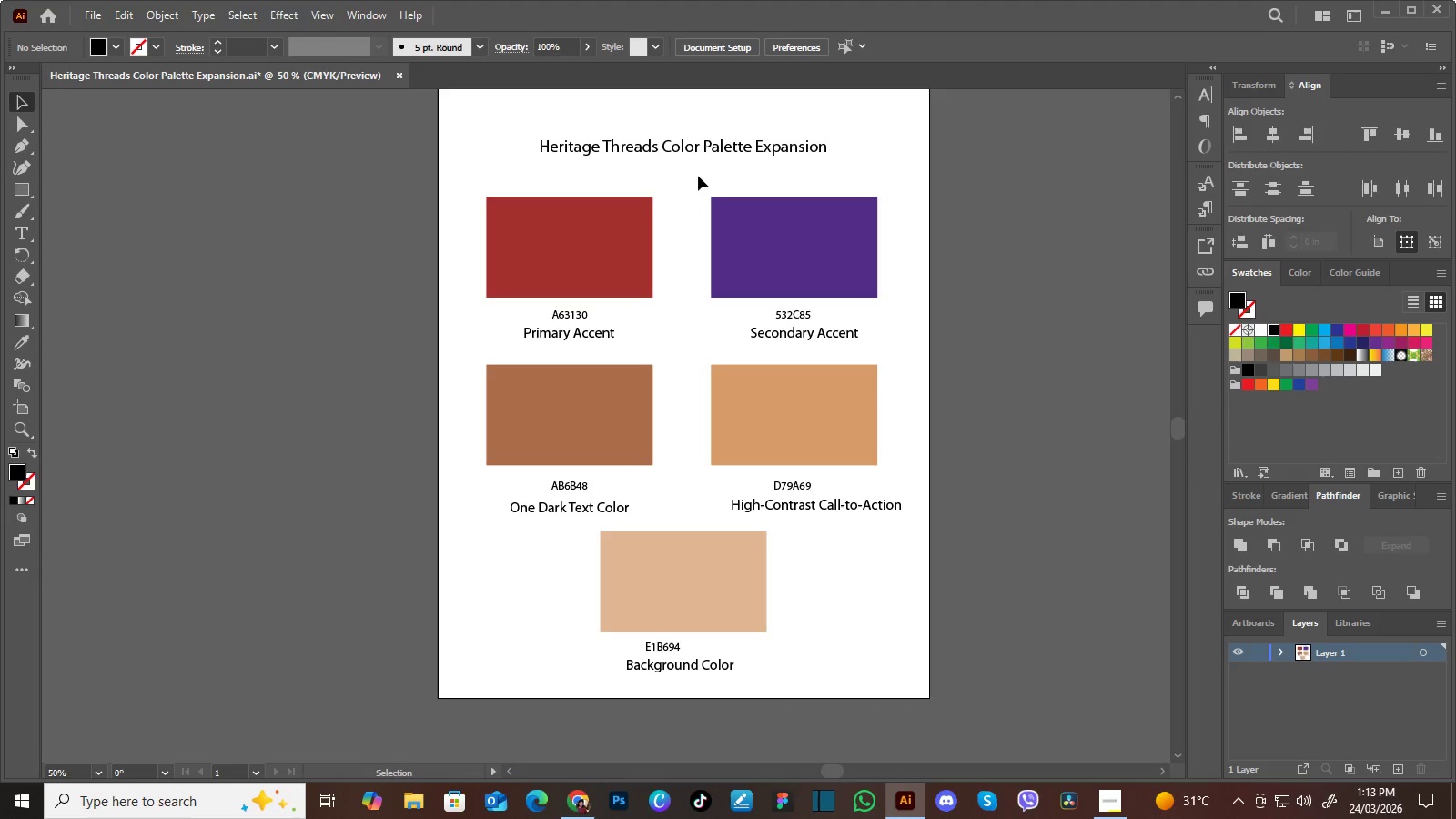 
left_click_drag(start_coordinate=[1007, 339], to_coordinate=[1005, 302])
 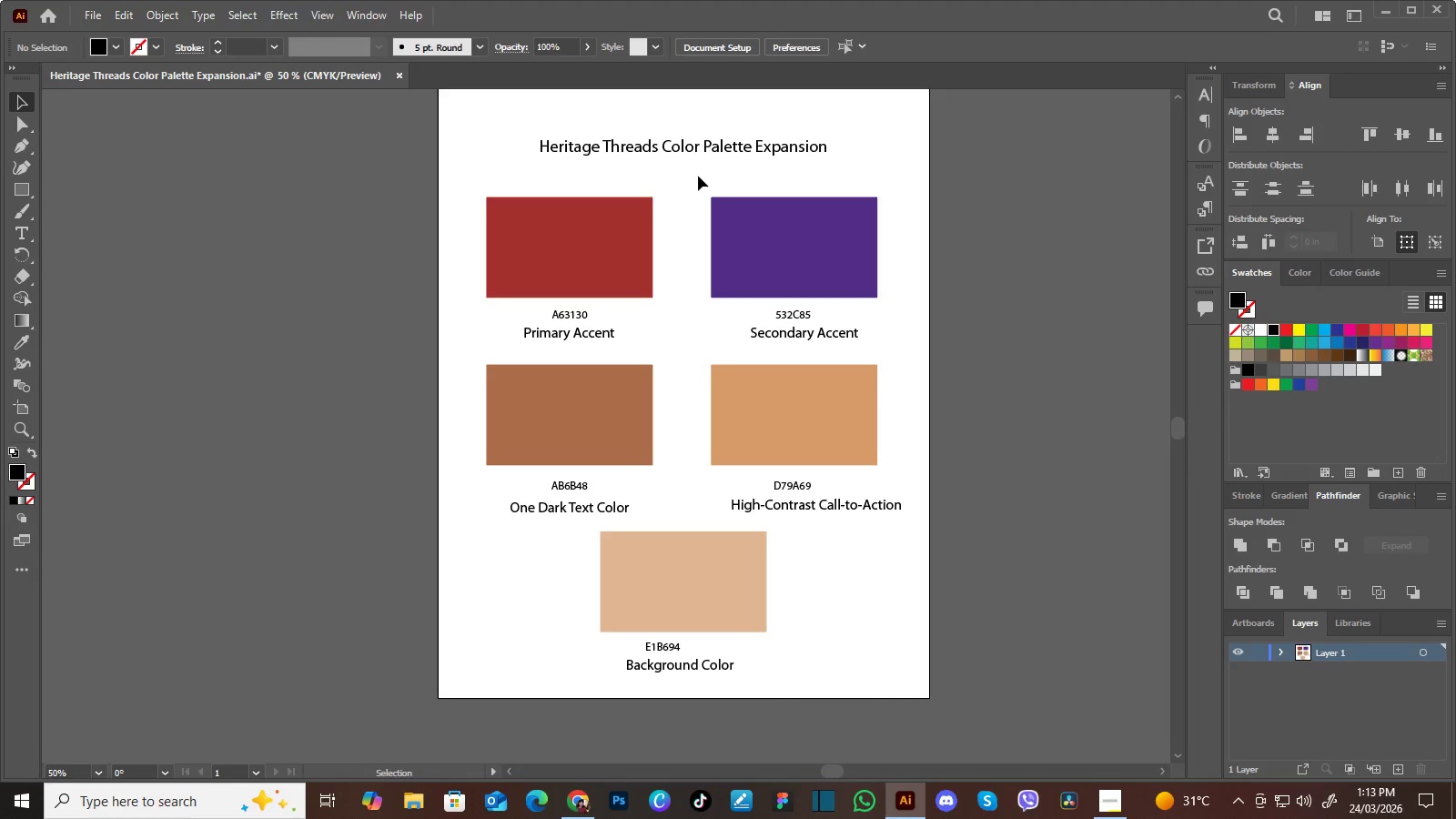 
left_click_drag(start_coordinate=[698, 176], to_coordinate=[925, 517])
 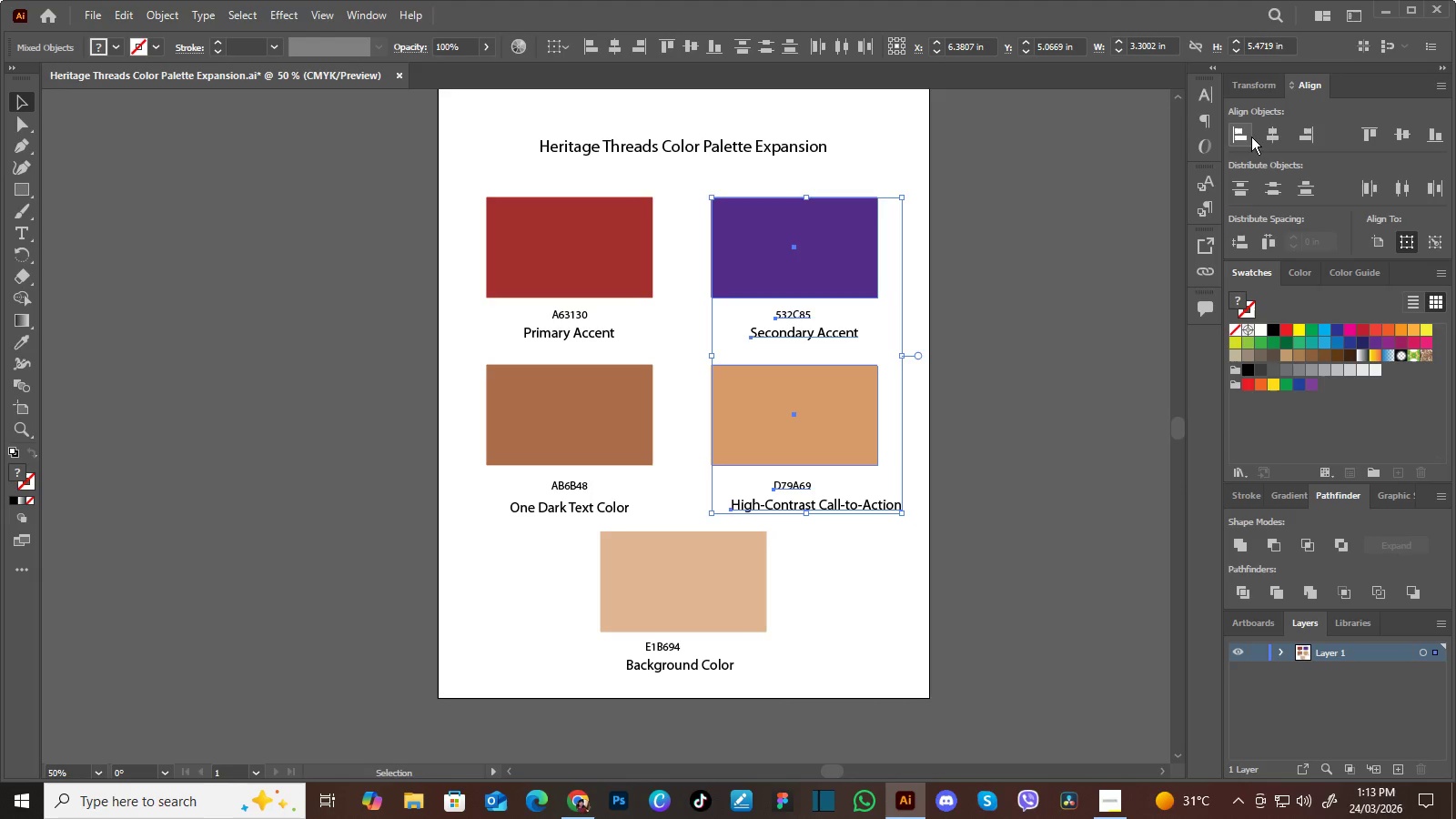 
left_click([1269, 133])
 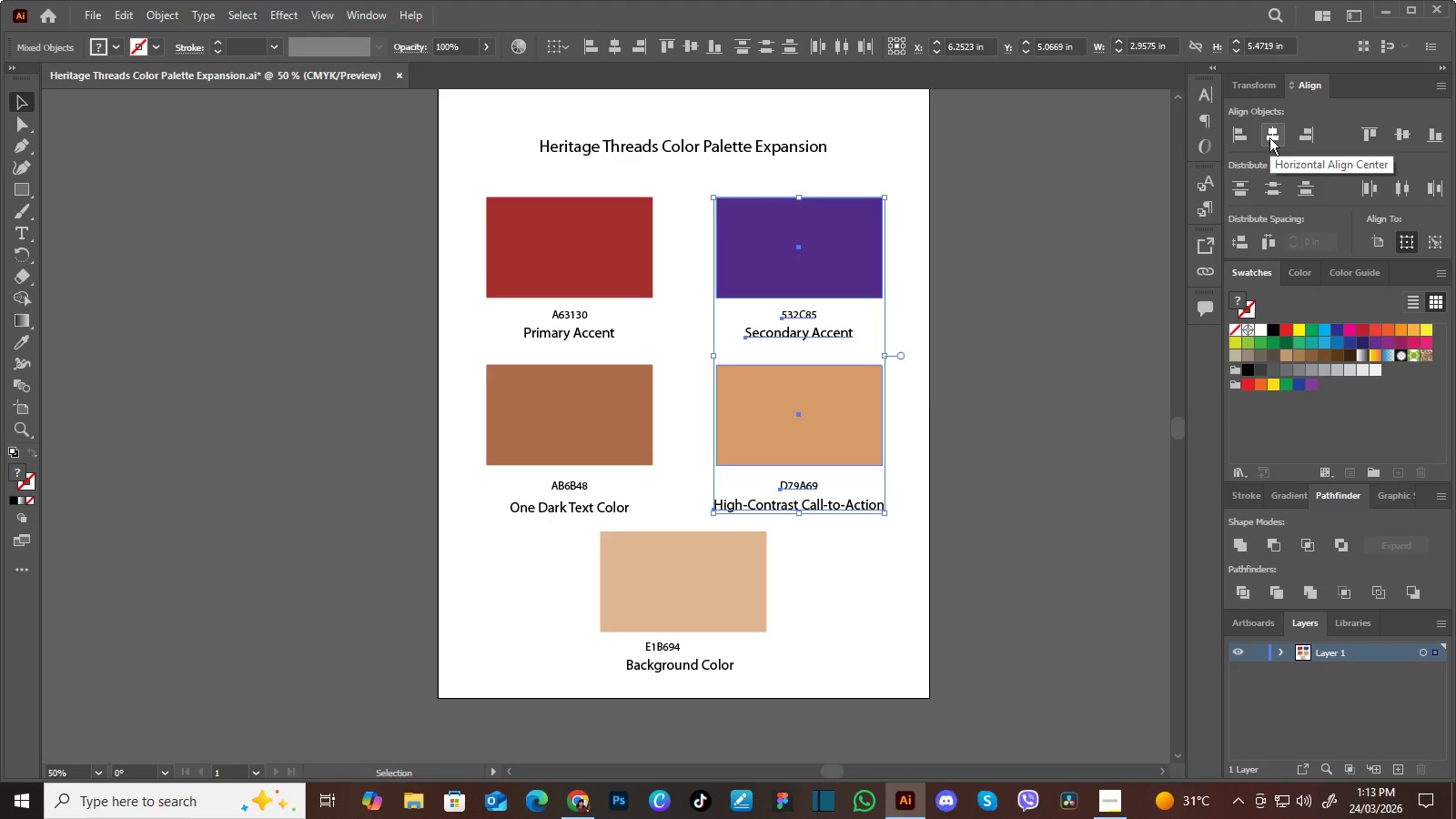 
left_click([1269, 137])
 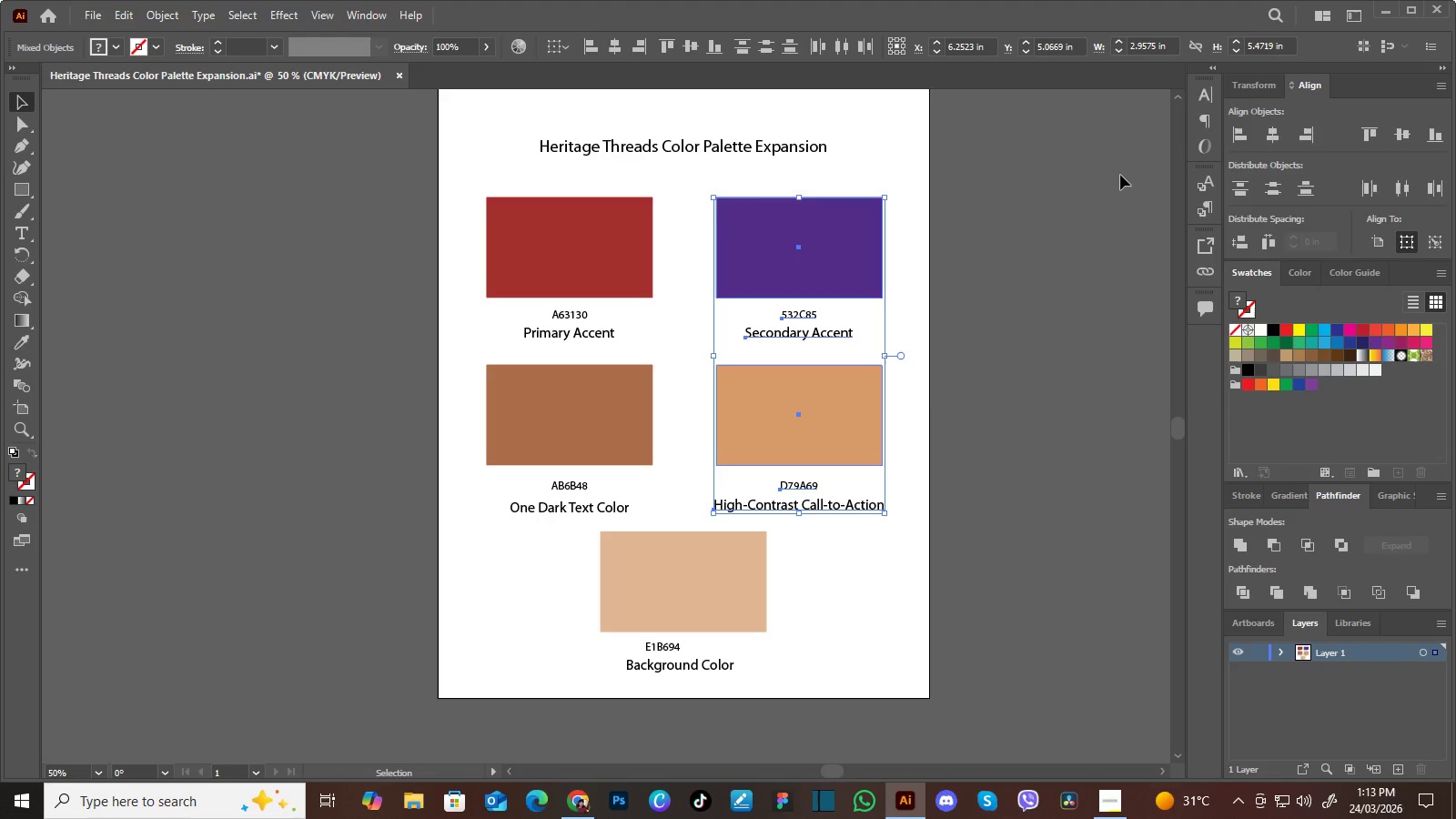 
key(ArrowLeft)
 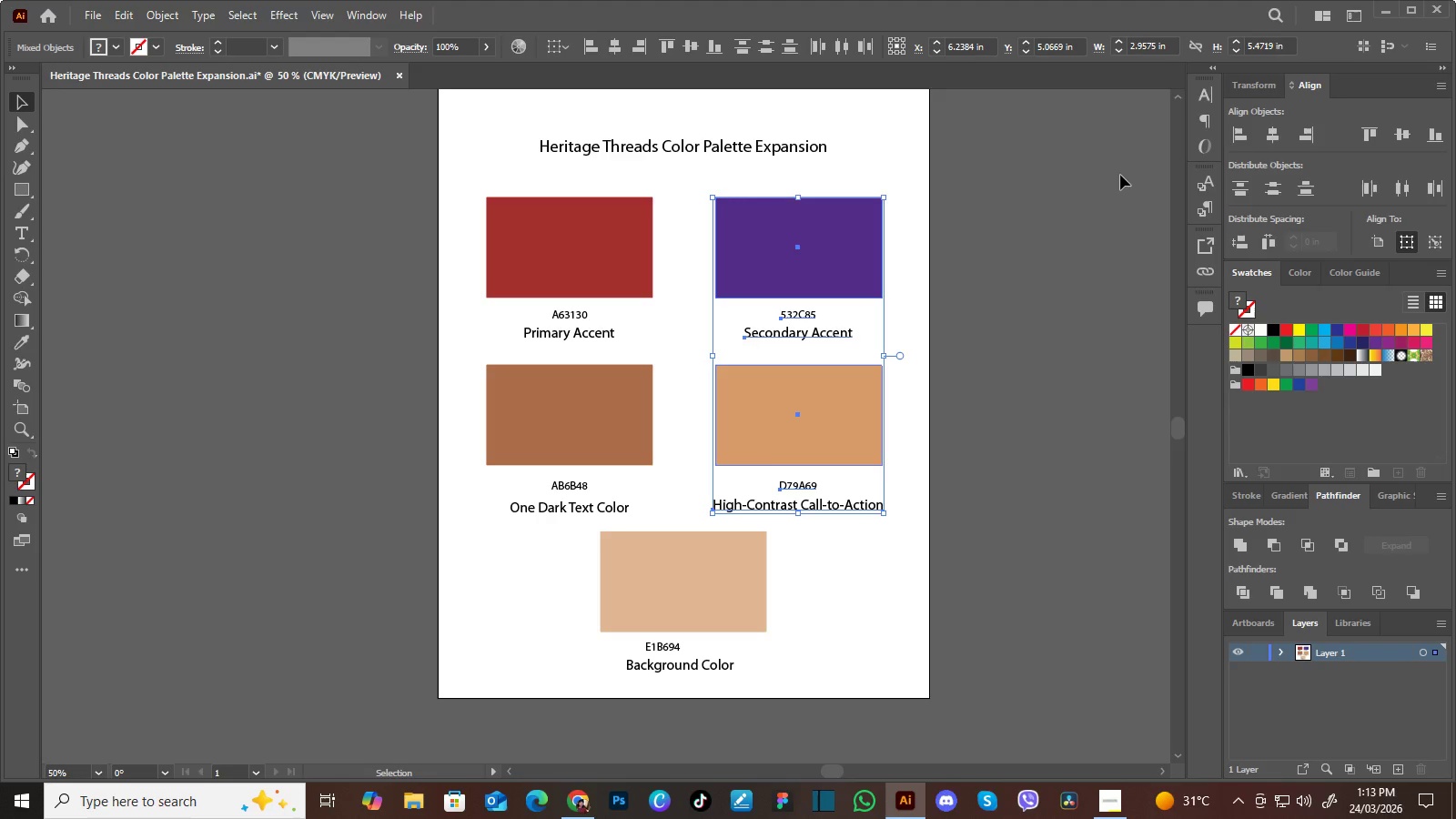 
key(ArrowLeft)
 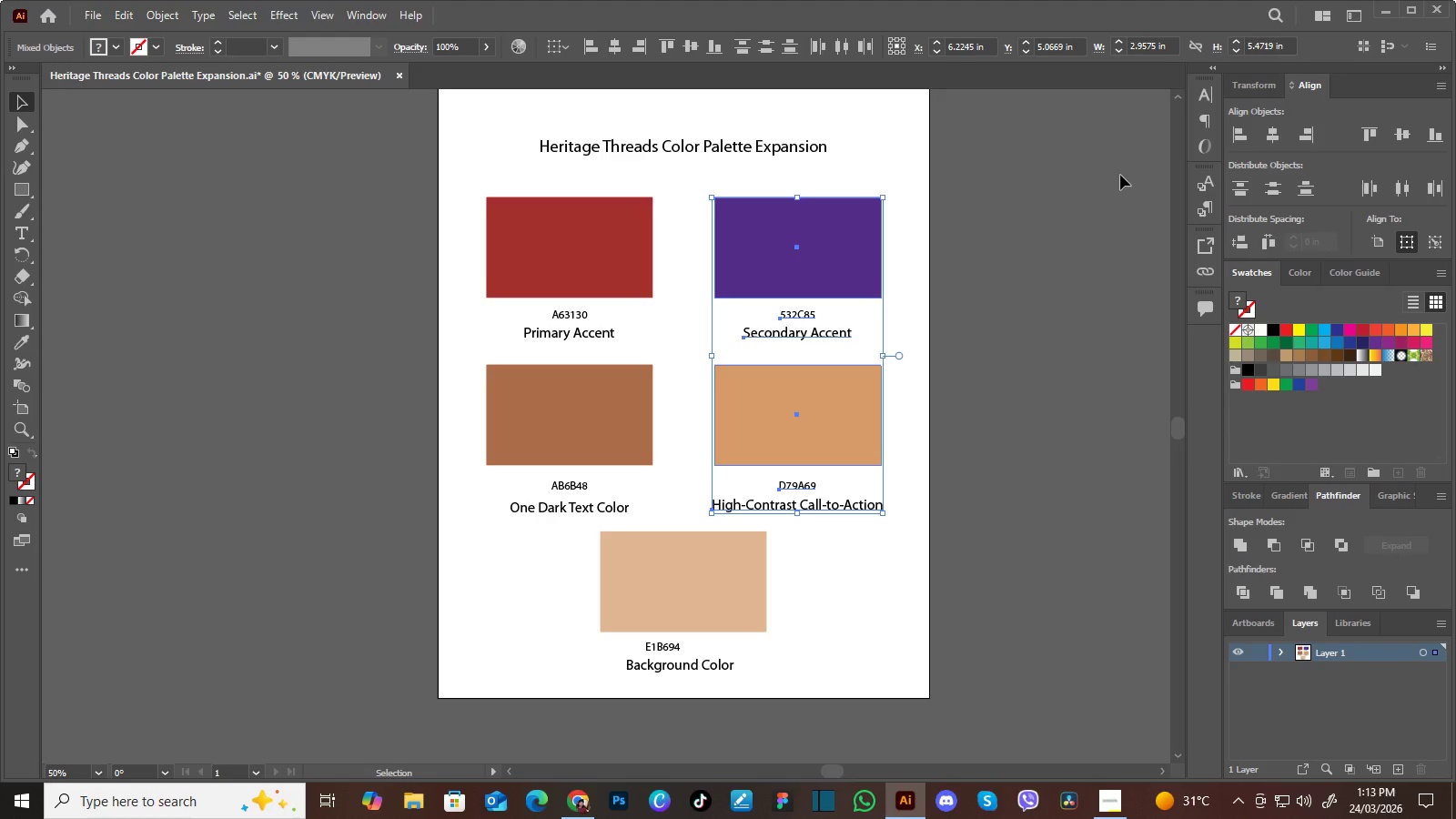 
key(ArrowLeft)
 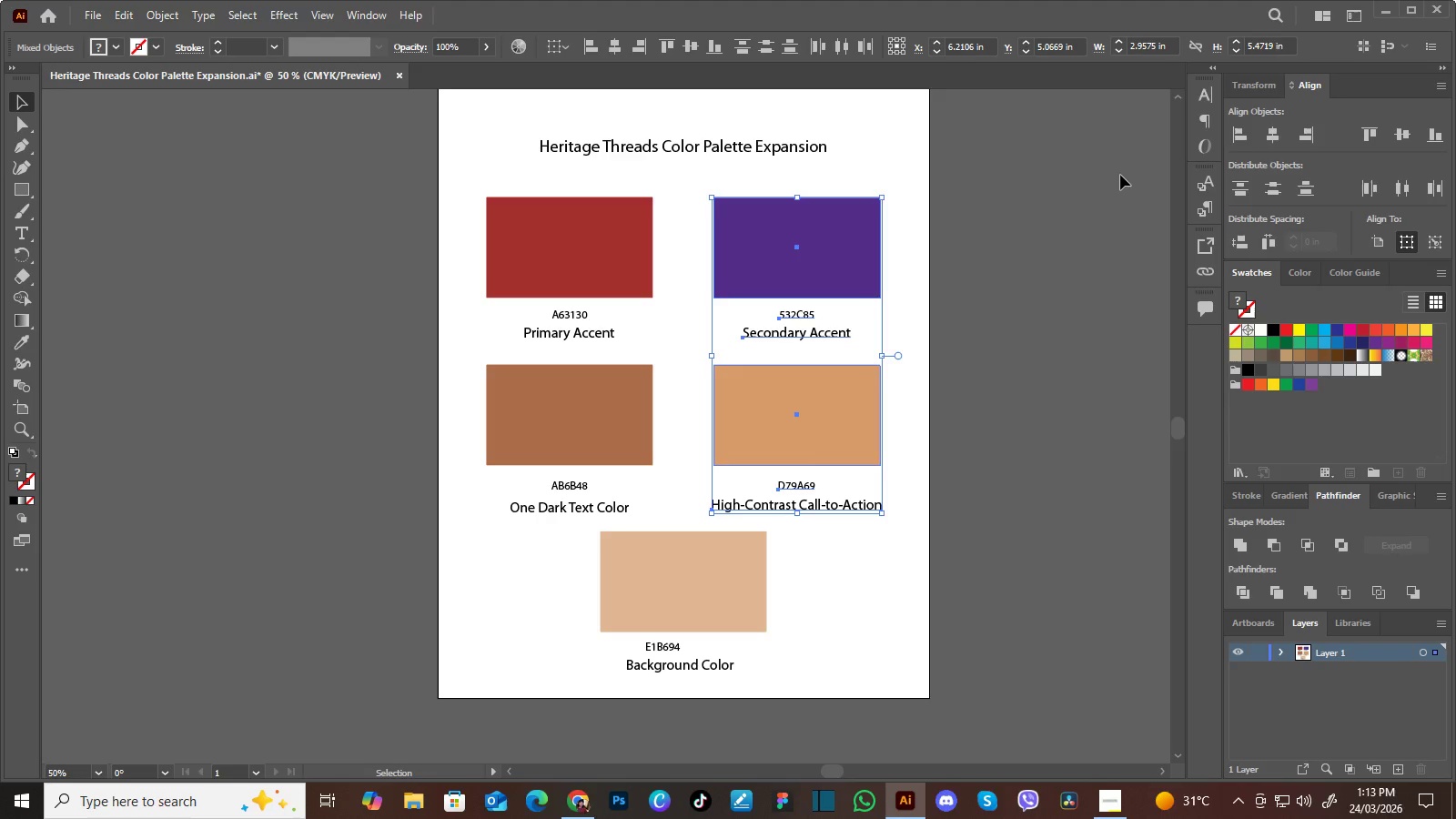 
key(ArrowLeft)
 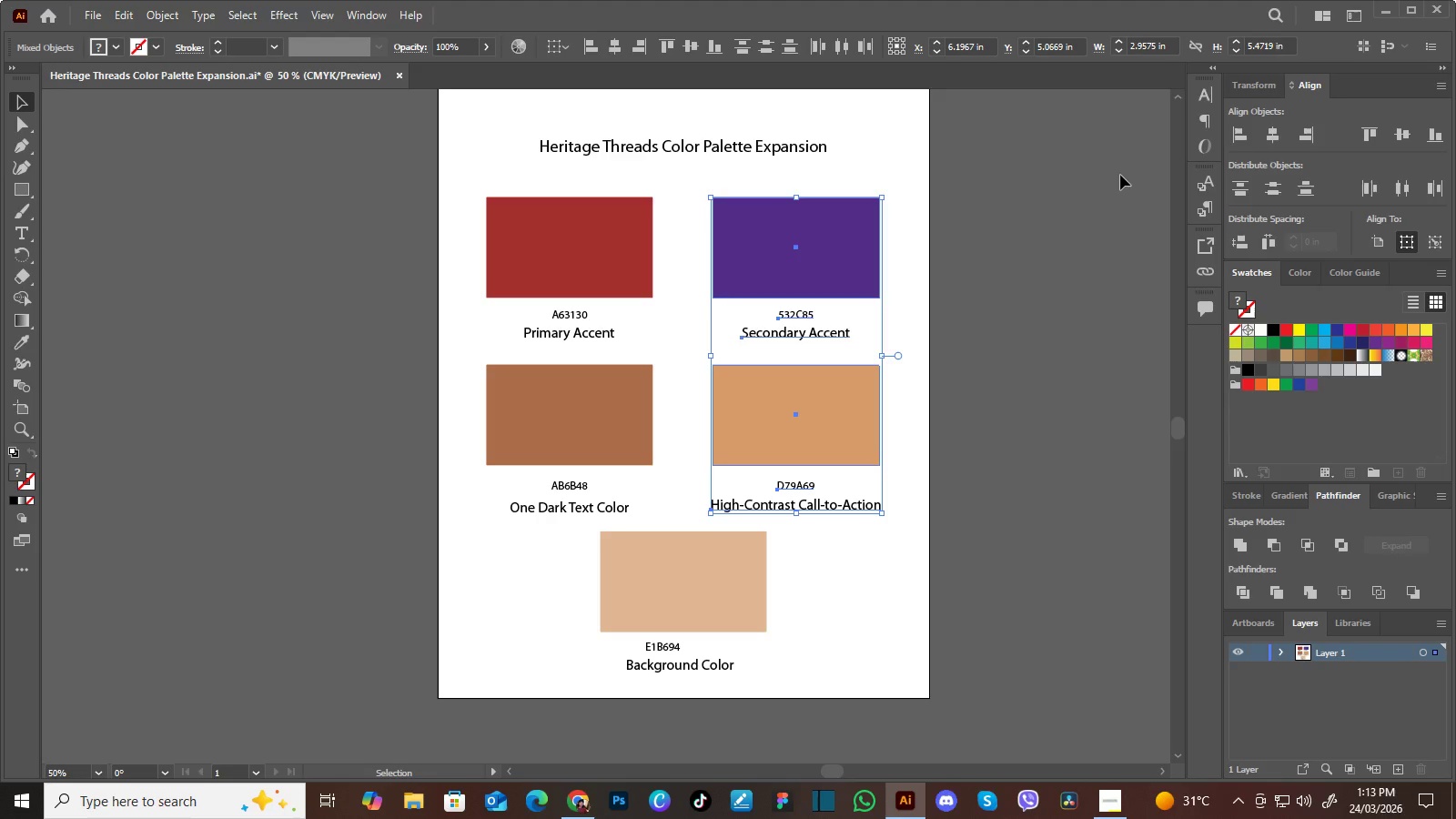 
left_click([1120, 175])
 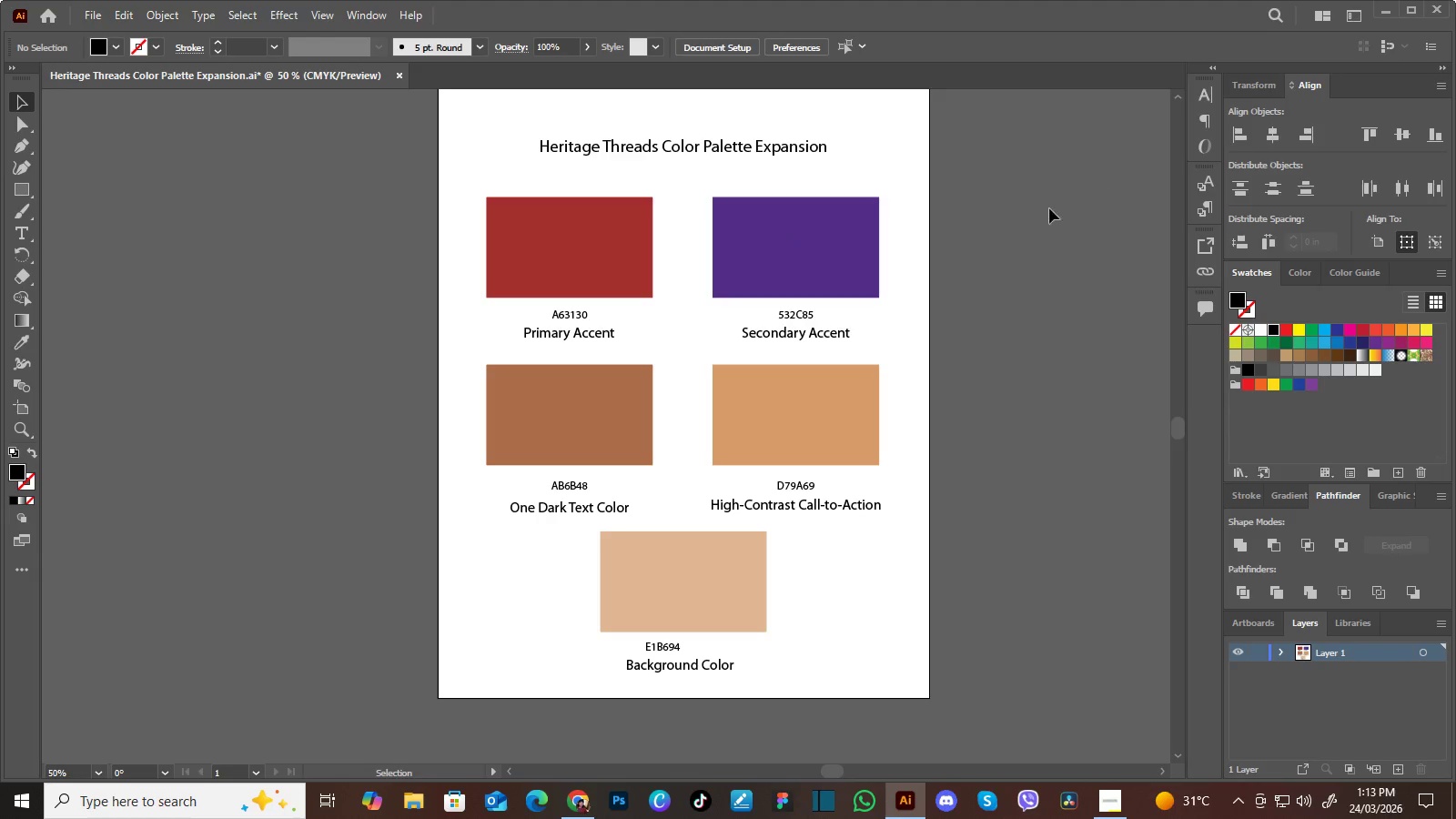 
hold_key(key=Space, duration=1.53)
 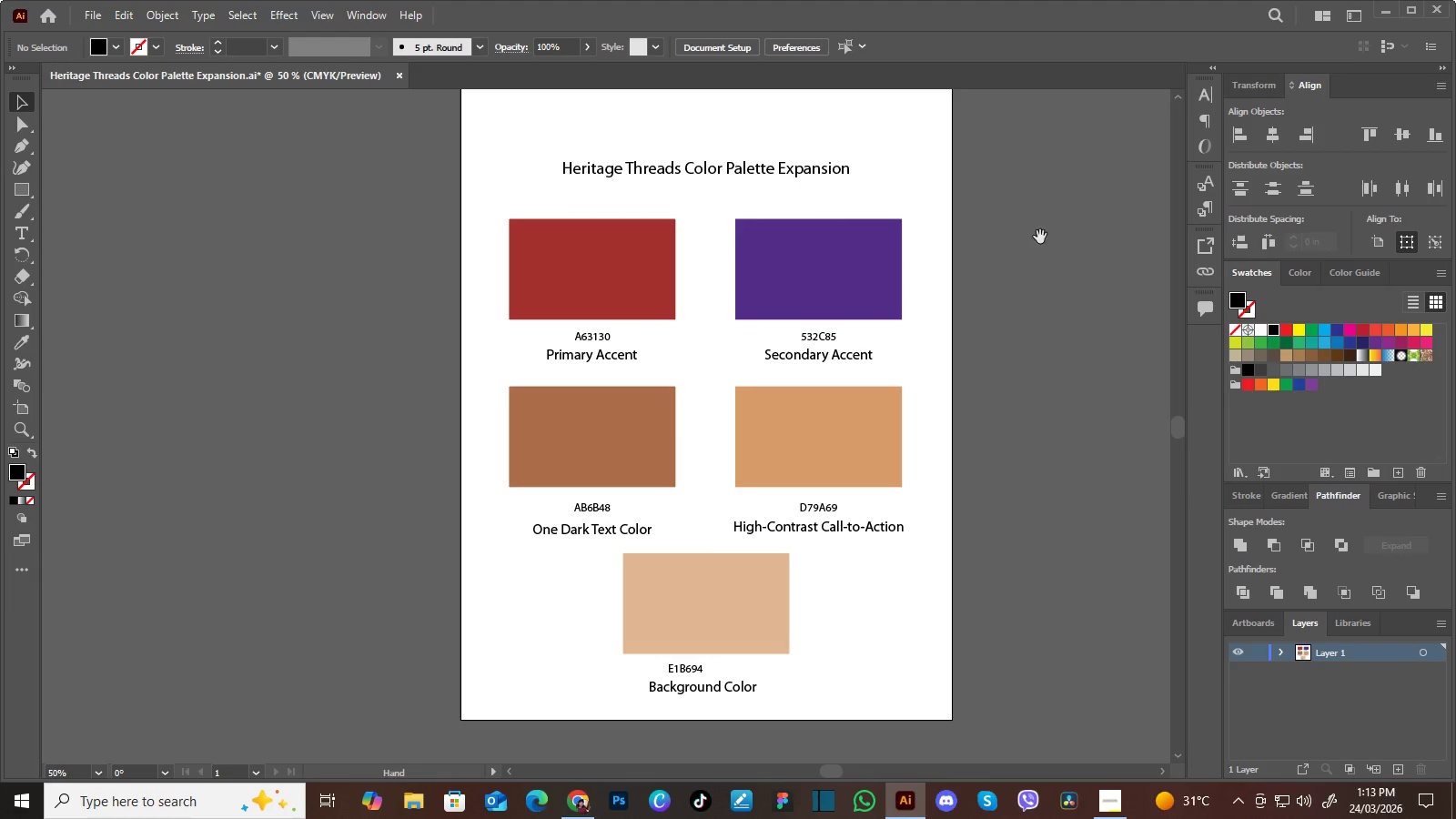 
left_click_drag(start_coordinate=[1013, 227], to_coordinate=[1016, 249])
 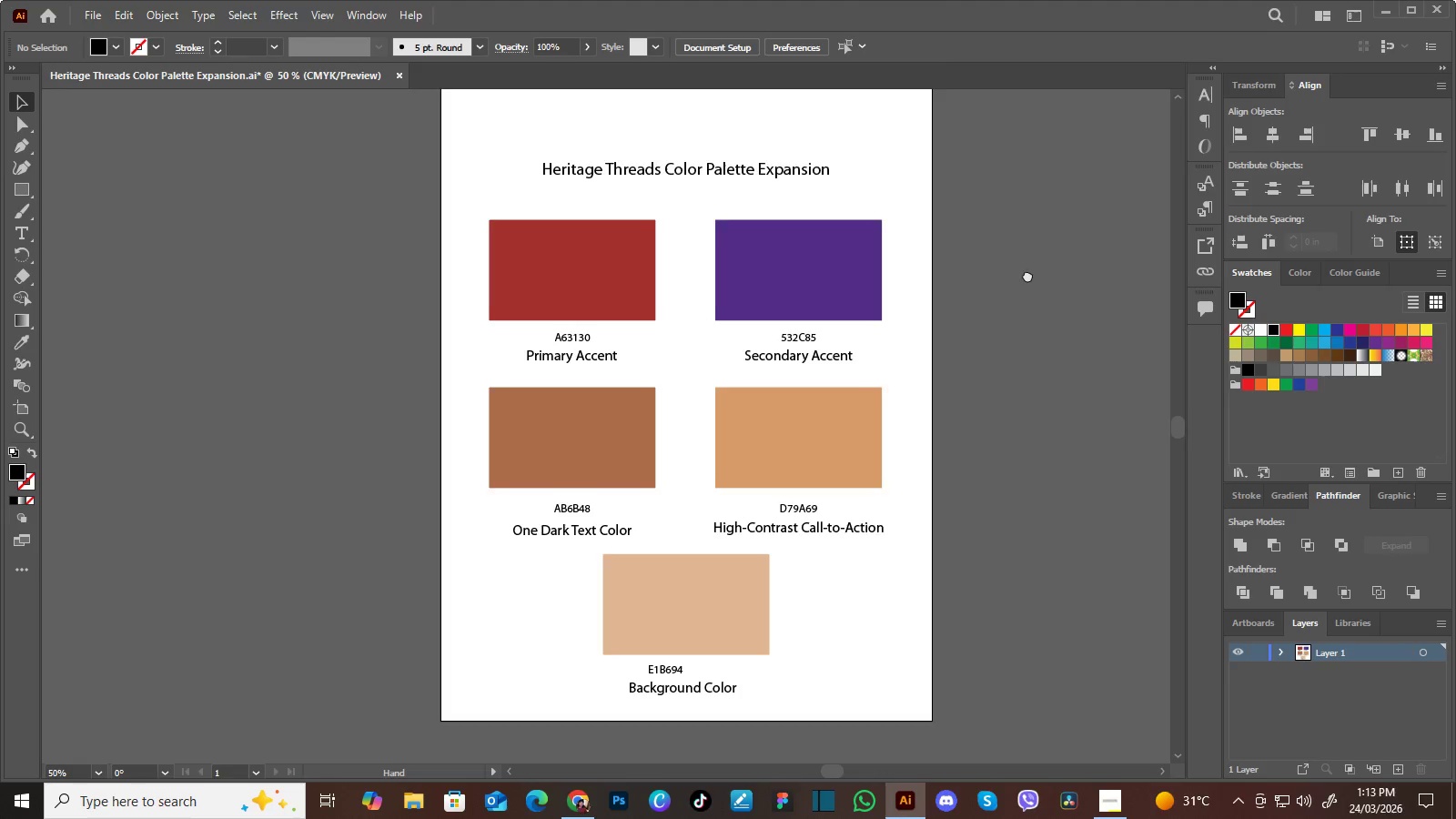 
left_click_drag(start_coordinate=[1023, 278], to_coordinate=[1045, 250])
 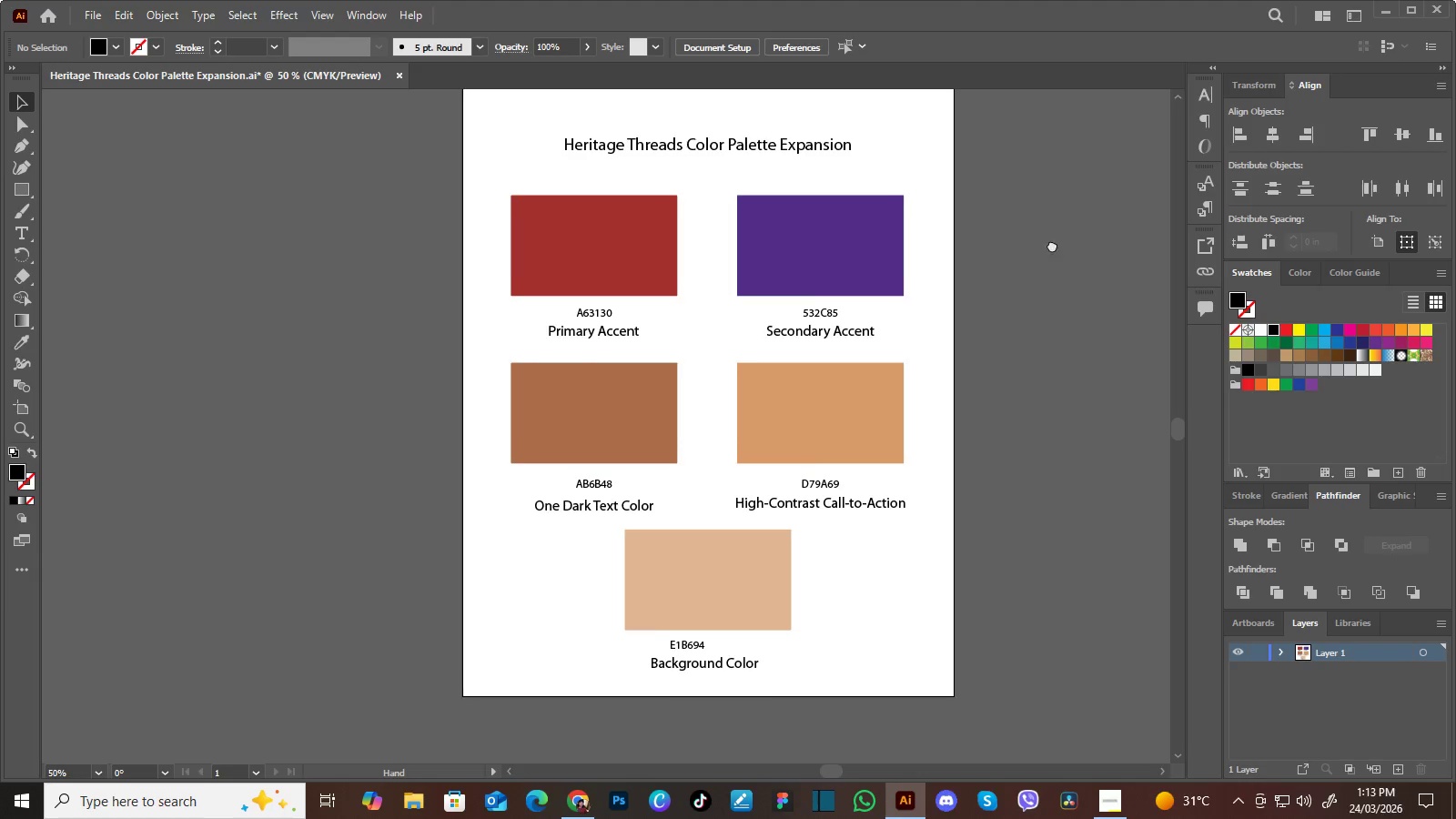 
left_click_drag(start_coordinate=[1053, 234], to_coordinate=[1051, 261])
 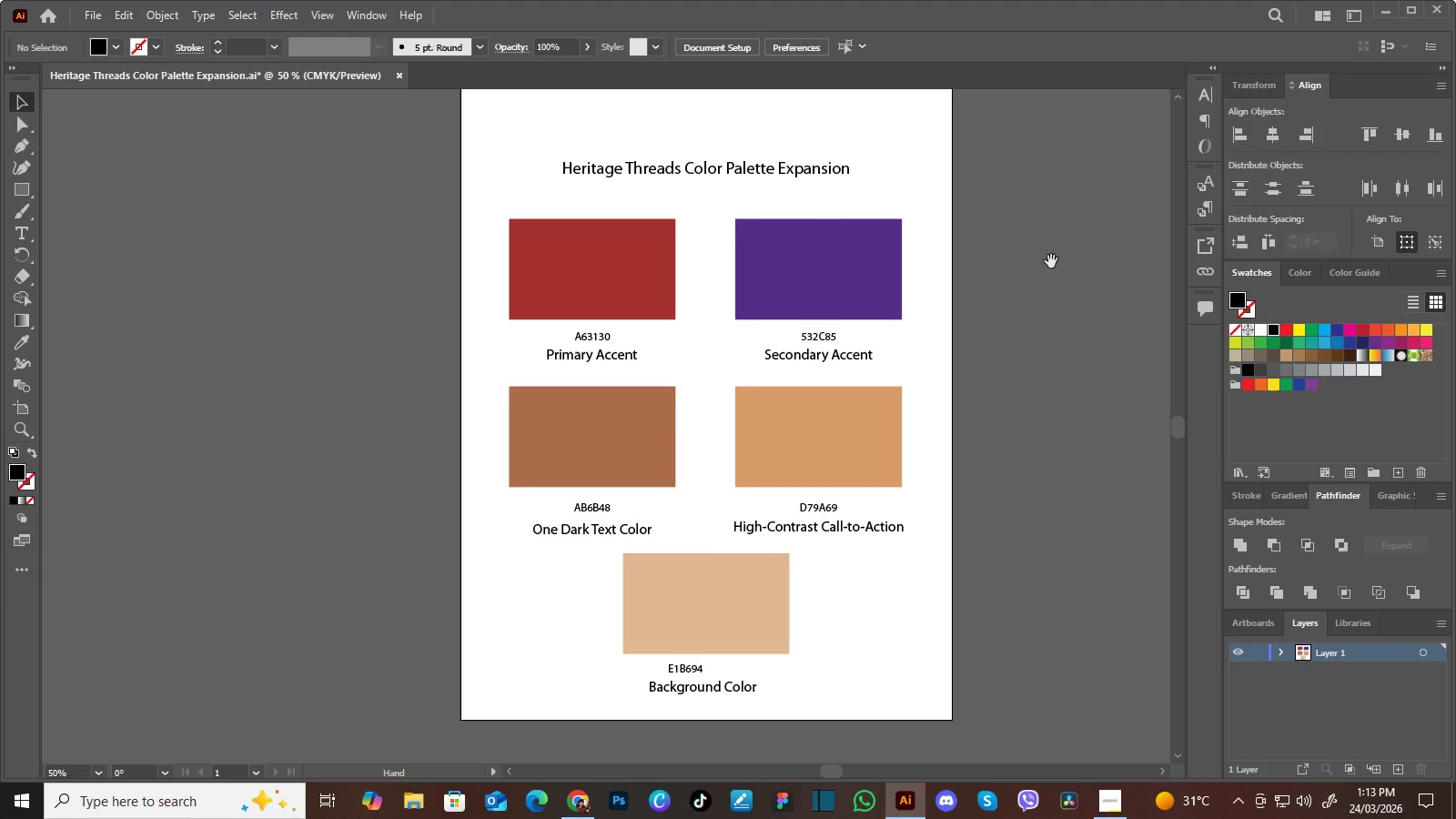 
hold_key(key=Space, duration=0.5)
 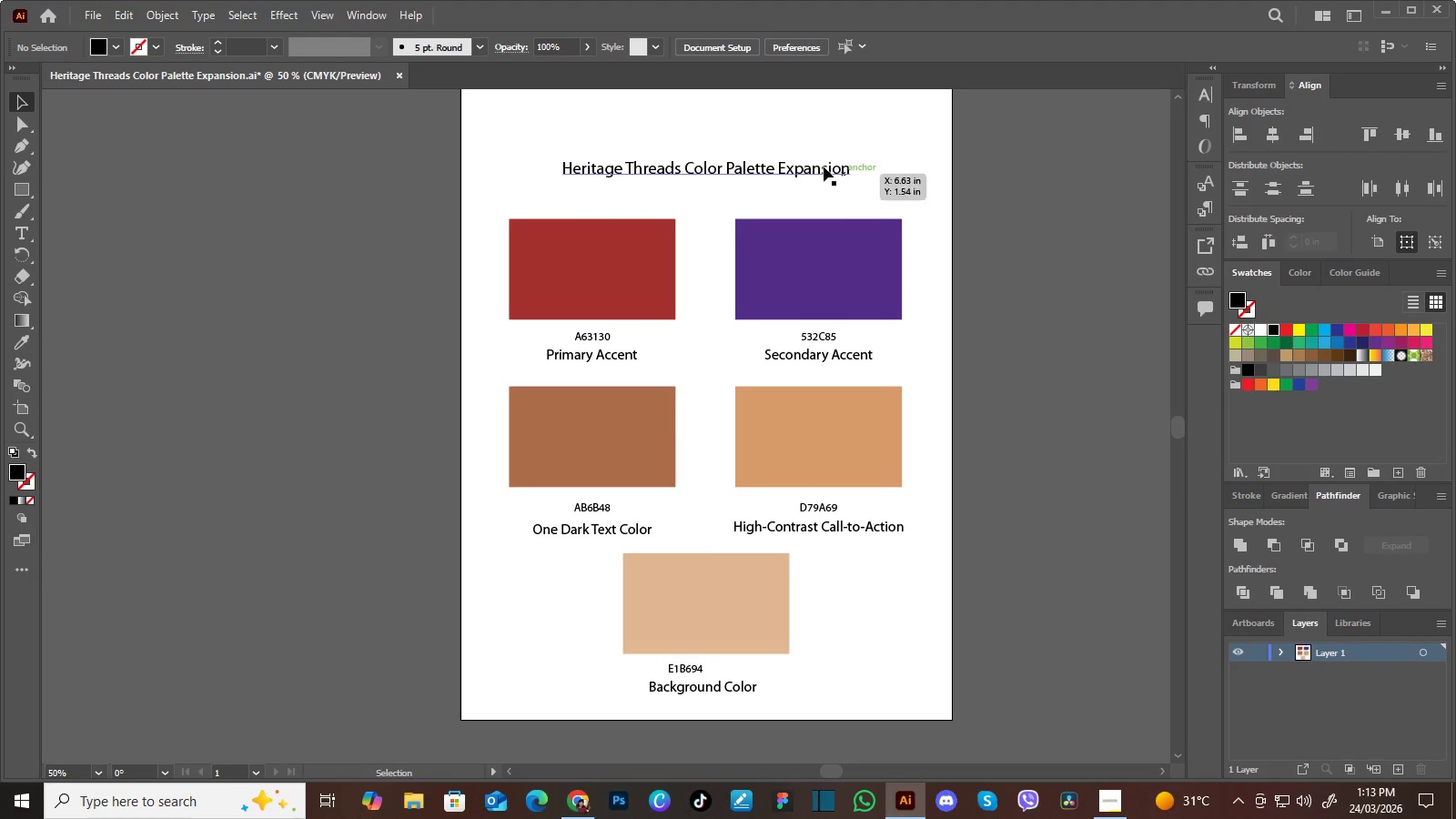 
left_click([823, 167])
 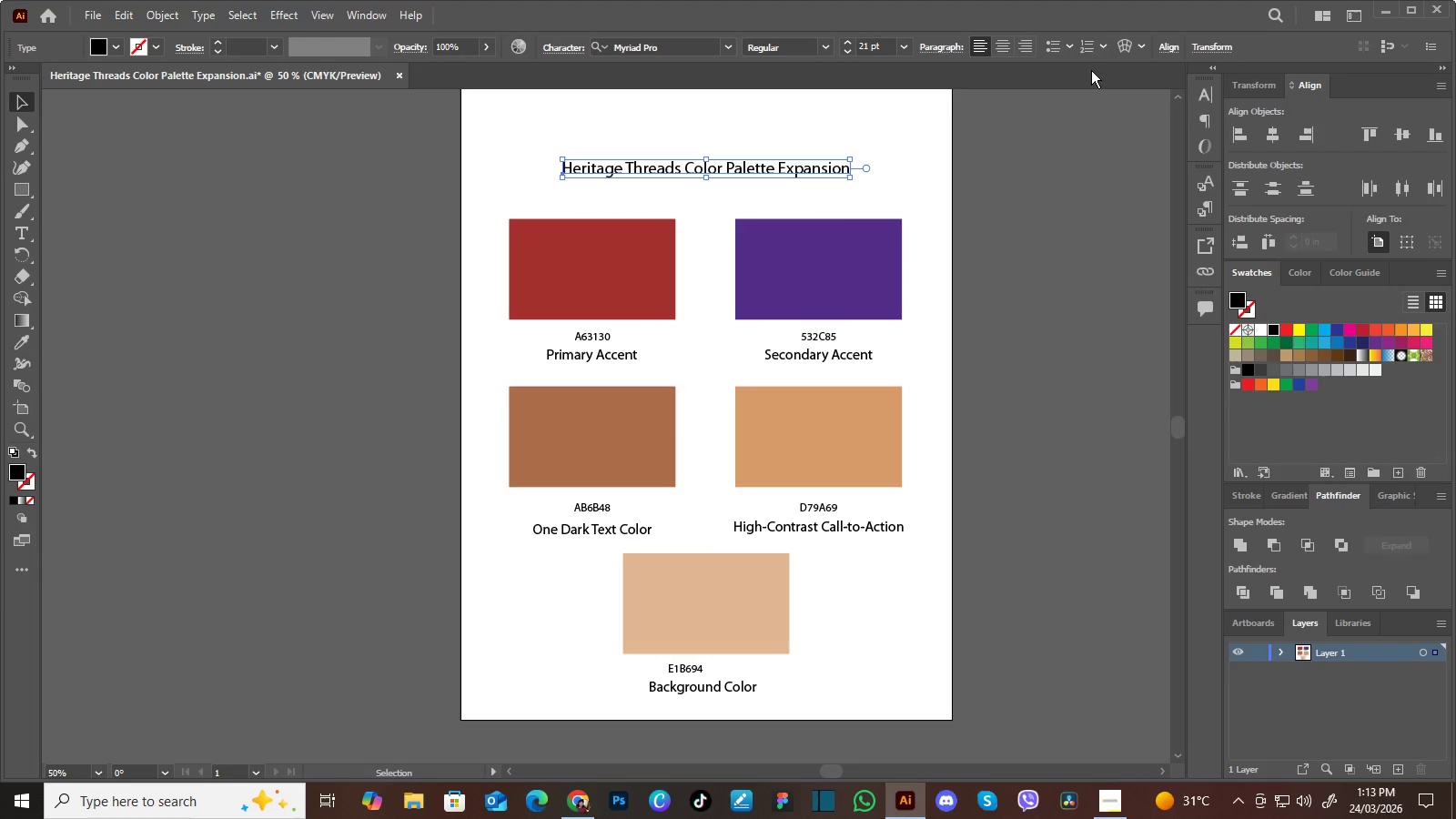 
left_click([1167, 49])
 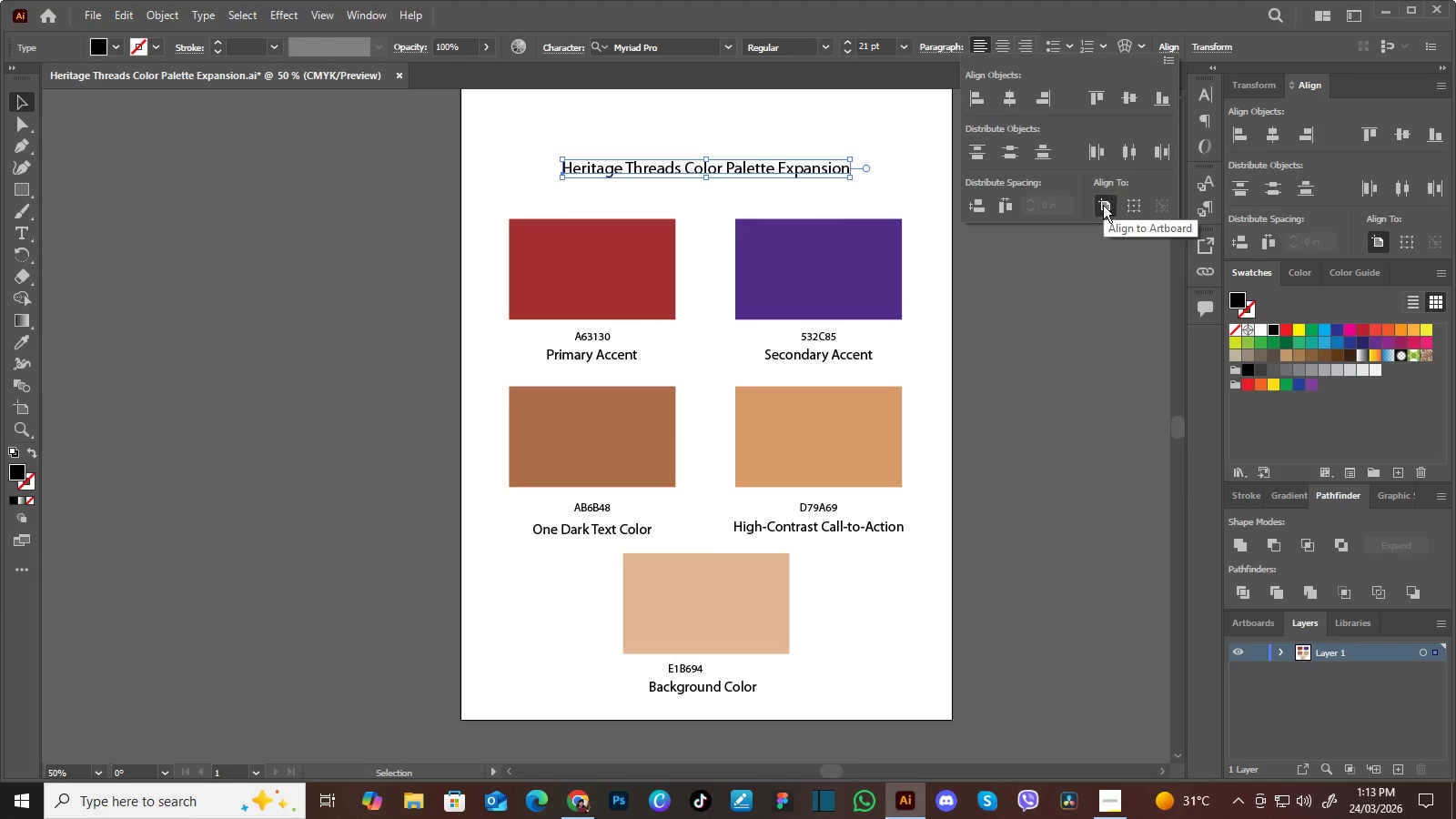 
left_click([1103, 205])
 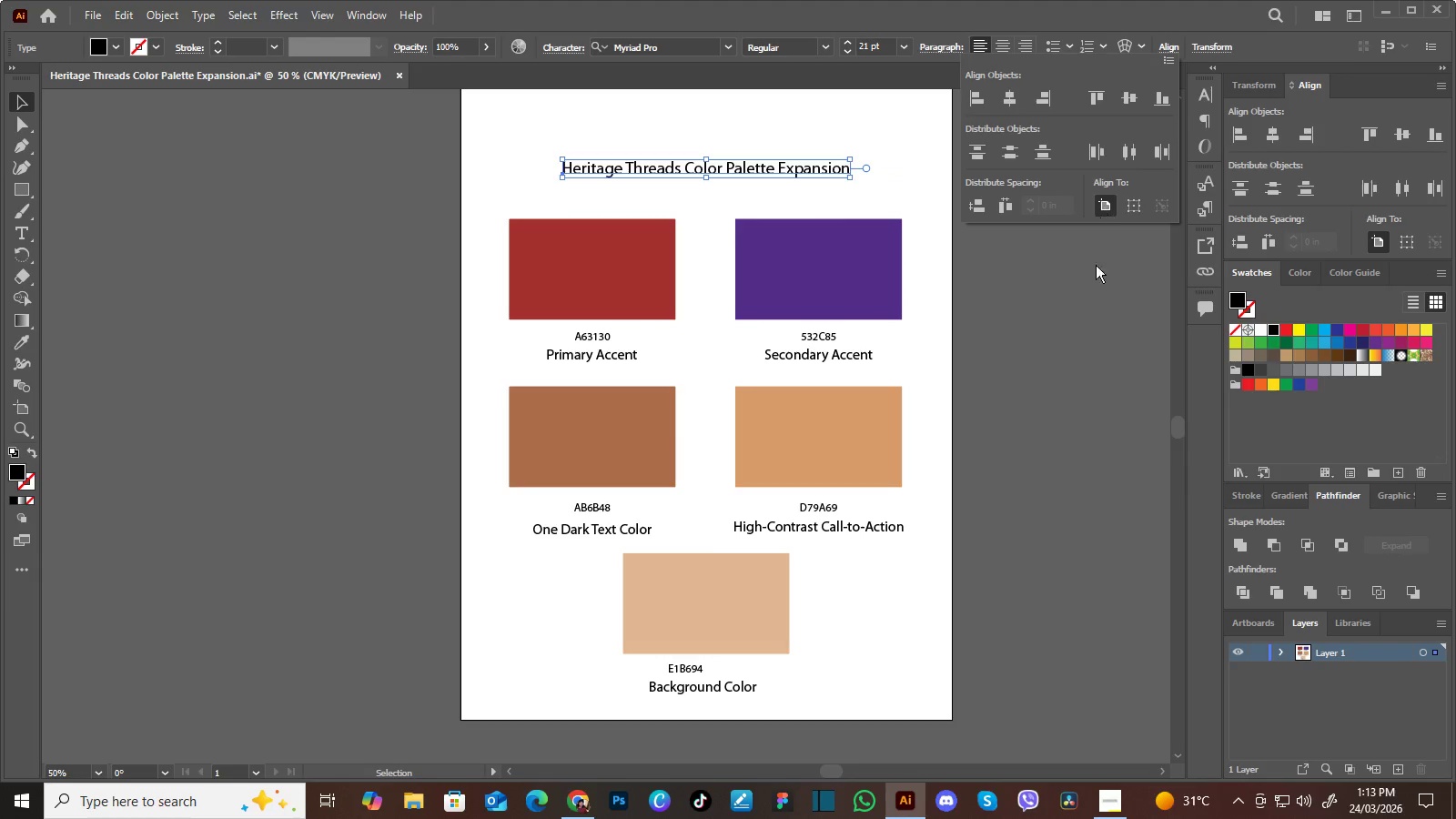 
left_click([1093, 283])
 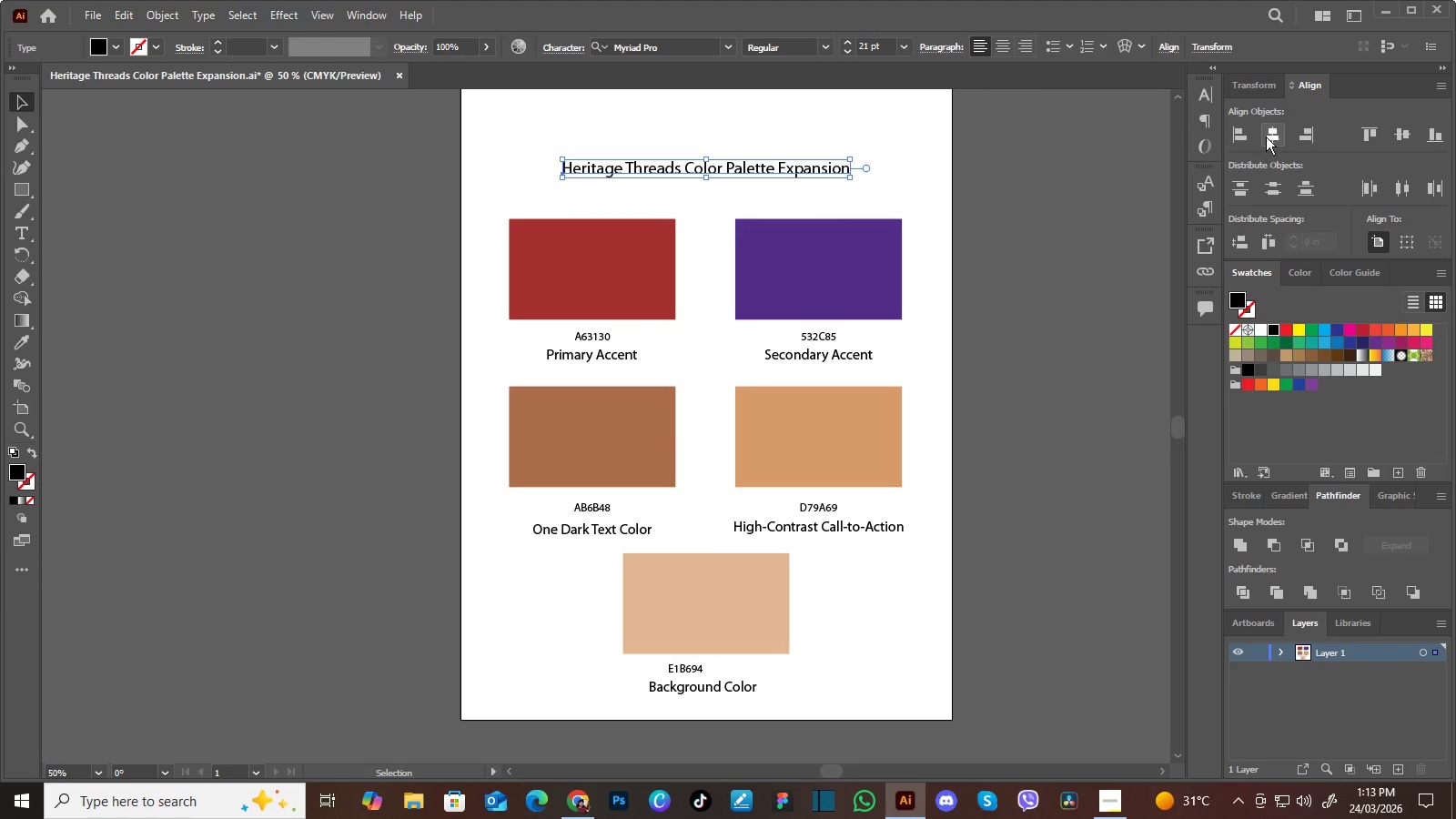 
left_click([1275, 128])
 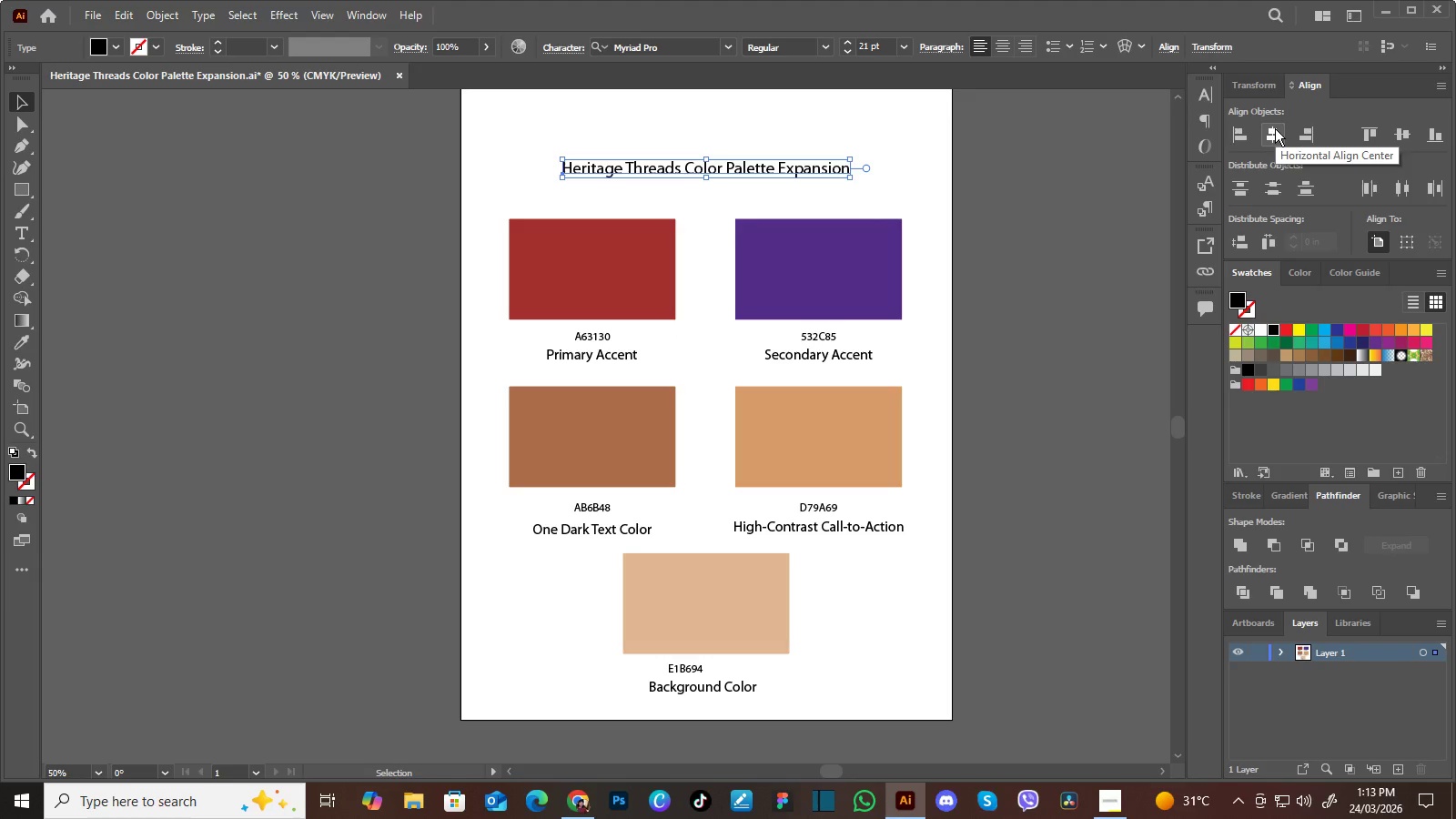 
left_click([1275, 128])
 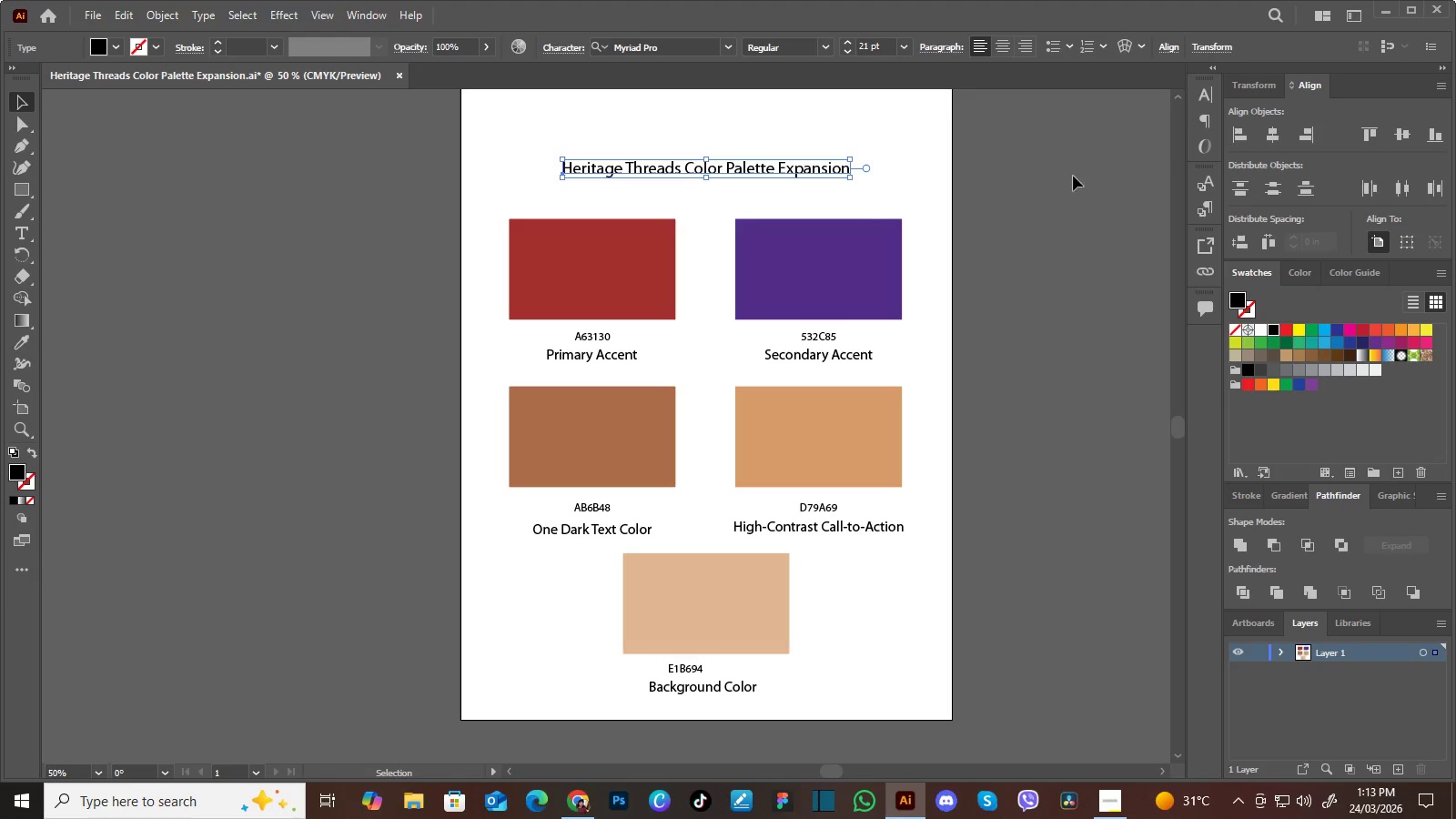 
left_click([1054, 185])
 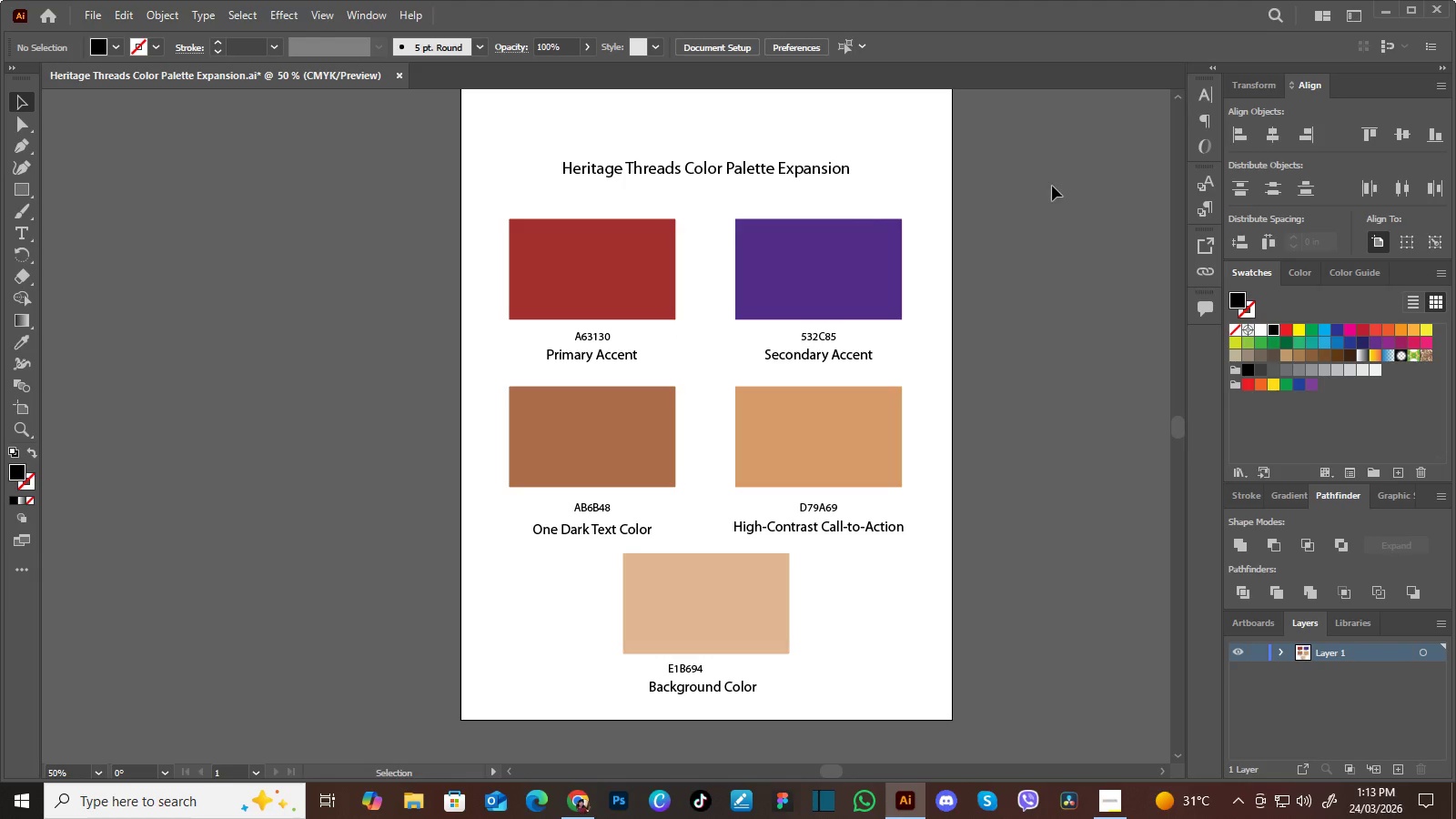 
hold_key(key=Space, duration=1.5)
 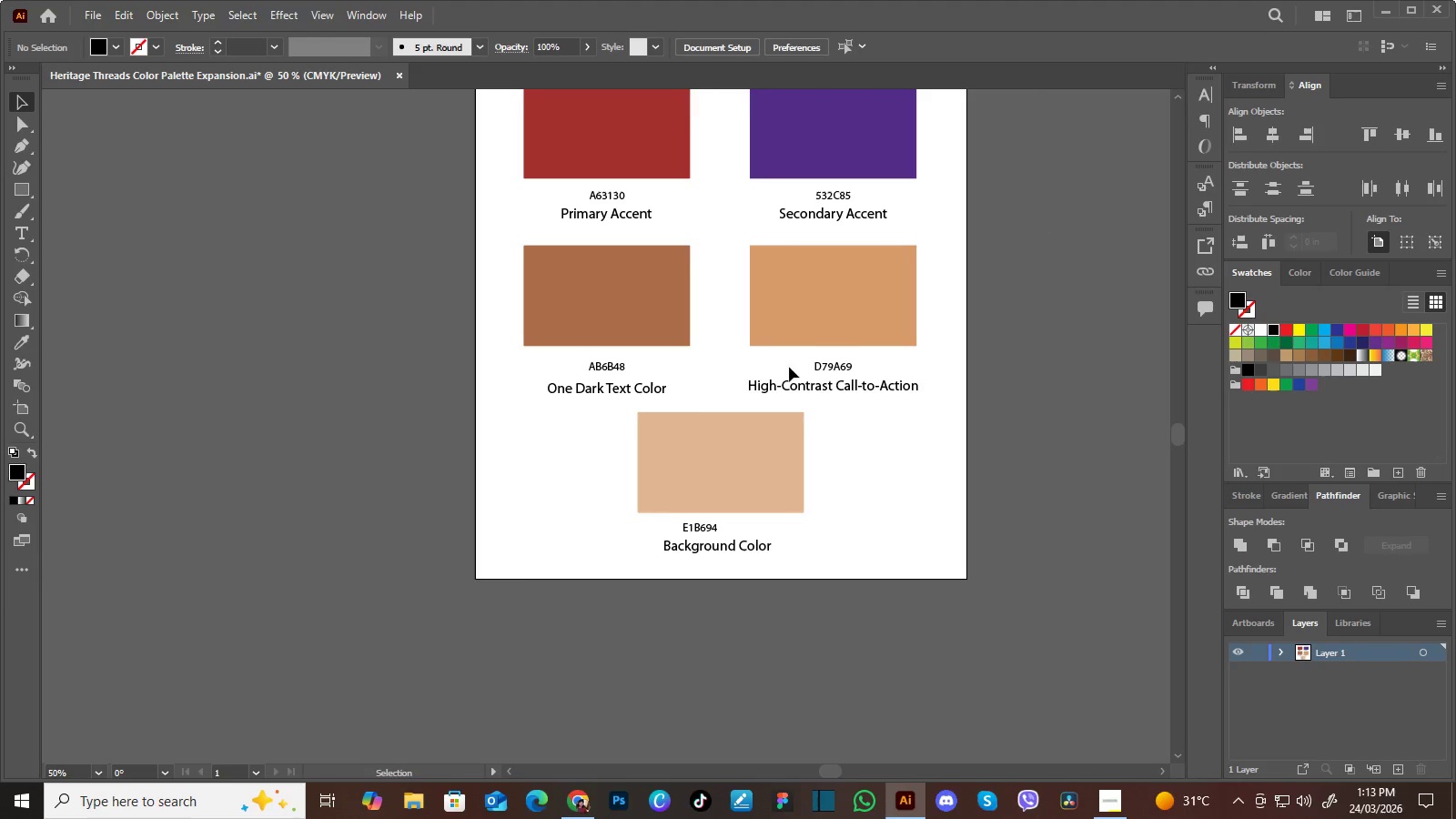 
left_click_drag(start_coordinate=[1034, 265], to_coordinate=[1038, 188])
 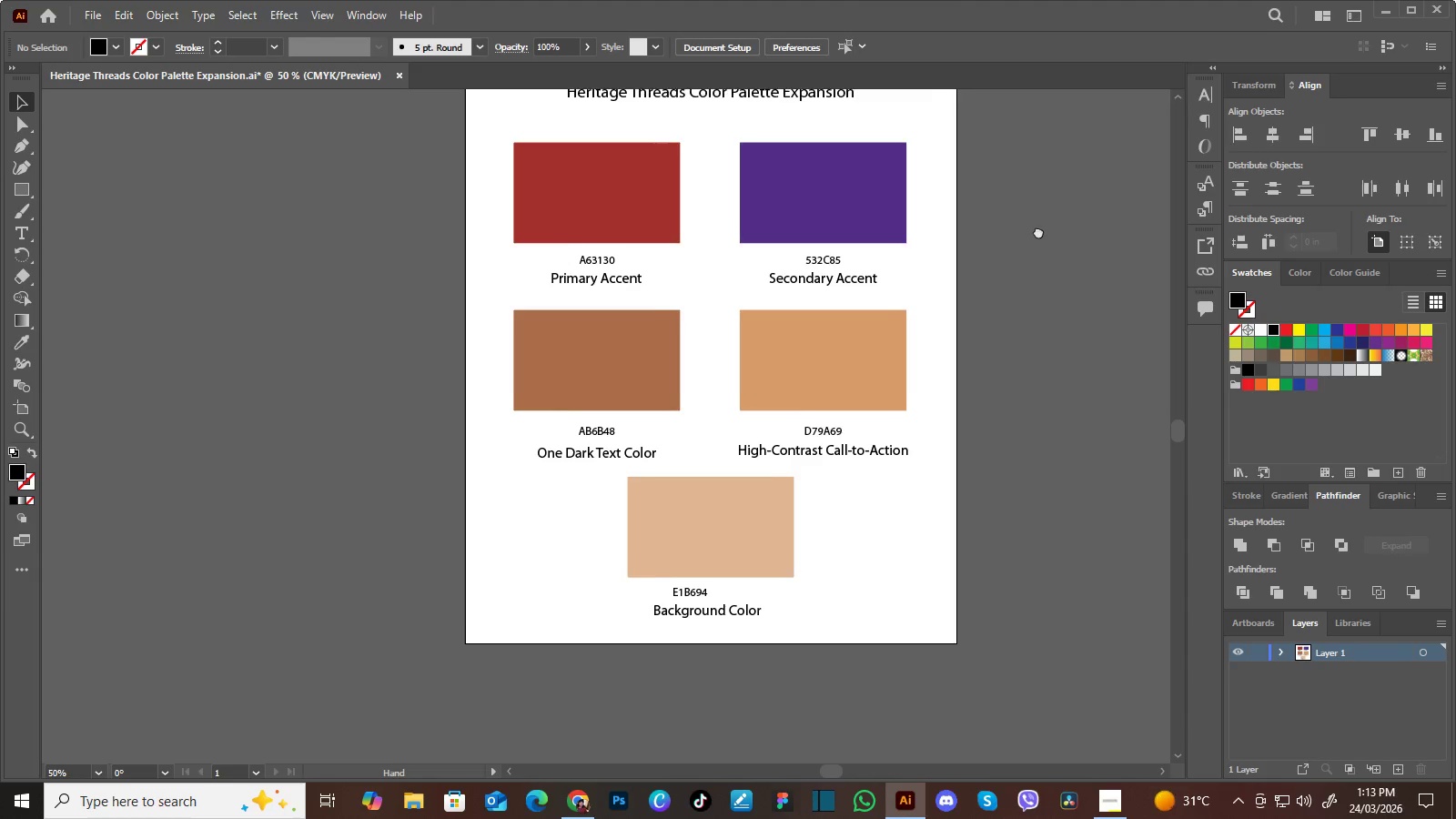 
left_click_drag(start_coordinate=[1036, 239], to_coordinate=[1045, 193])
 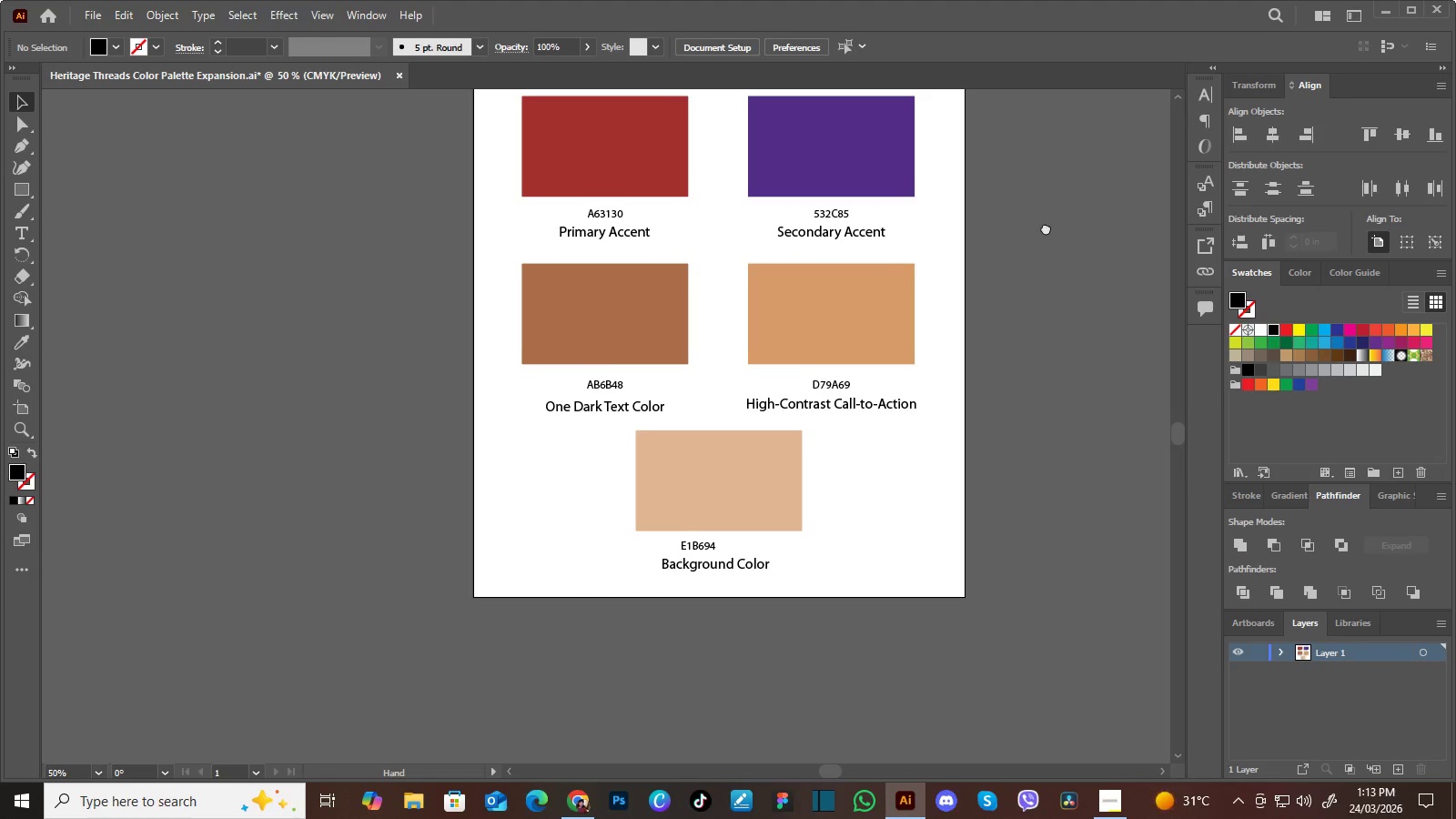 
left_click_drag(start_coordinate=[1045, 239], to_coordinate=[1046, 221])
 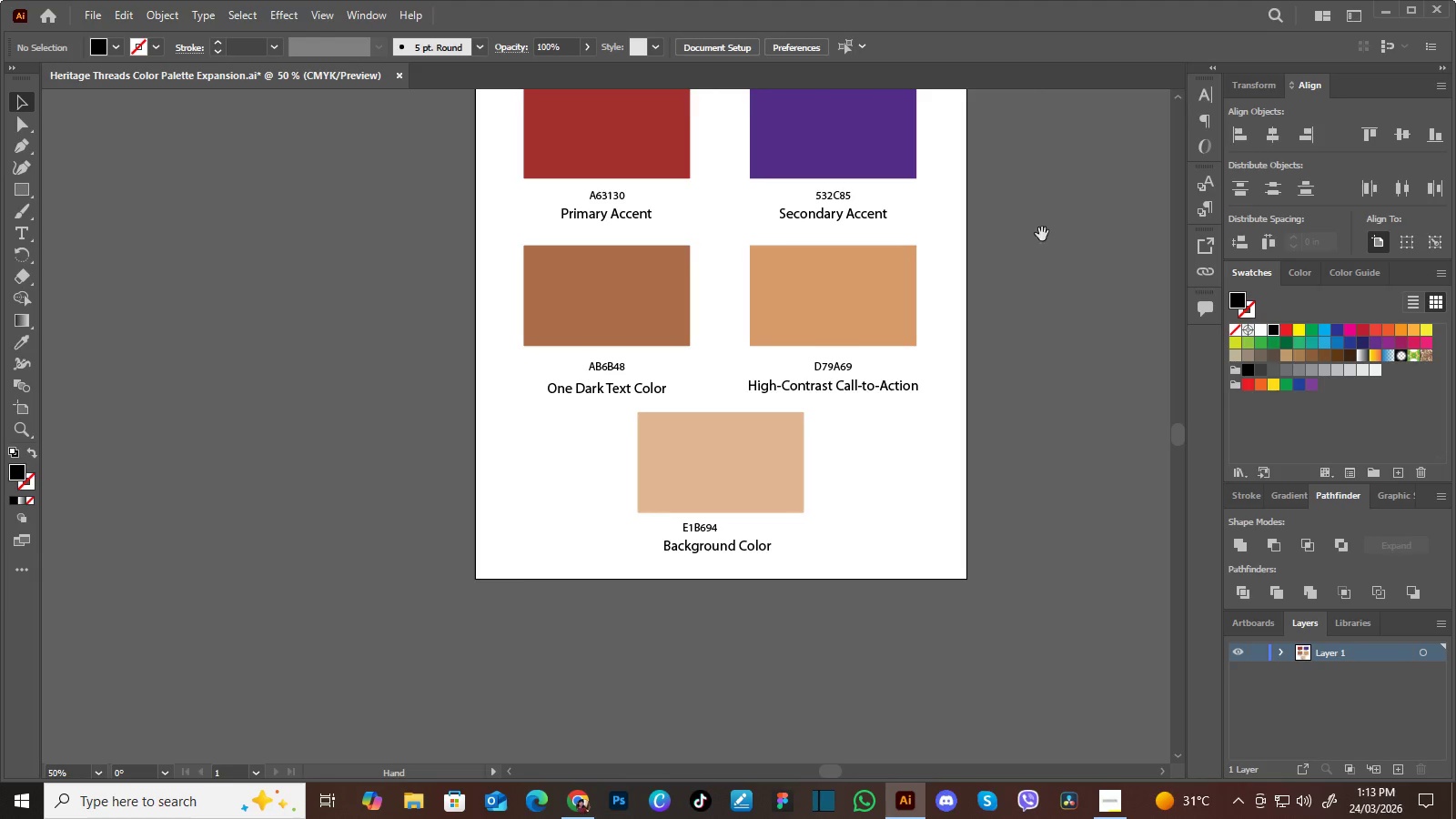 
key(Space)
 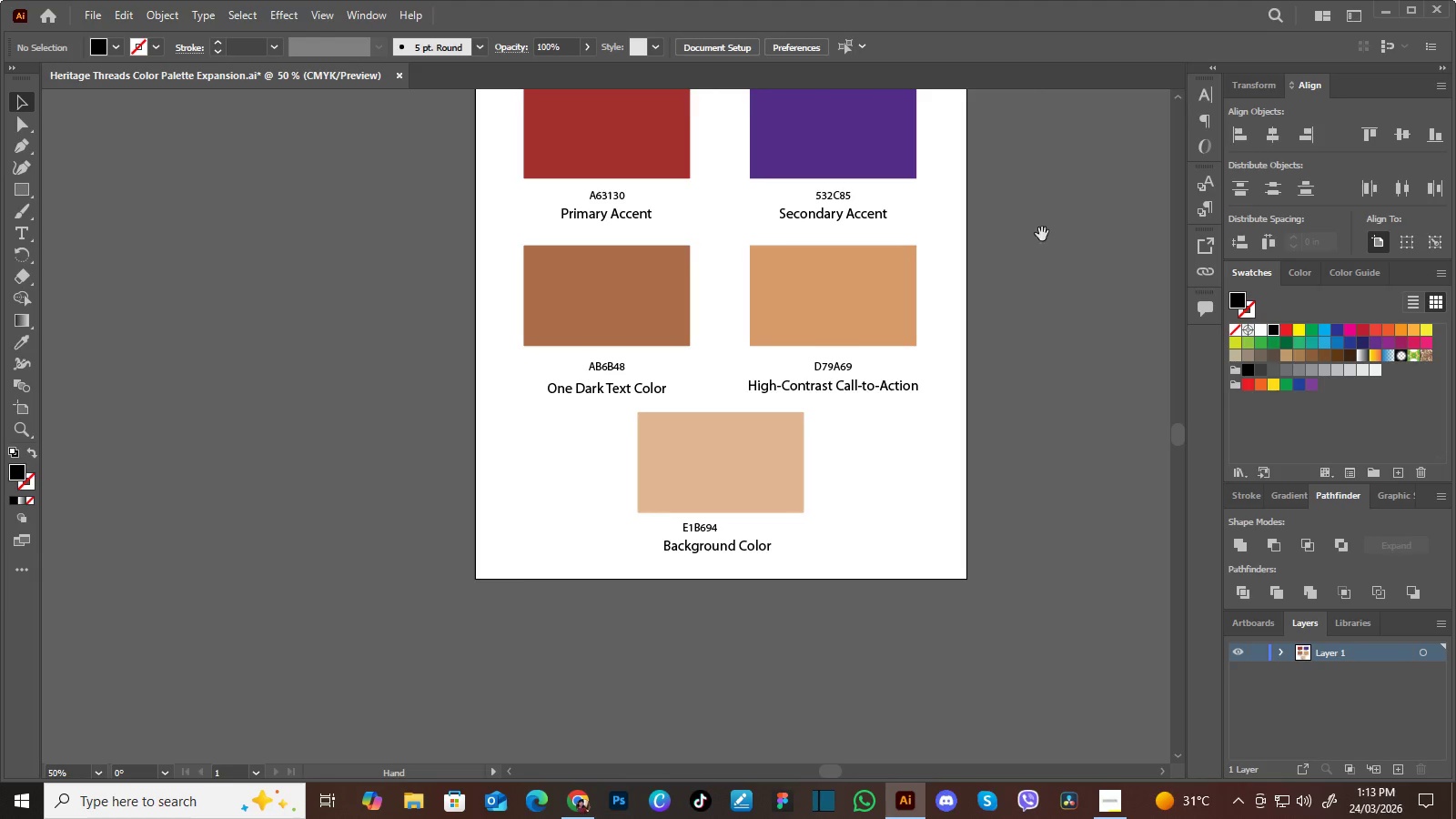 
key(Space)
 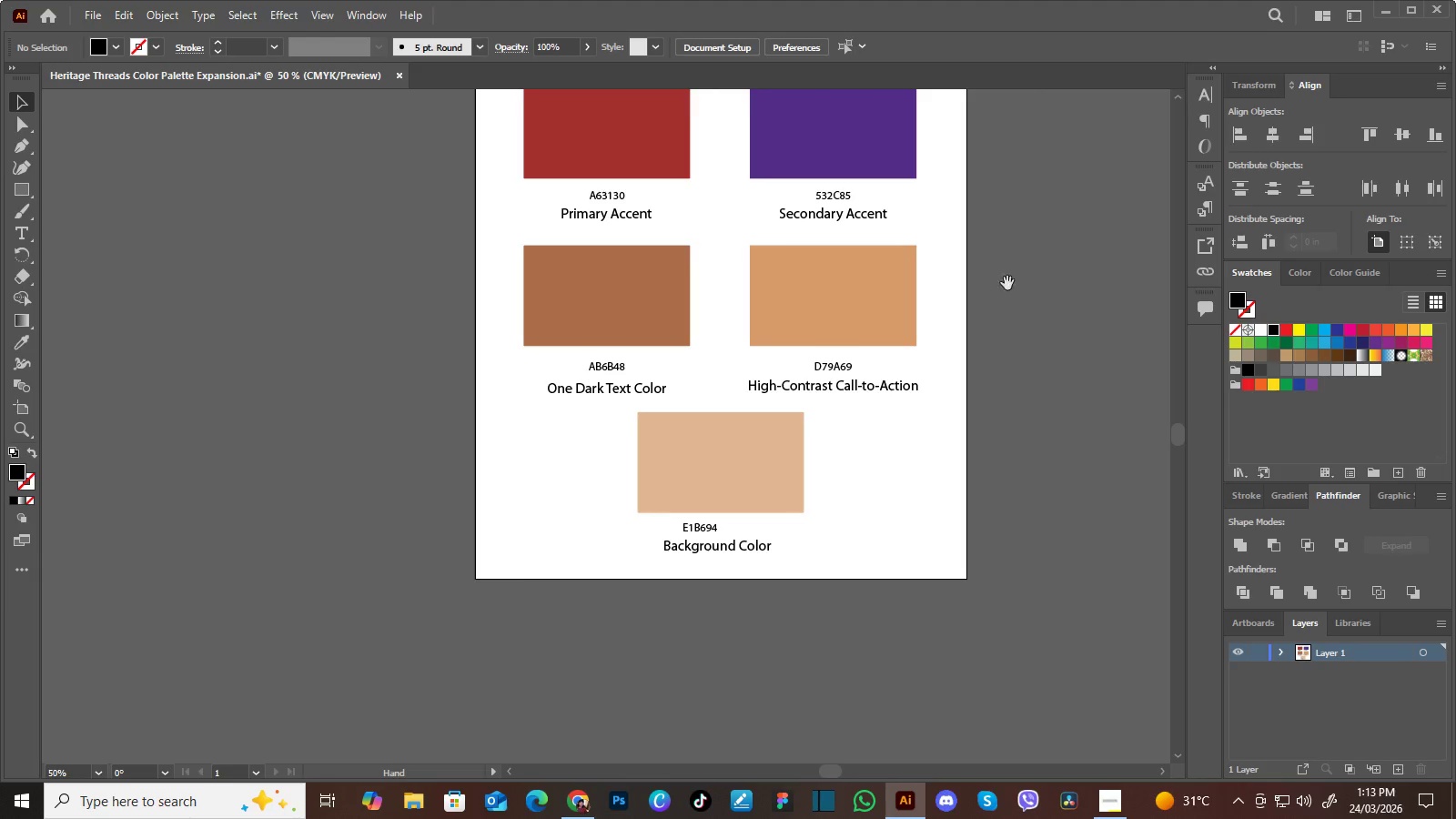 
key(Space)
 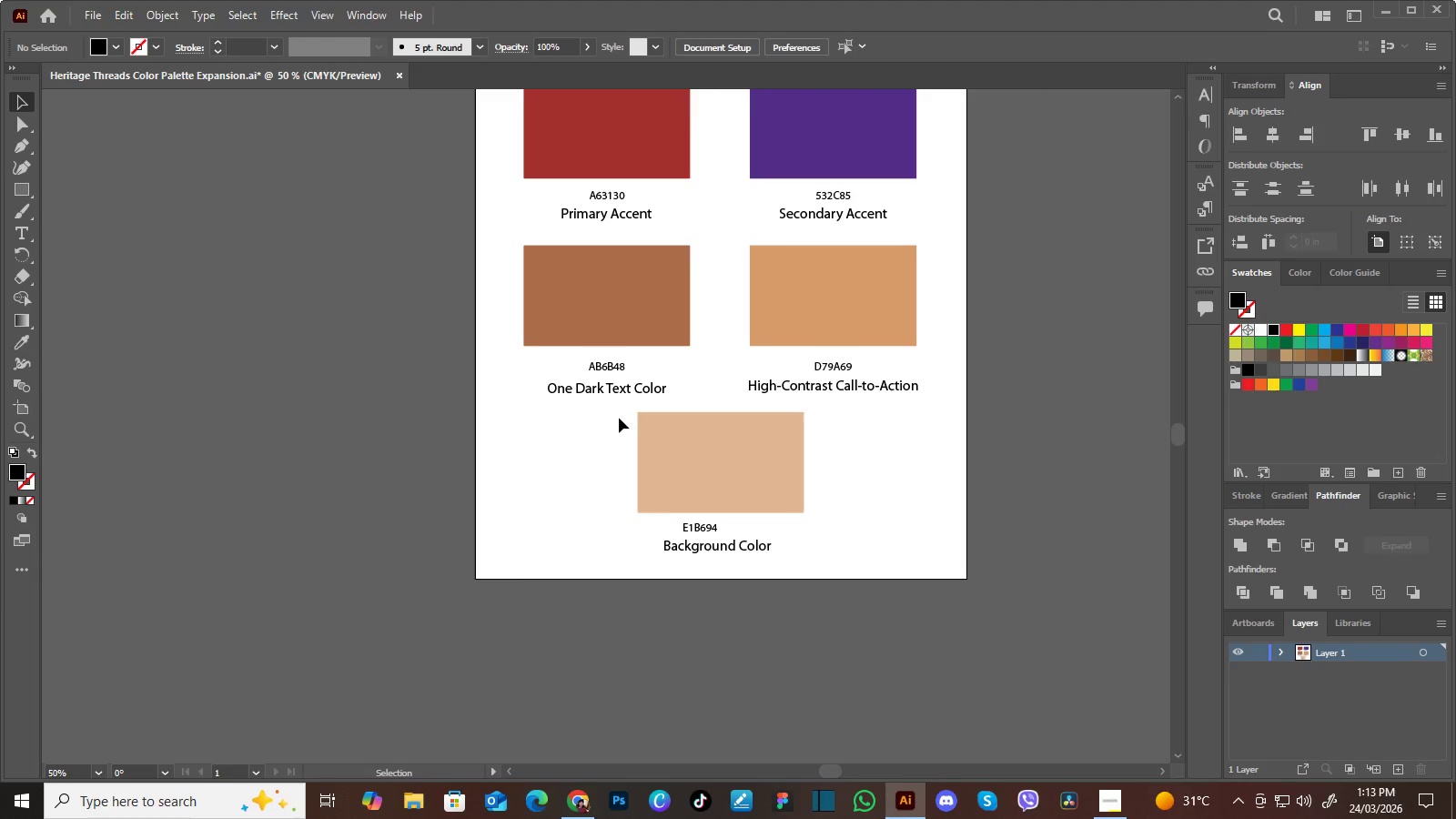 
left_click_drag(start_coordinate=[615, 411], to_coordinate=[854, 564])
 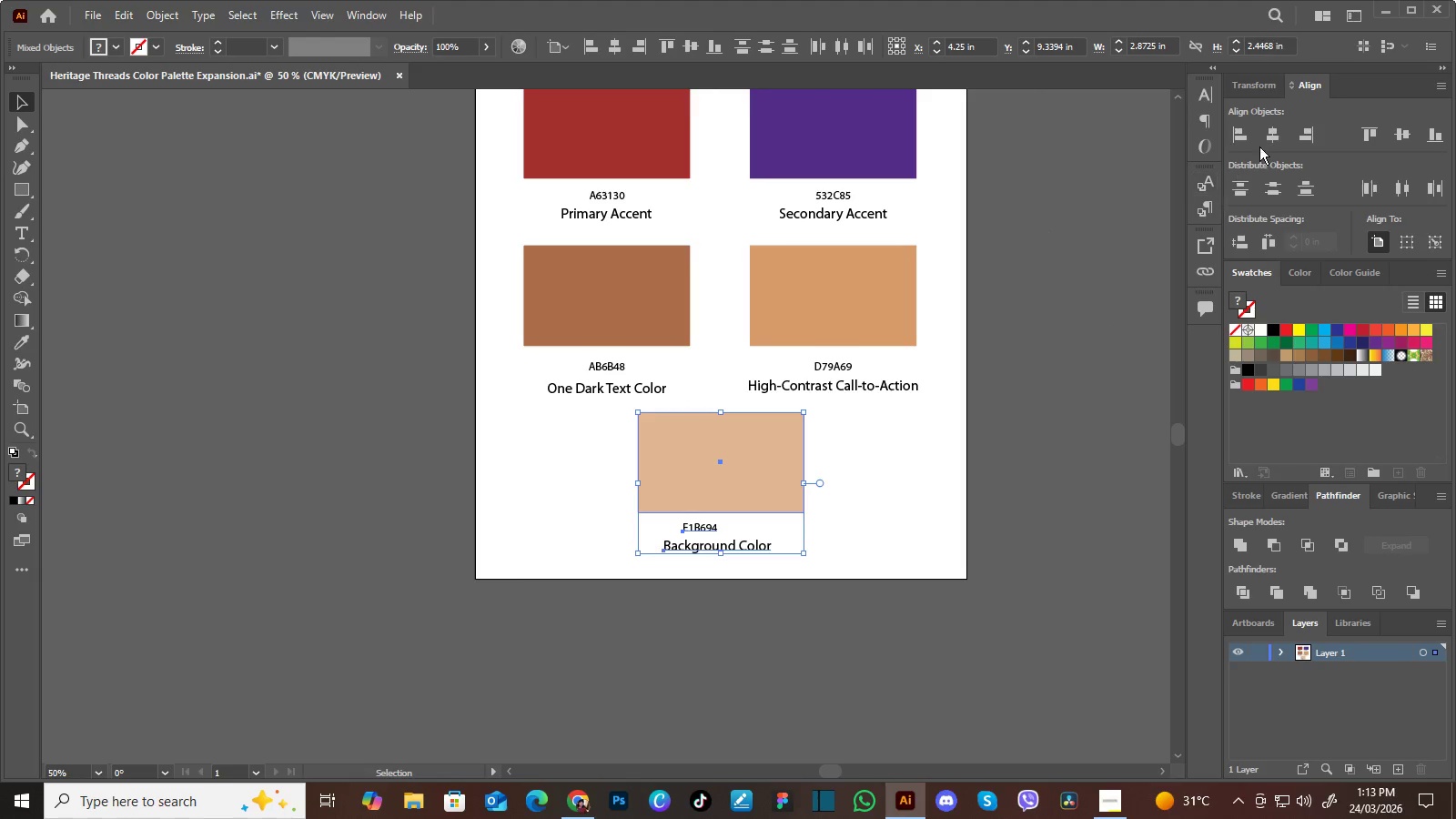 
left_click([1267, 136])
 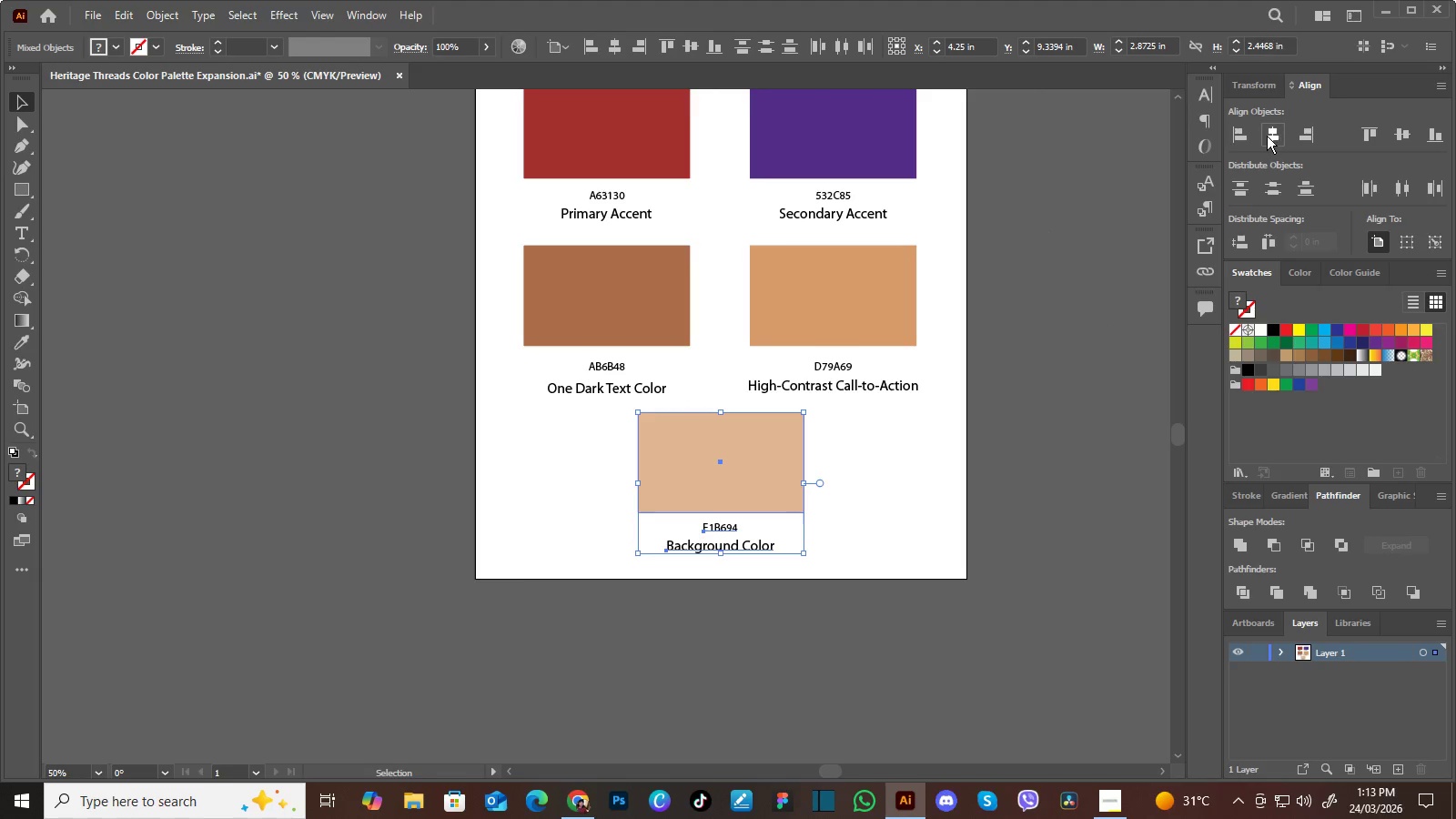 
double_click([1267, 136])
 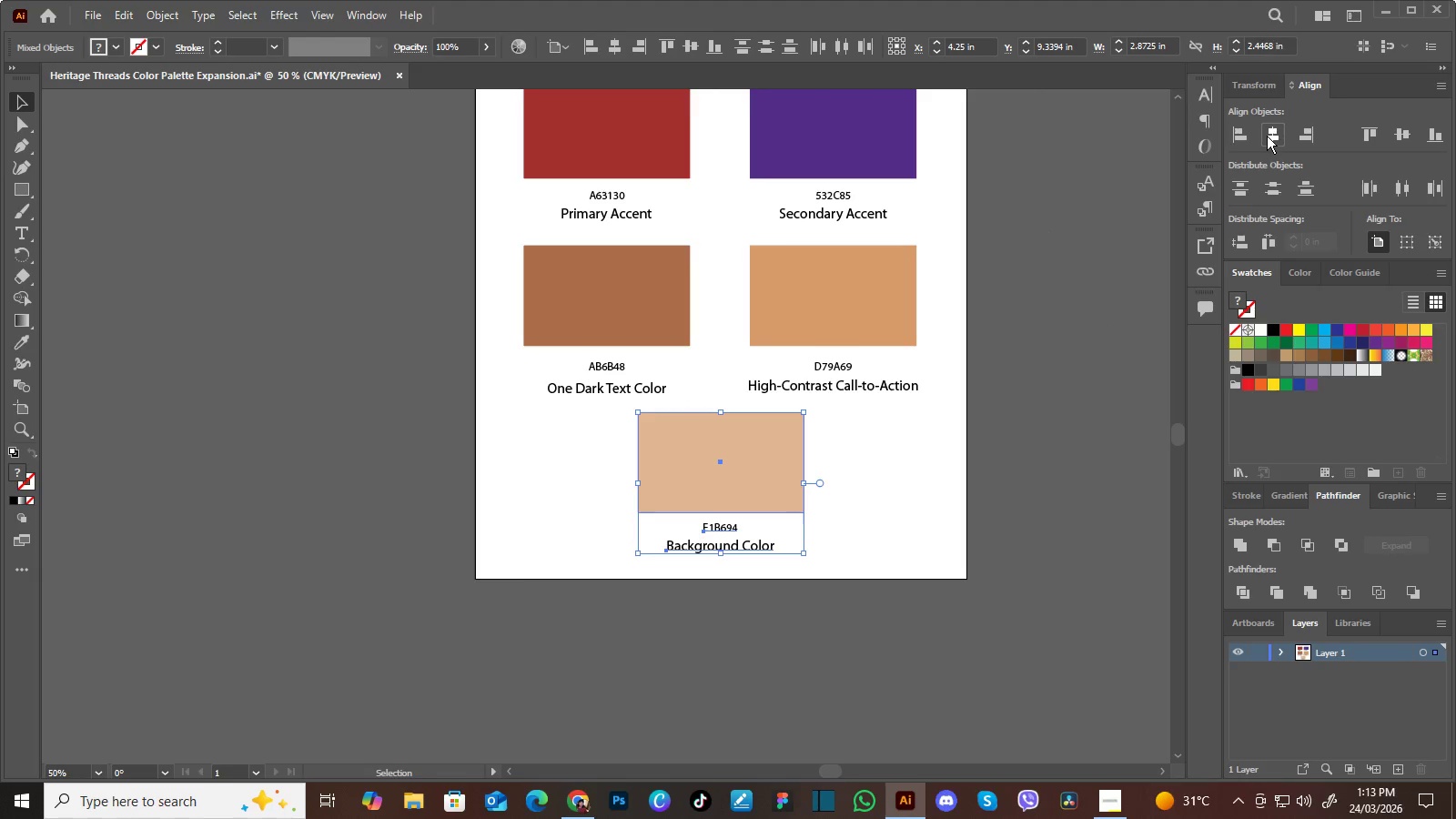 
triple_click([1267, 136])
 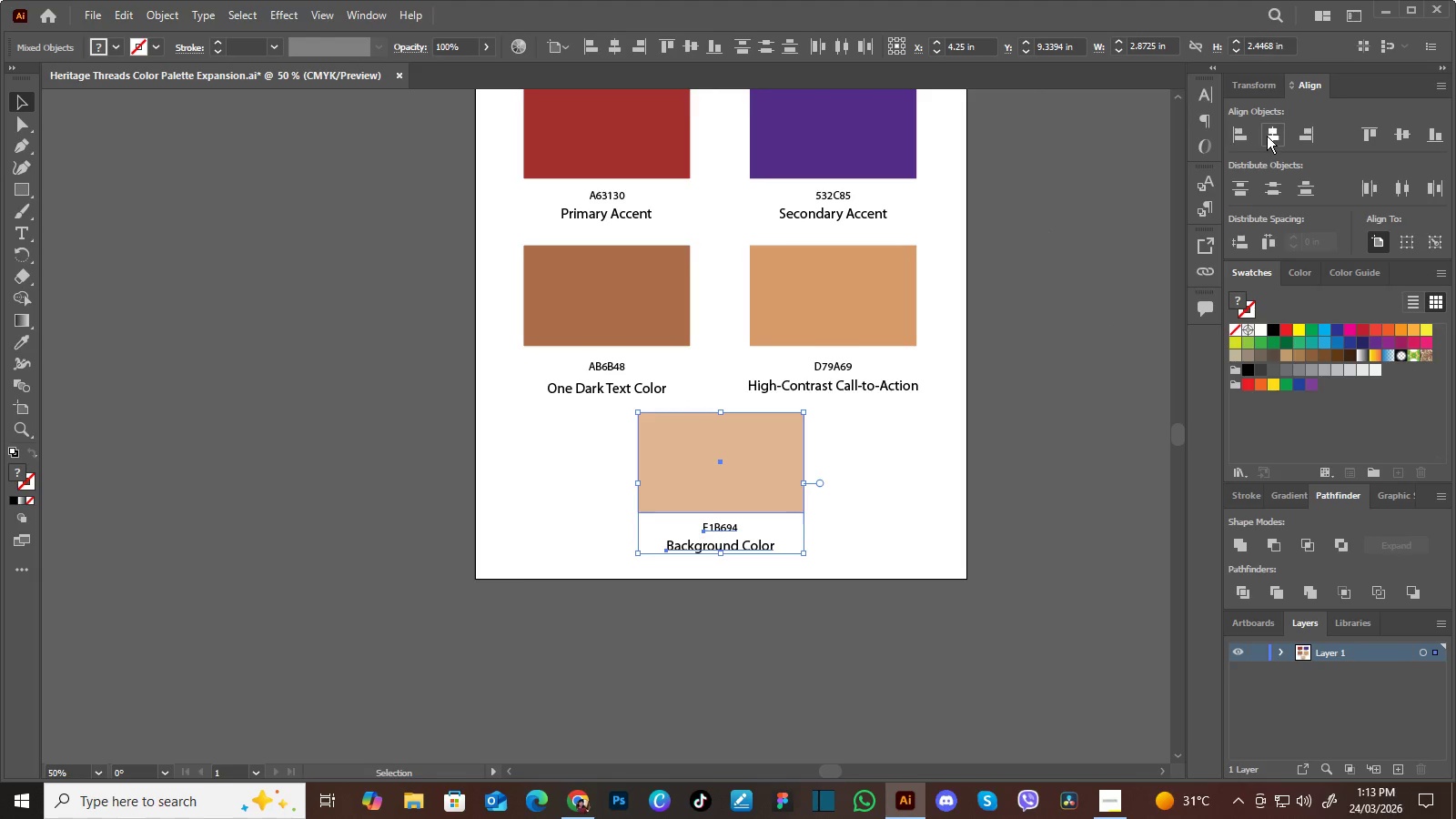 
triple_click([1267, 136])
 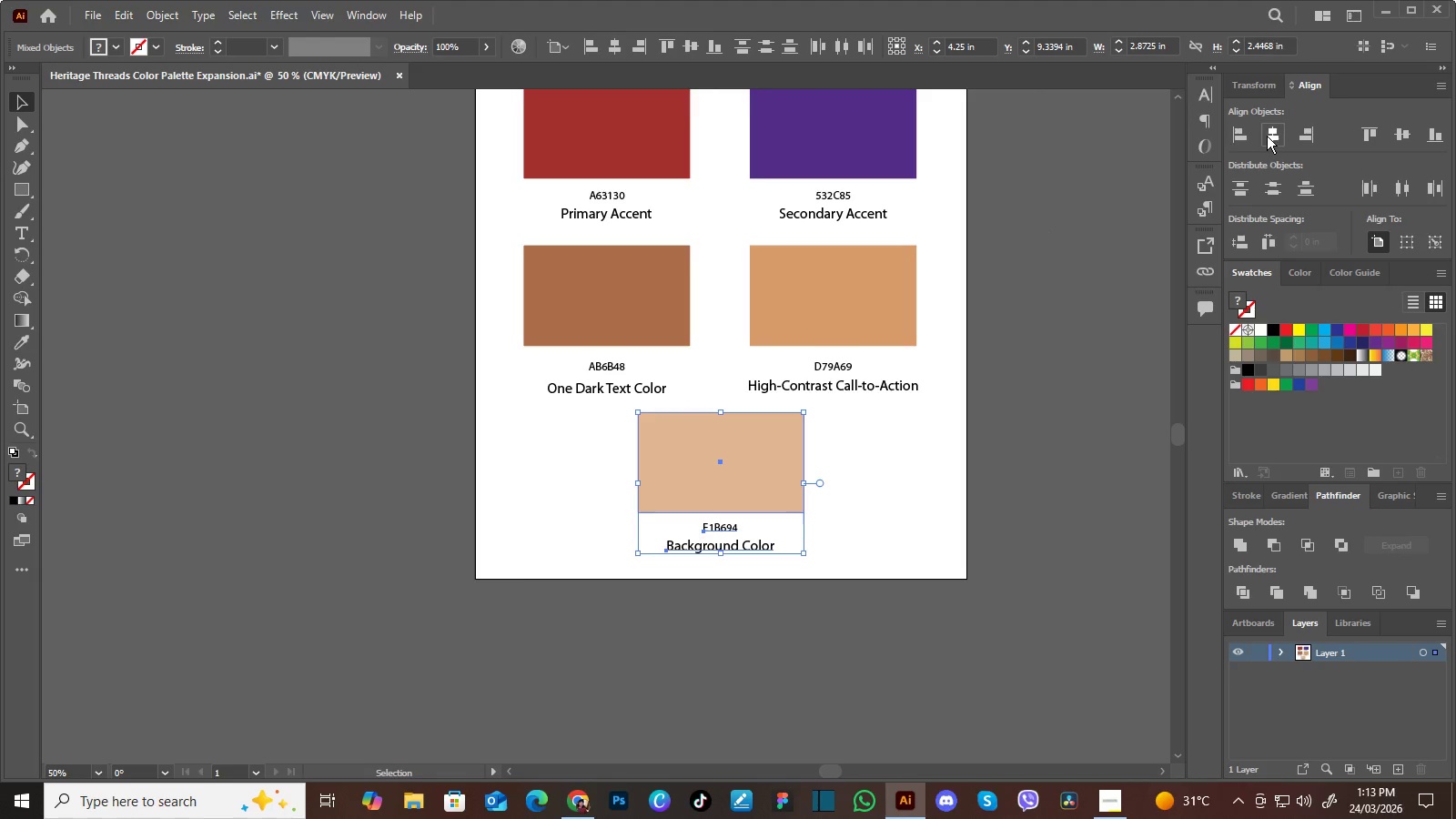 
triple_click([1267, 136])
 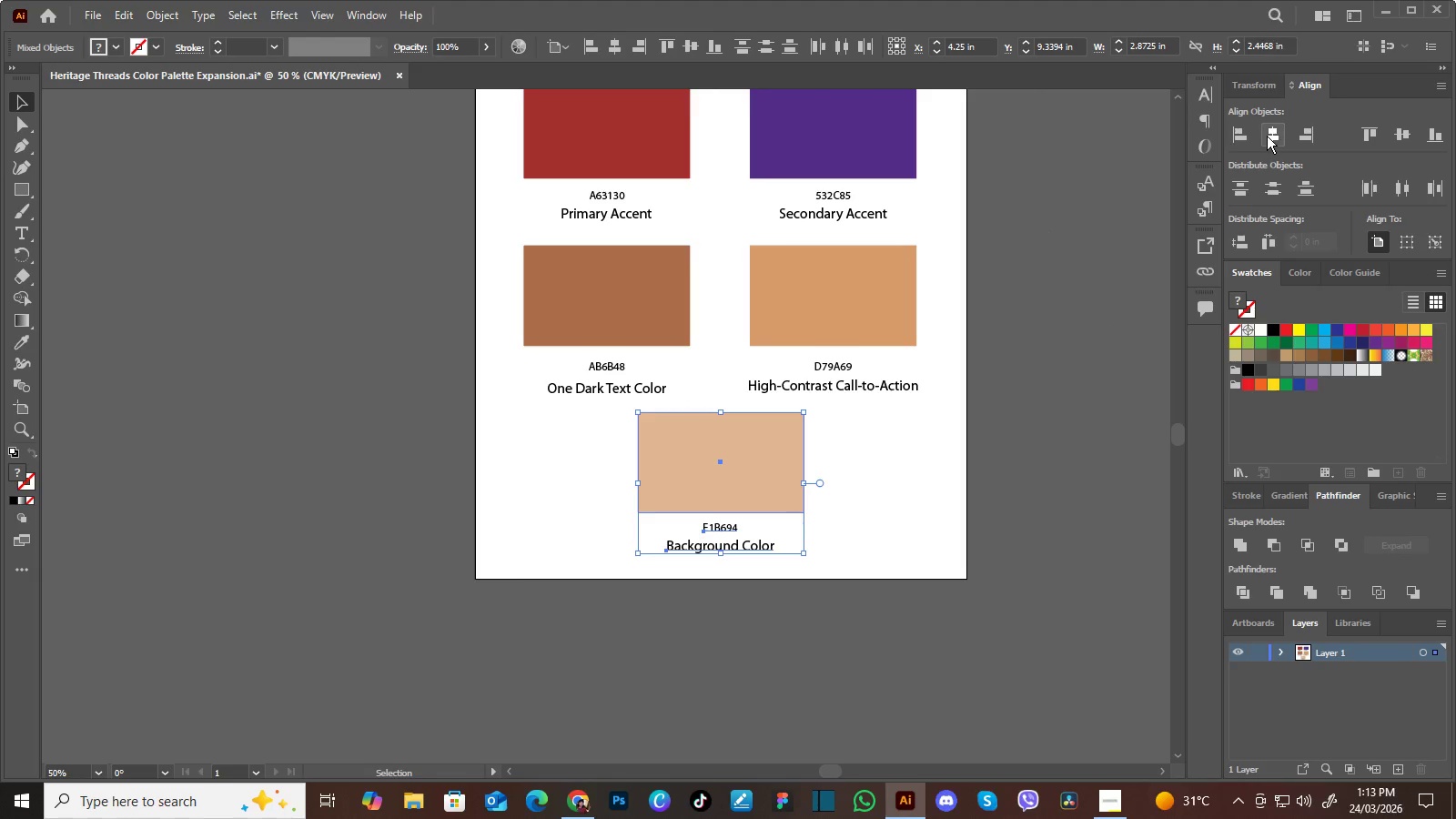 
triple_click([1267, 136])
 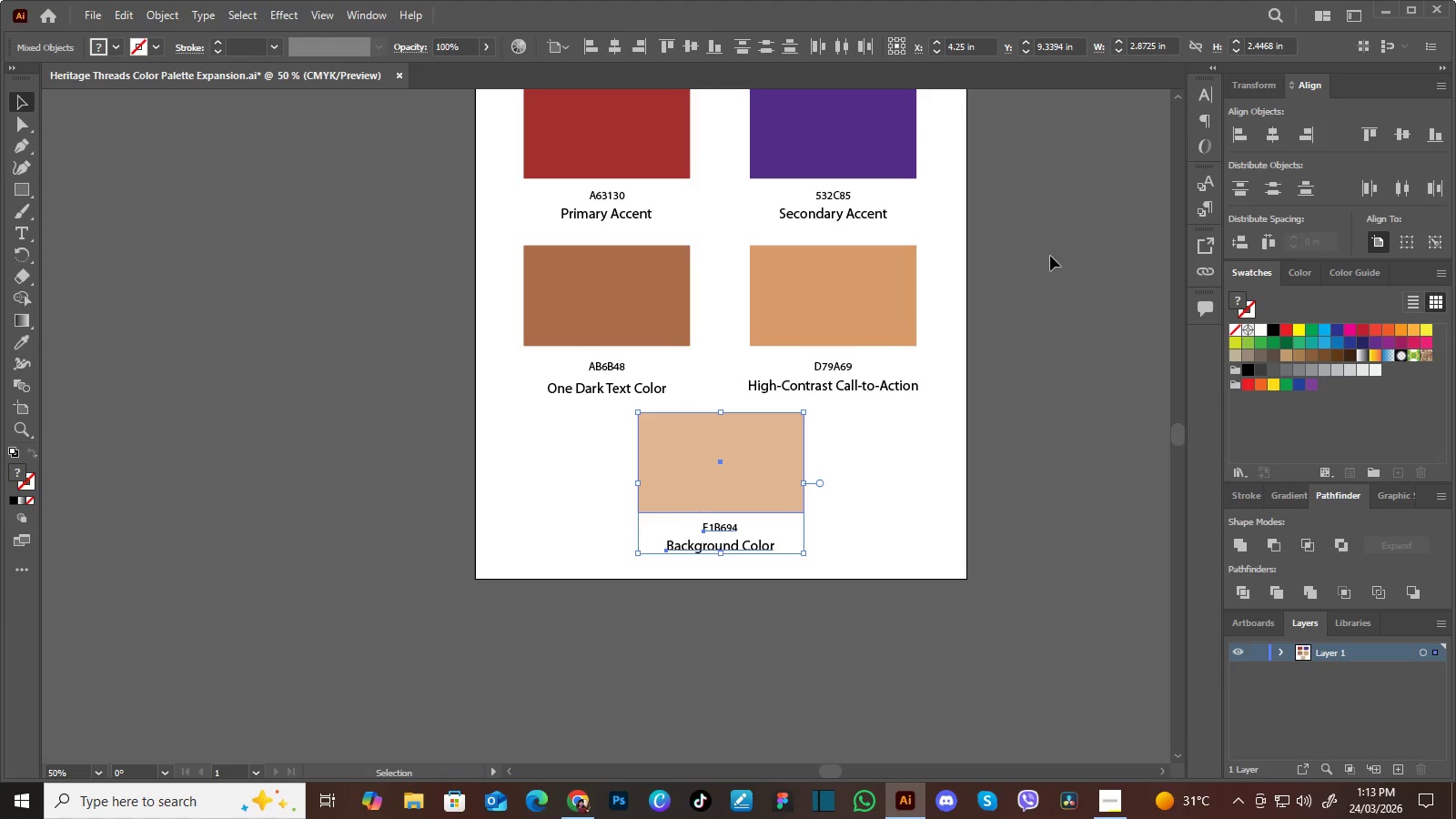 
triple_click([1050, 256])
 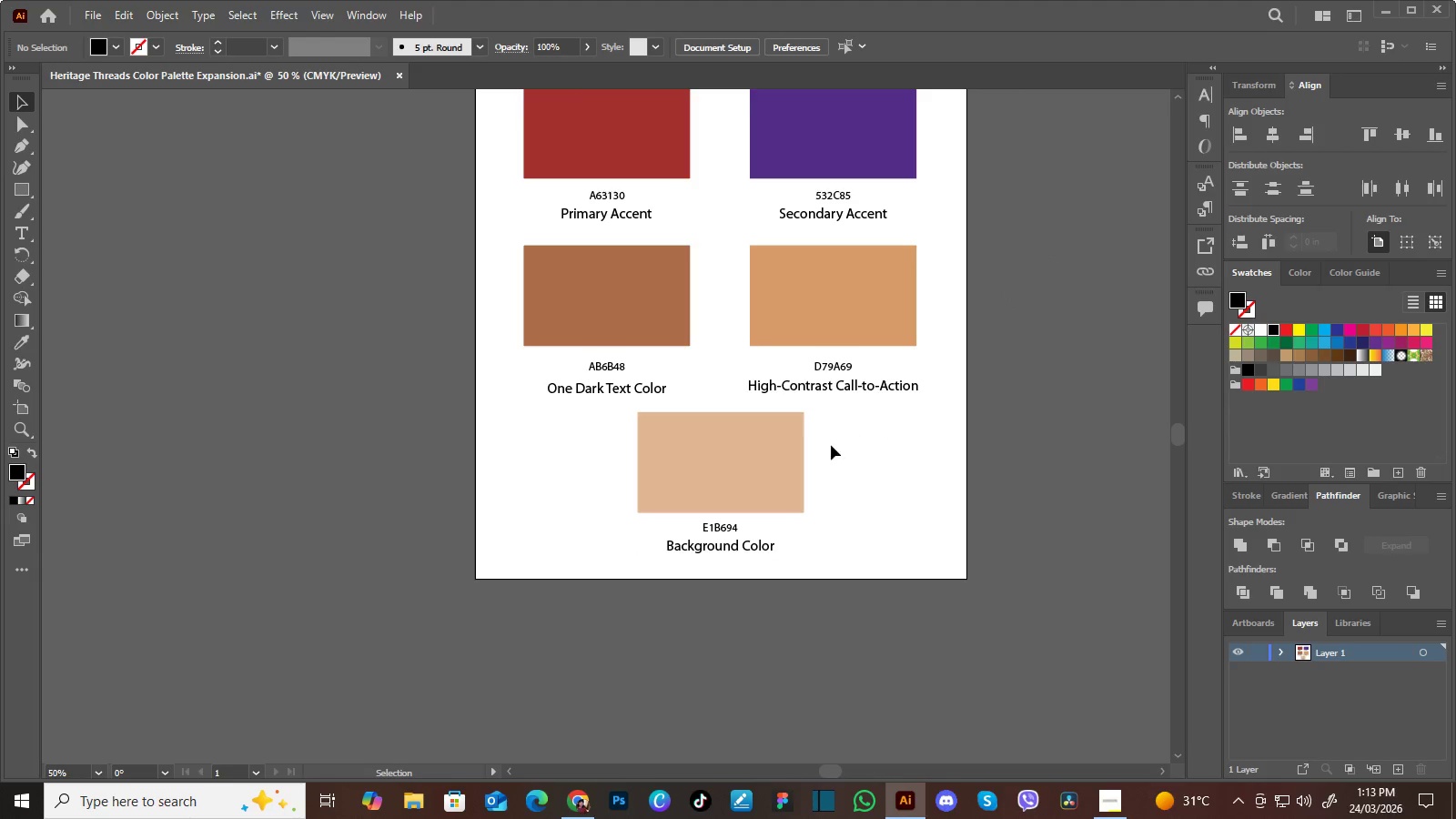 
left_click_drag(start_coordinate=[618, 410], to_coordinate=[836, 561])
 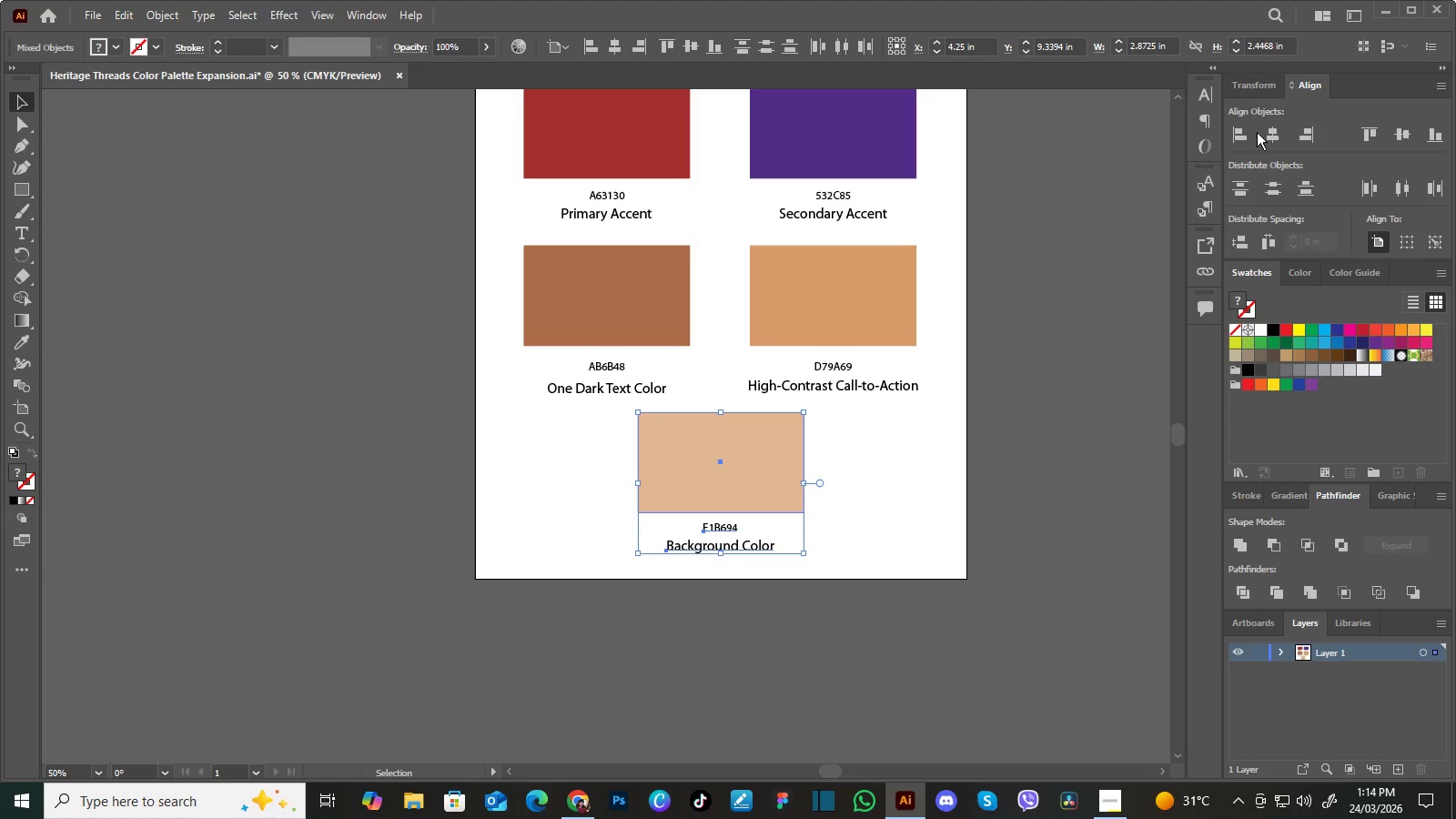 
left_click([1270, 131])
 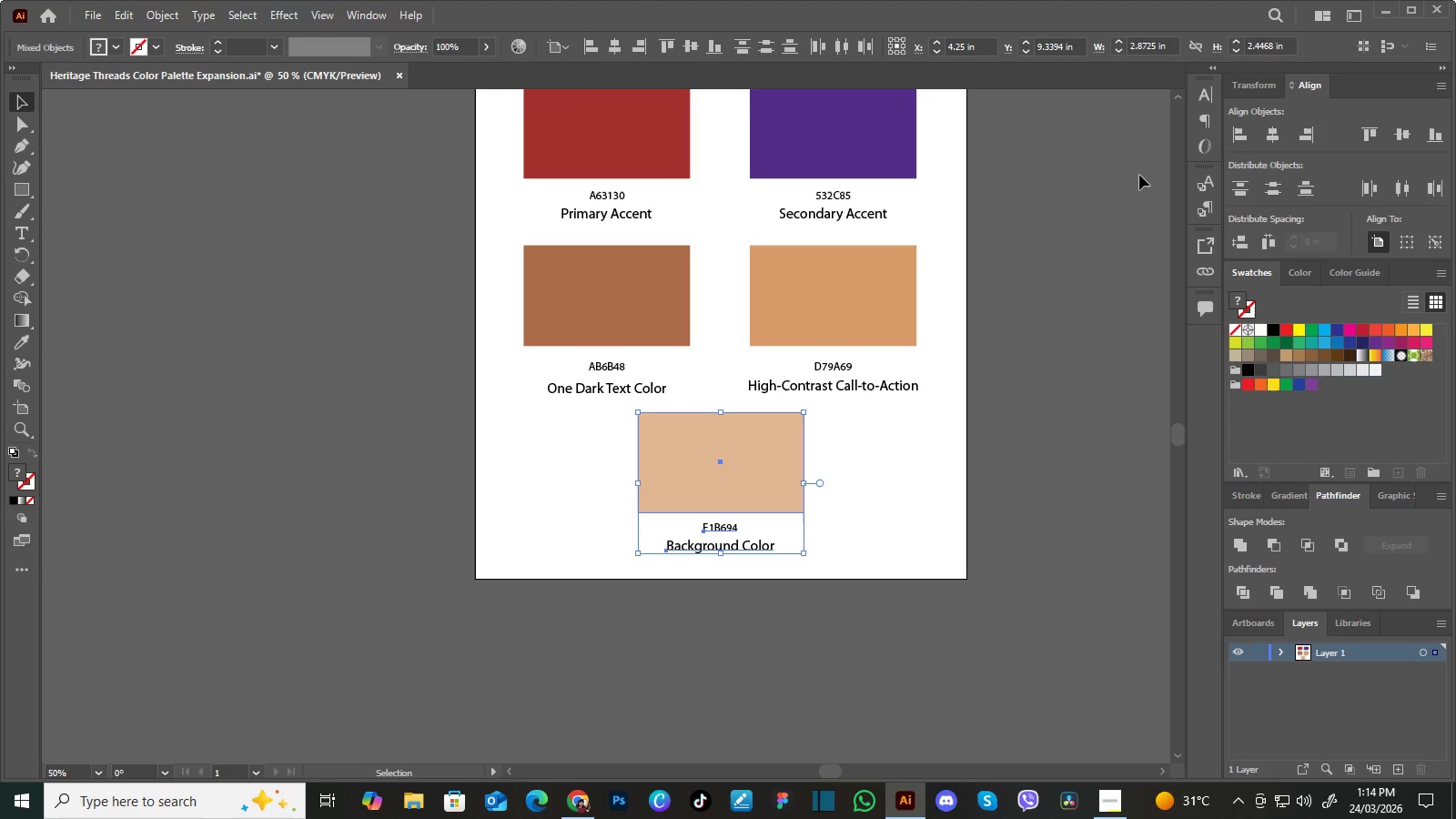 
key(ArrowDown)
 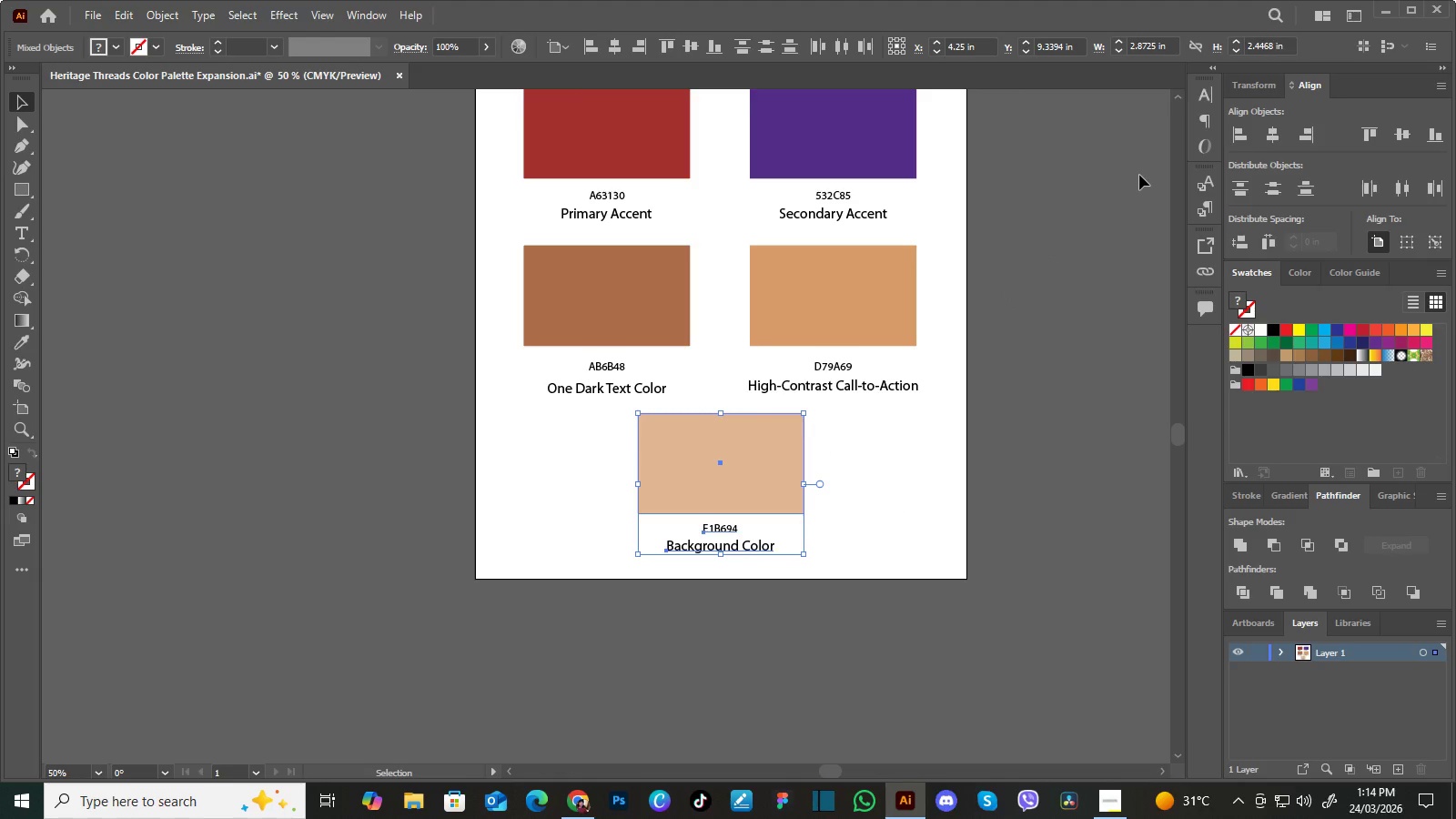 
key(ArrowDown)
 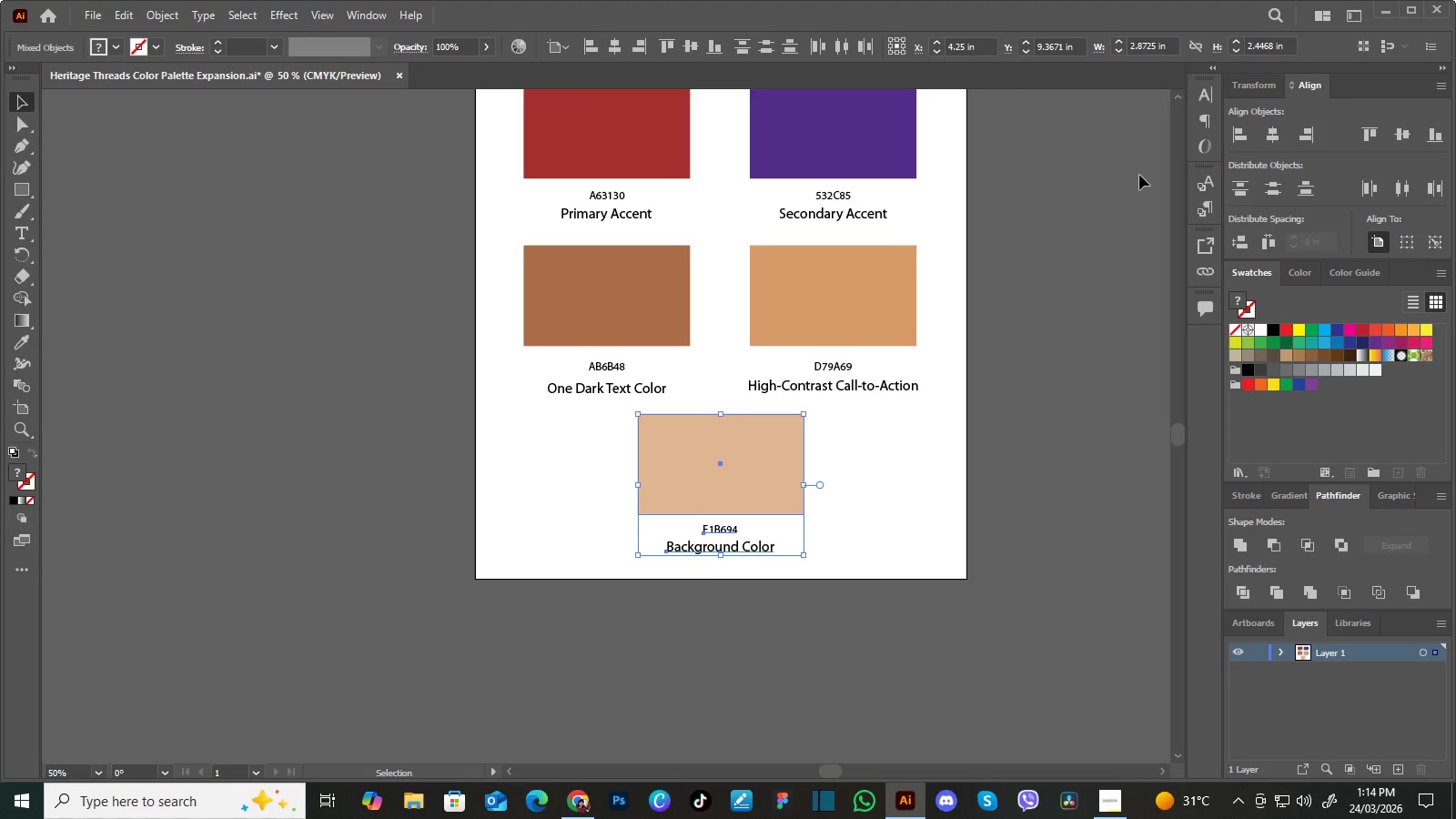 
key(ArrowUp)
 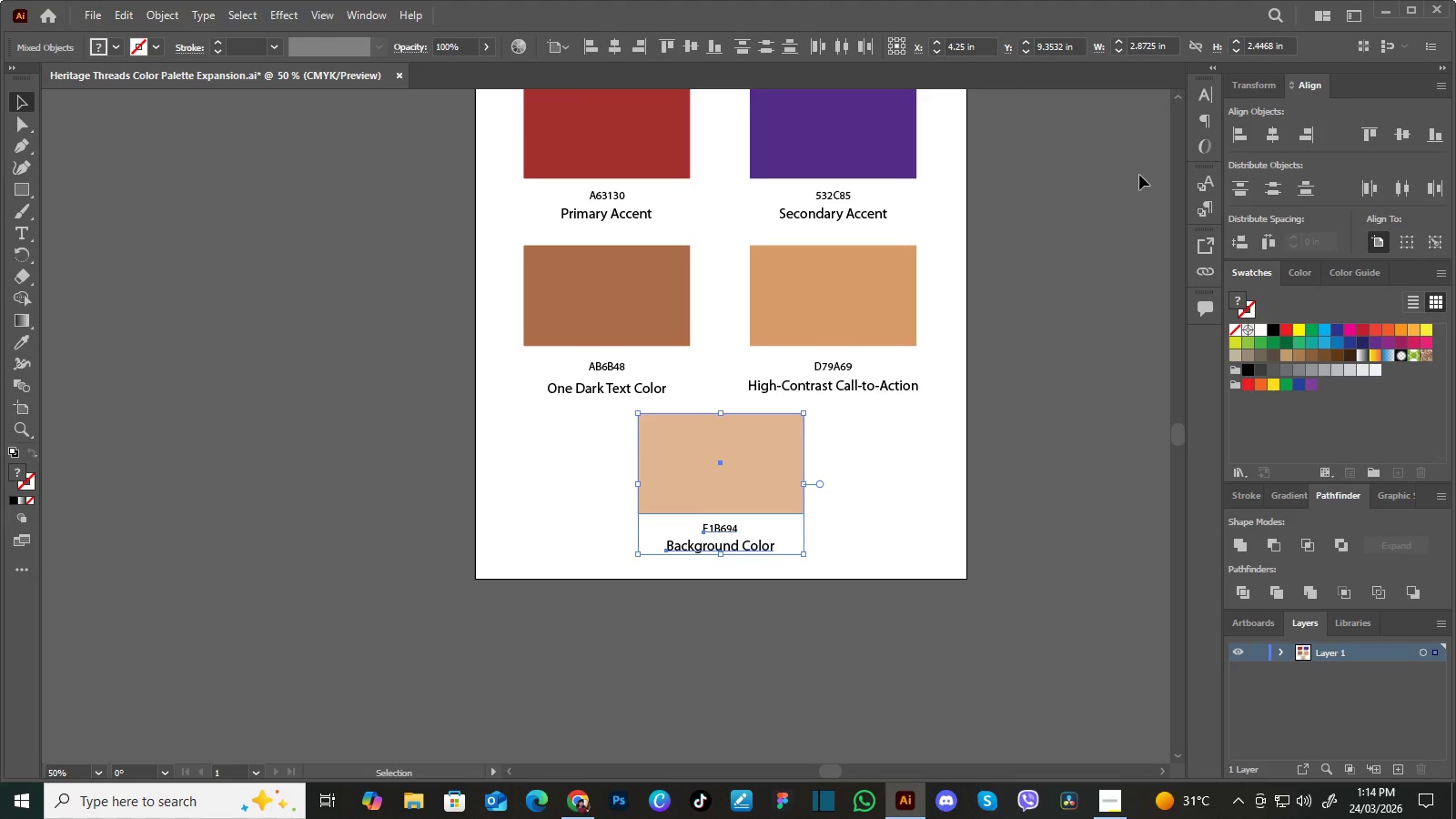 
left_click([1139, 175])
 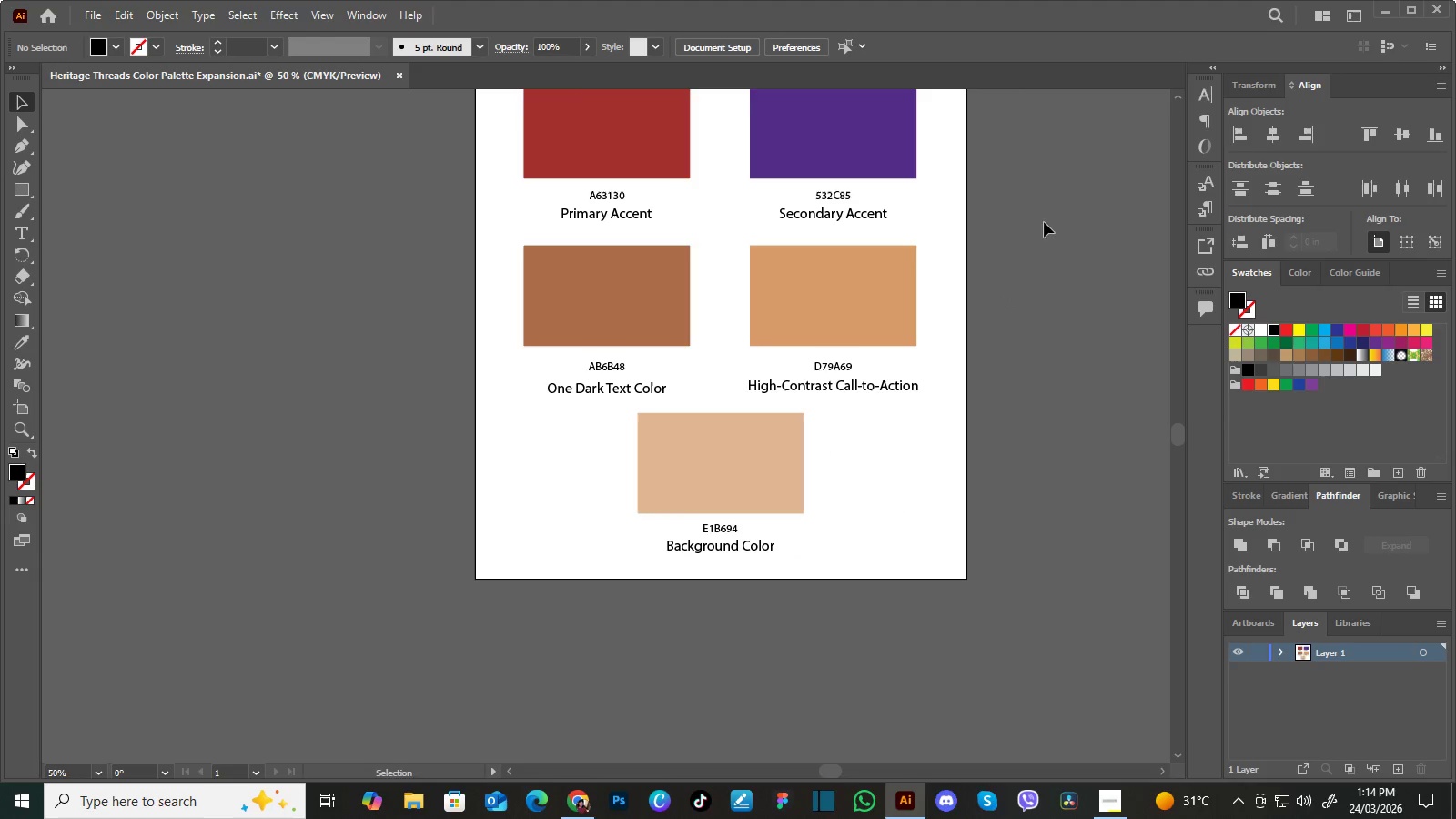 
hold_key(key=Space, duration=1.5)
 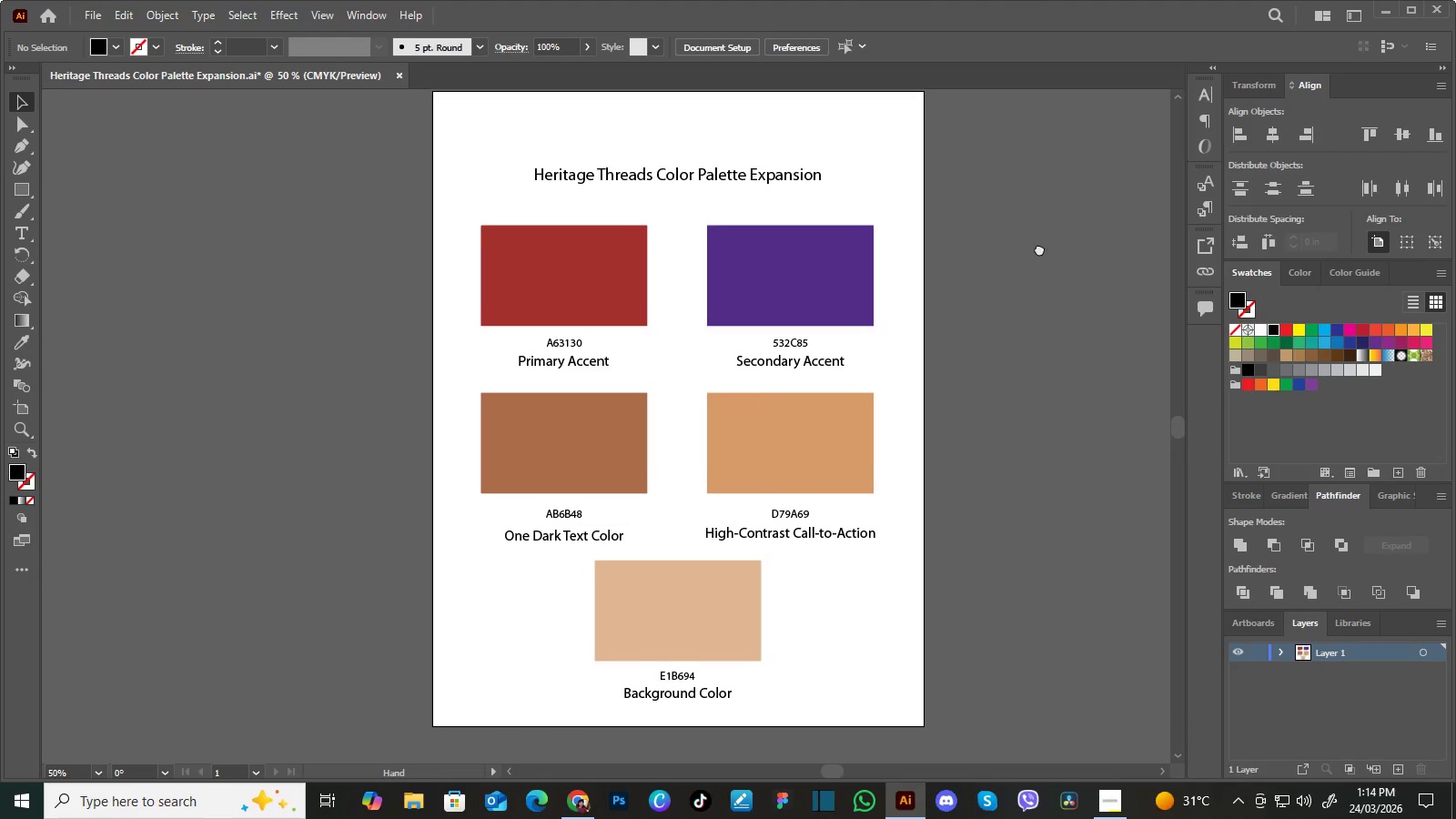 
left_click_drag(start_coordinate=[1038, 214], to_coordinate=[994, 315])
 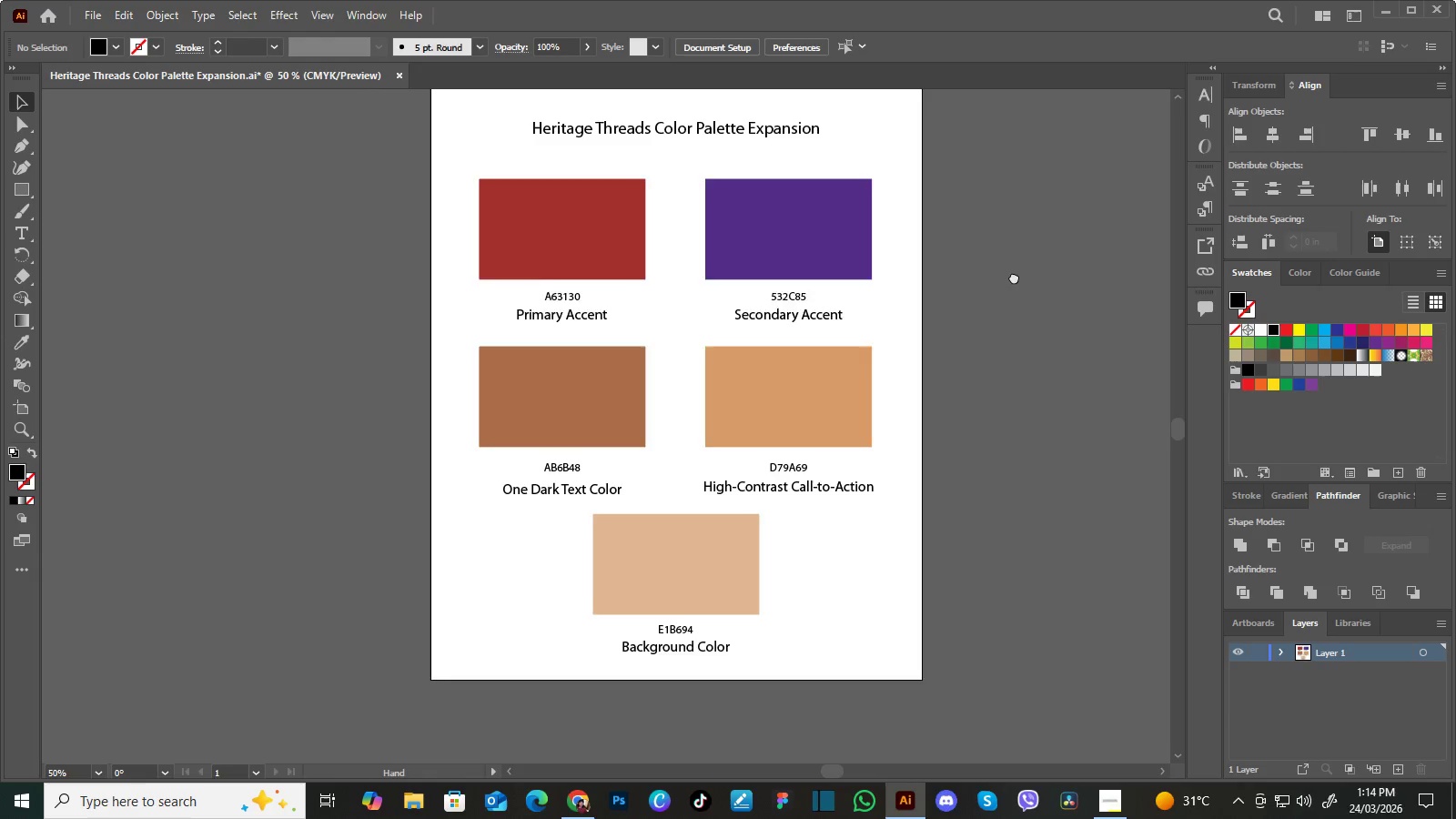 
left_click_drag(start_coordinate=[1017, 265], to_coordinate=[1011, 304])
 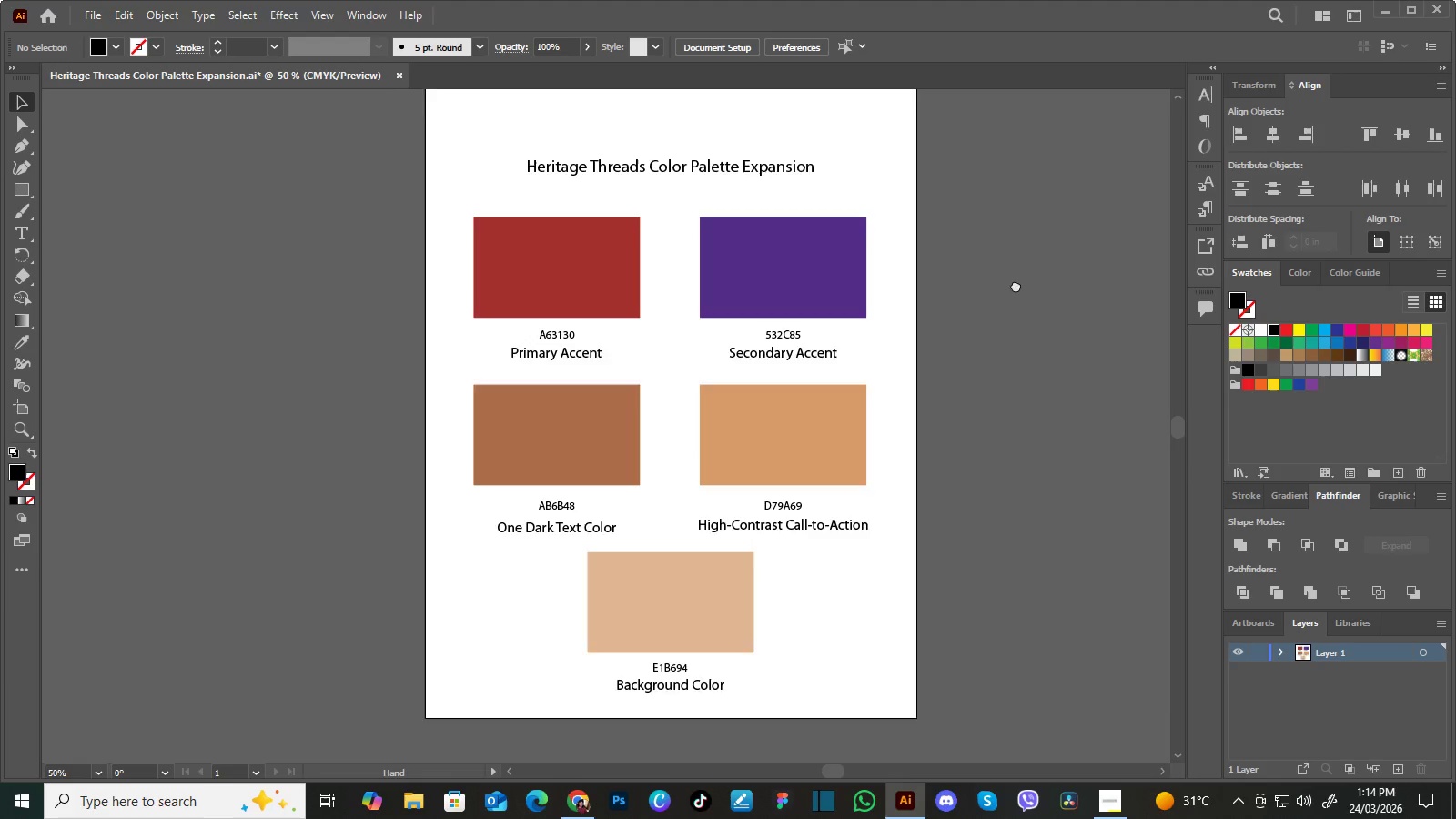 
left_click_drag(start_coordinate=[1018, 277], to_coordinate=[1010, 308])
 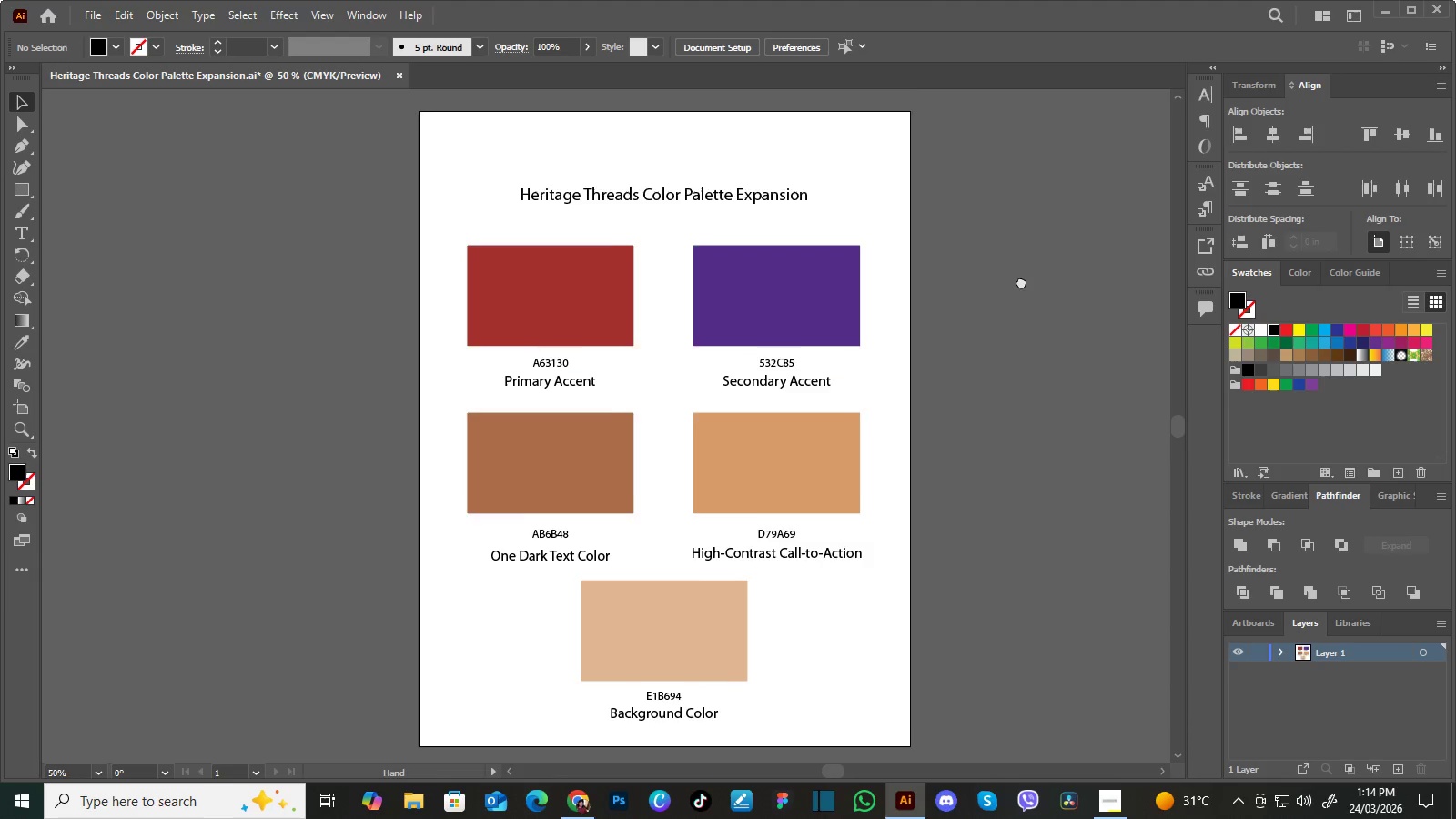 
hold_key(key=Space, duration=1.5)
 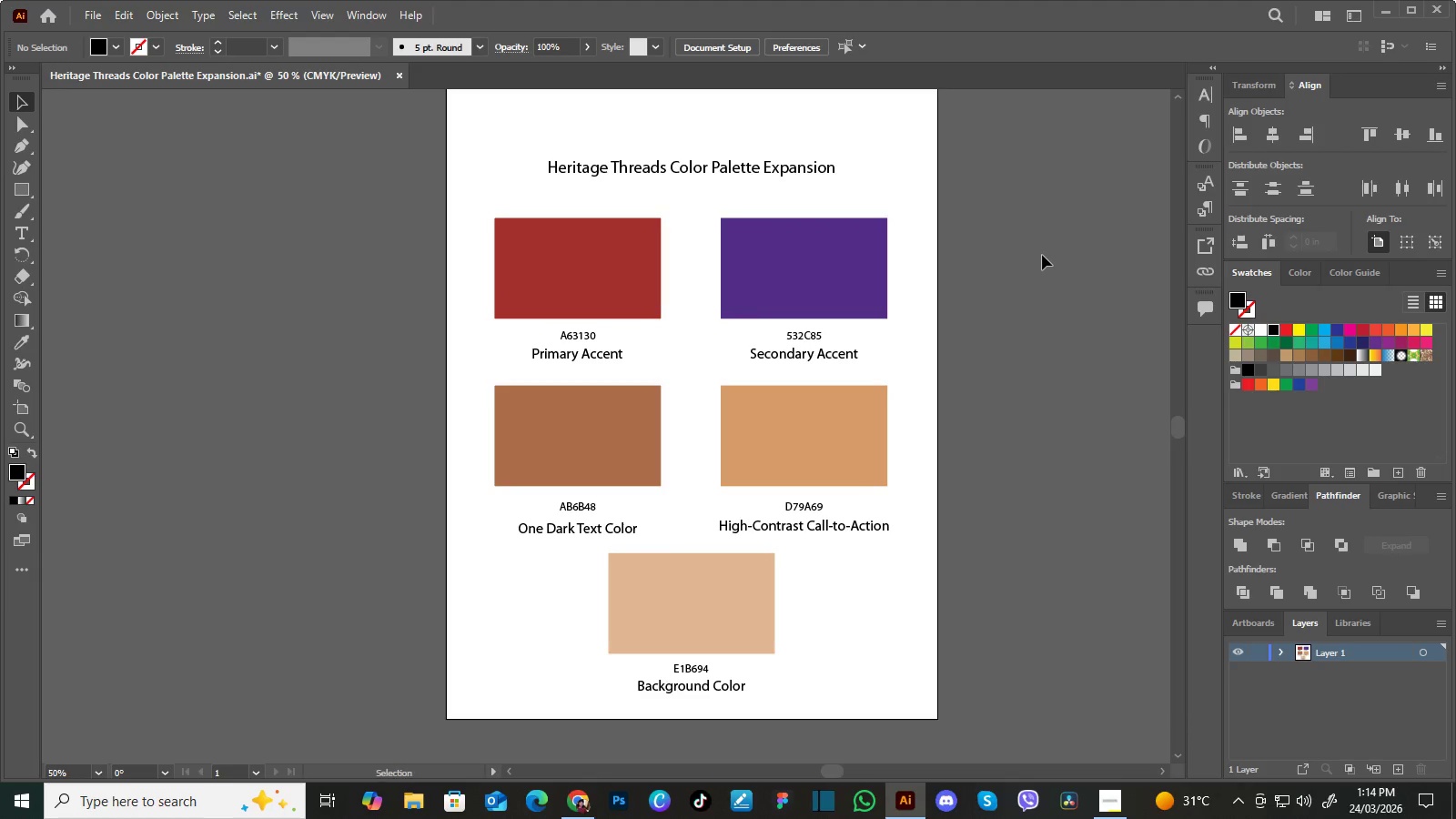 
left_click_drag(start_coordinate=[1016, 289], to_coordinate=[1028, 268])
 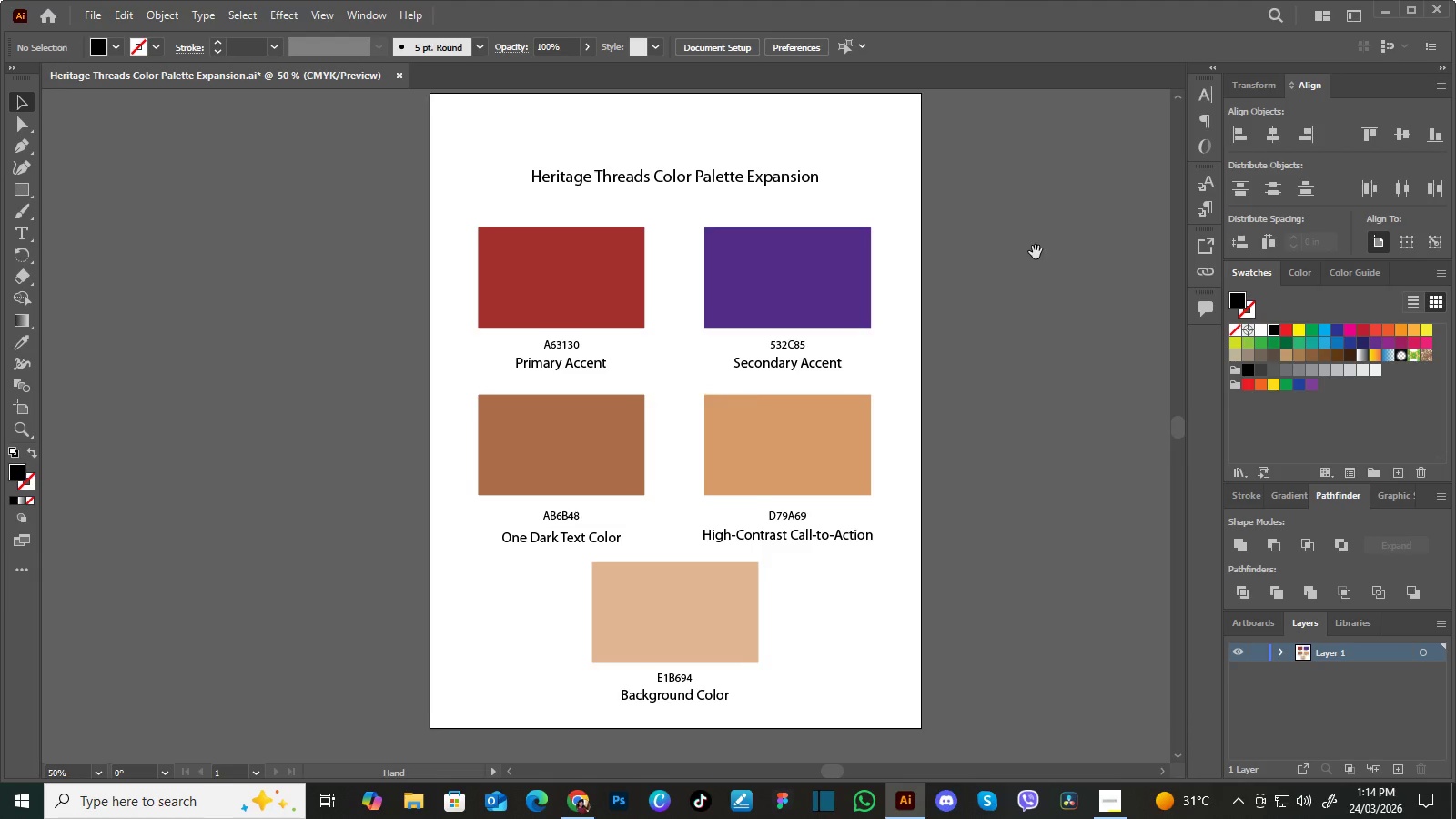 
left_click_drag(start_coordinate=[1036, 252], to_coordinate=[1042, 242])
 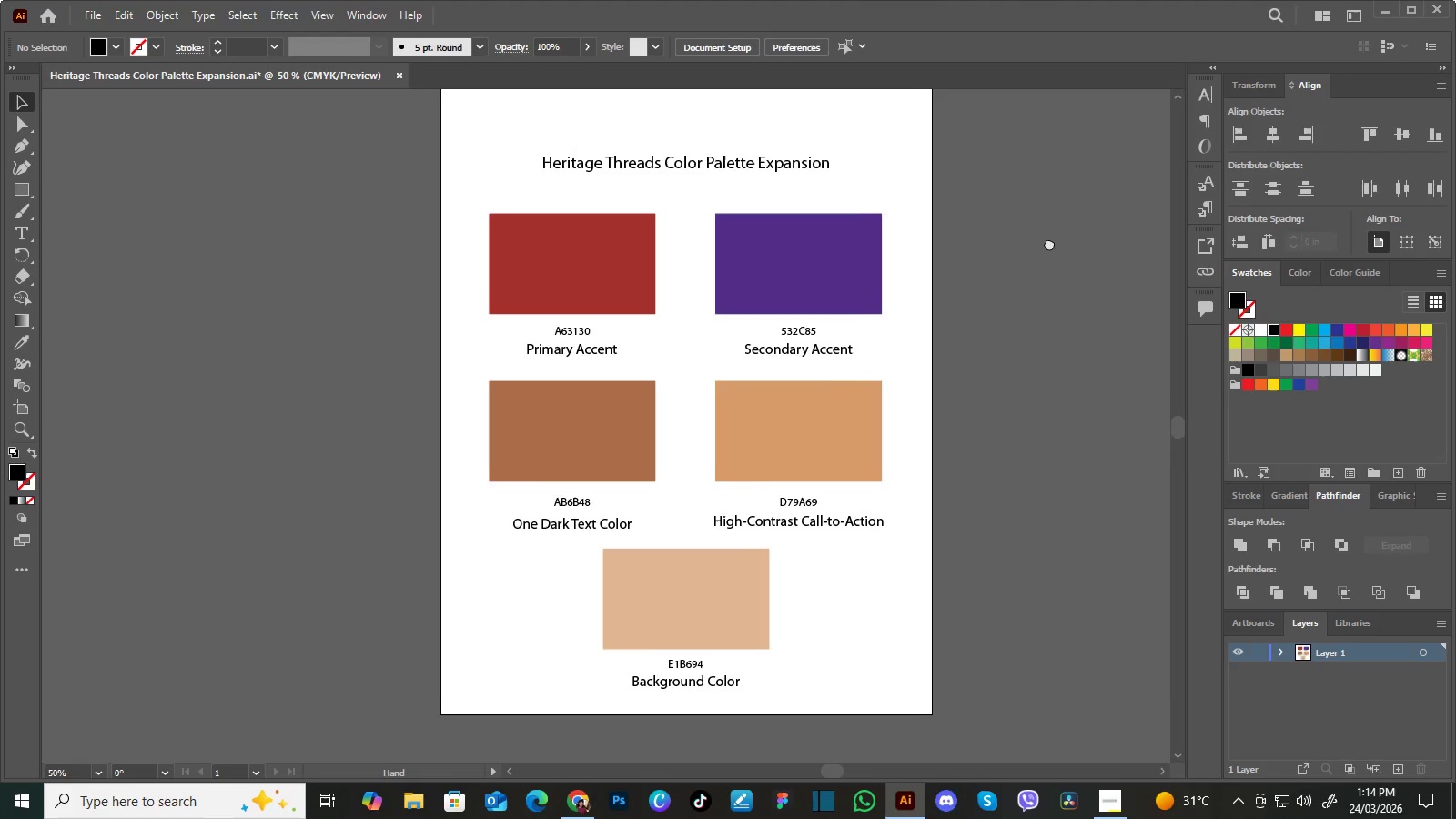 
left_click_drag(start_coordinate=[1041, 251], to_coordinate=[1052, 240])
 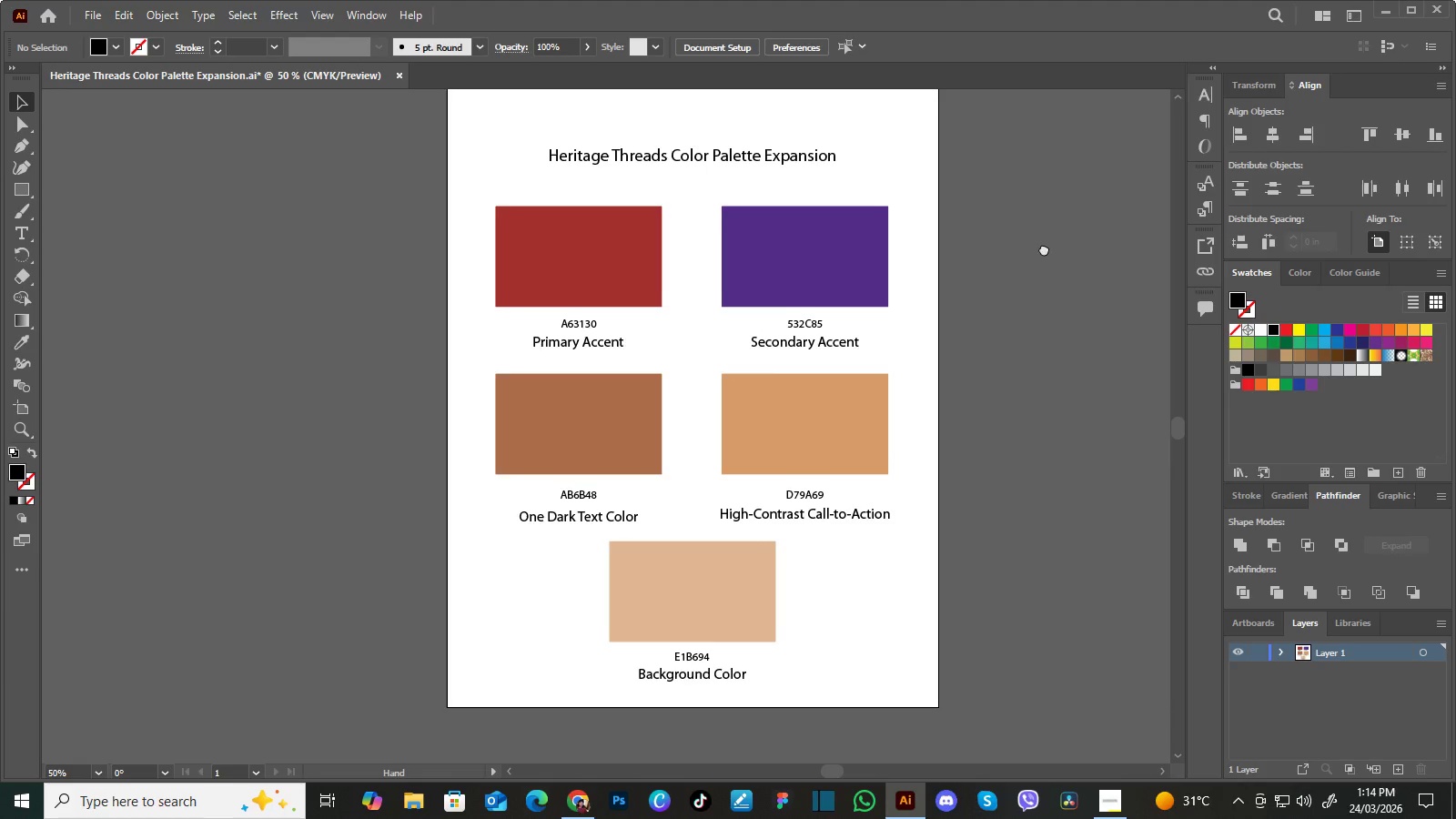 
hold_key(key=Space, duration=0.61)
 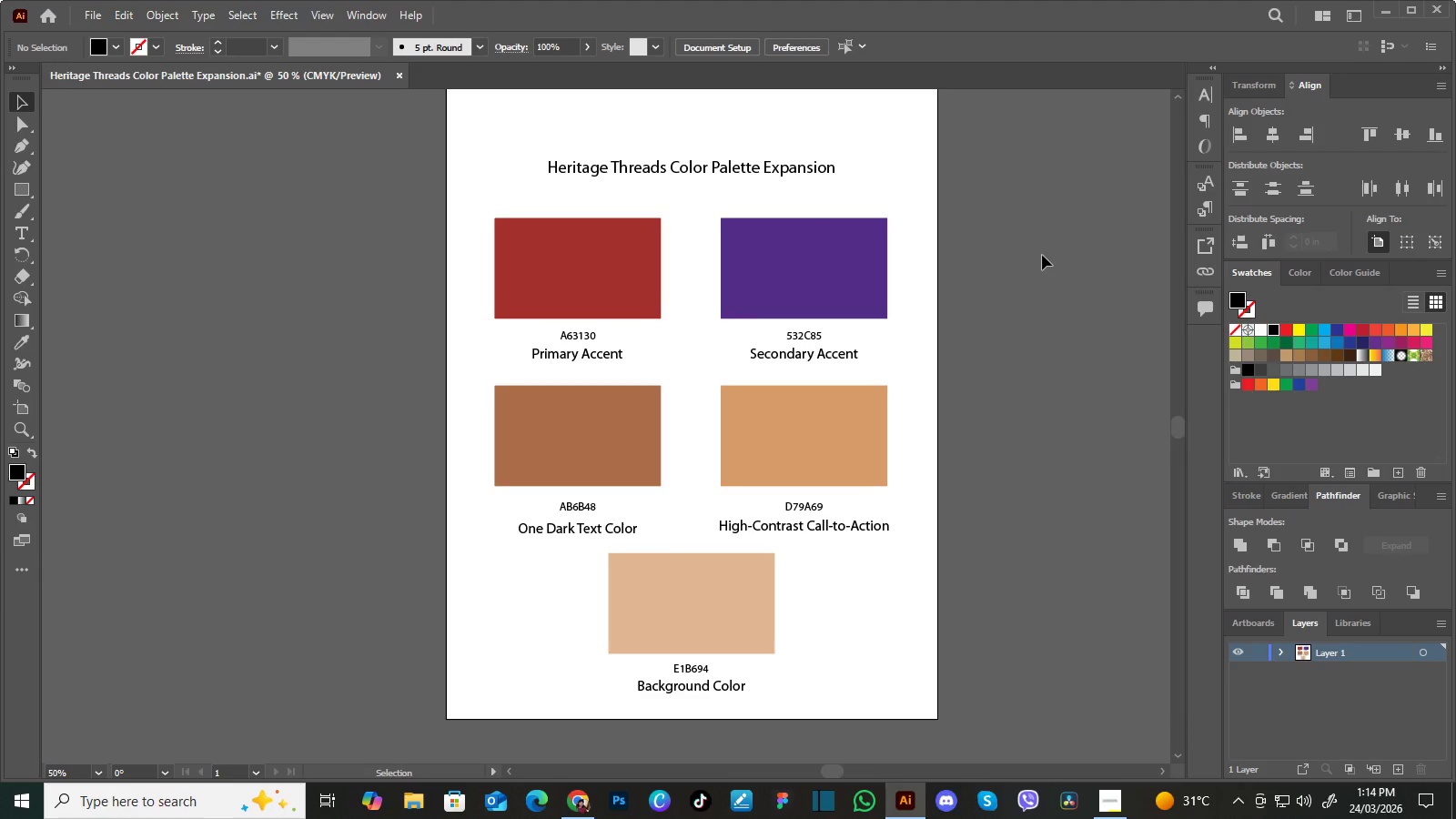 
left_click_drag(start_coordinate=[1045, 241], to_coordinate=[1044, 254])
 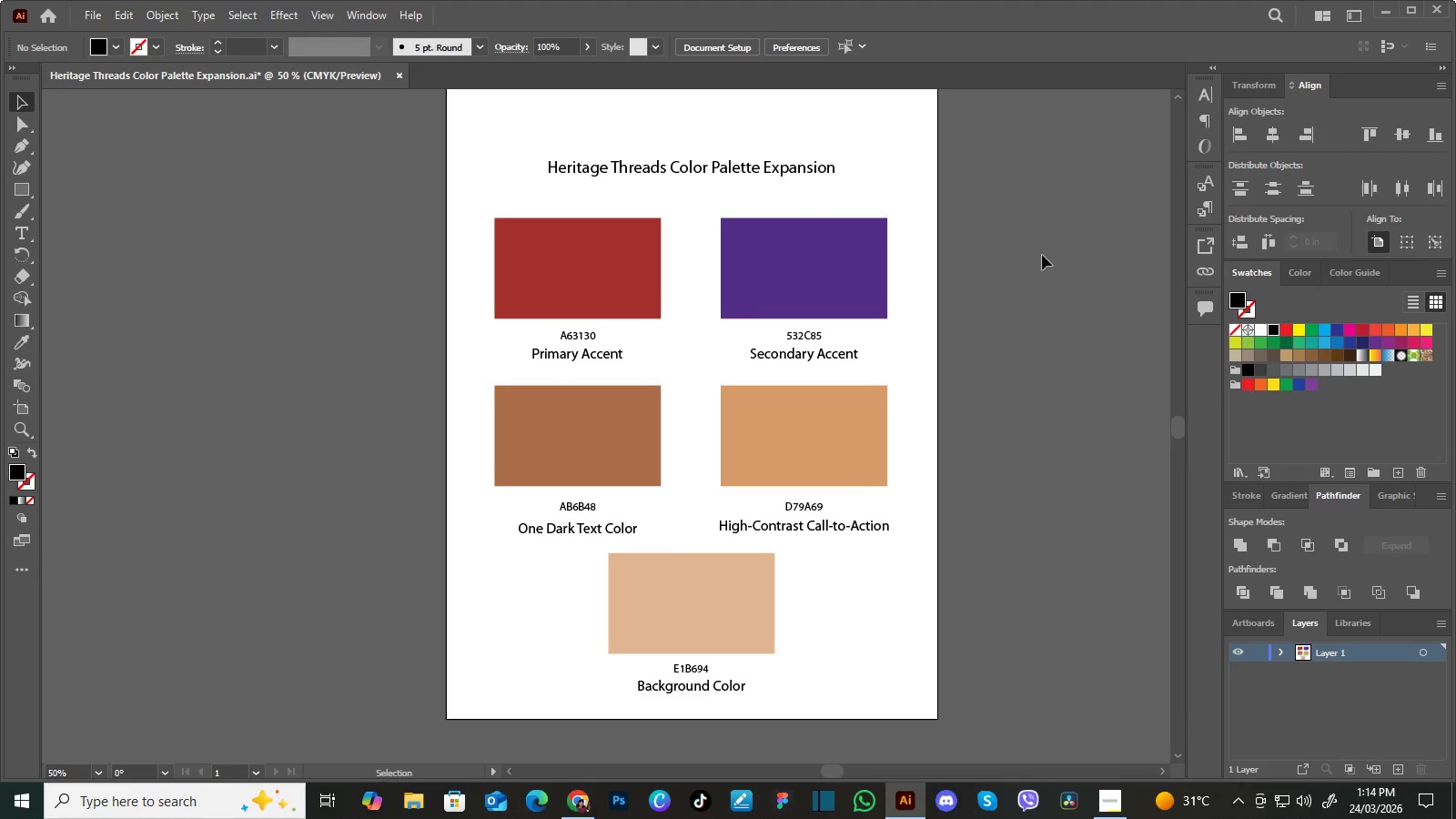 
hold_key(key=Space, duration=4.19)
 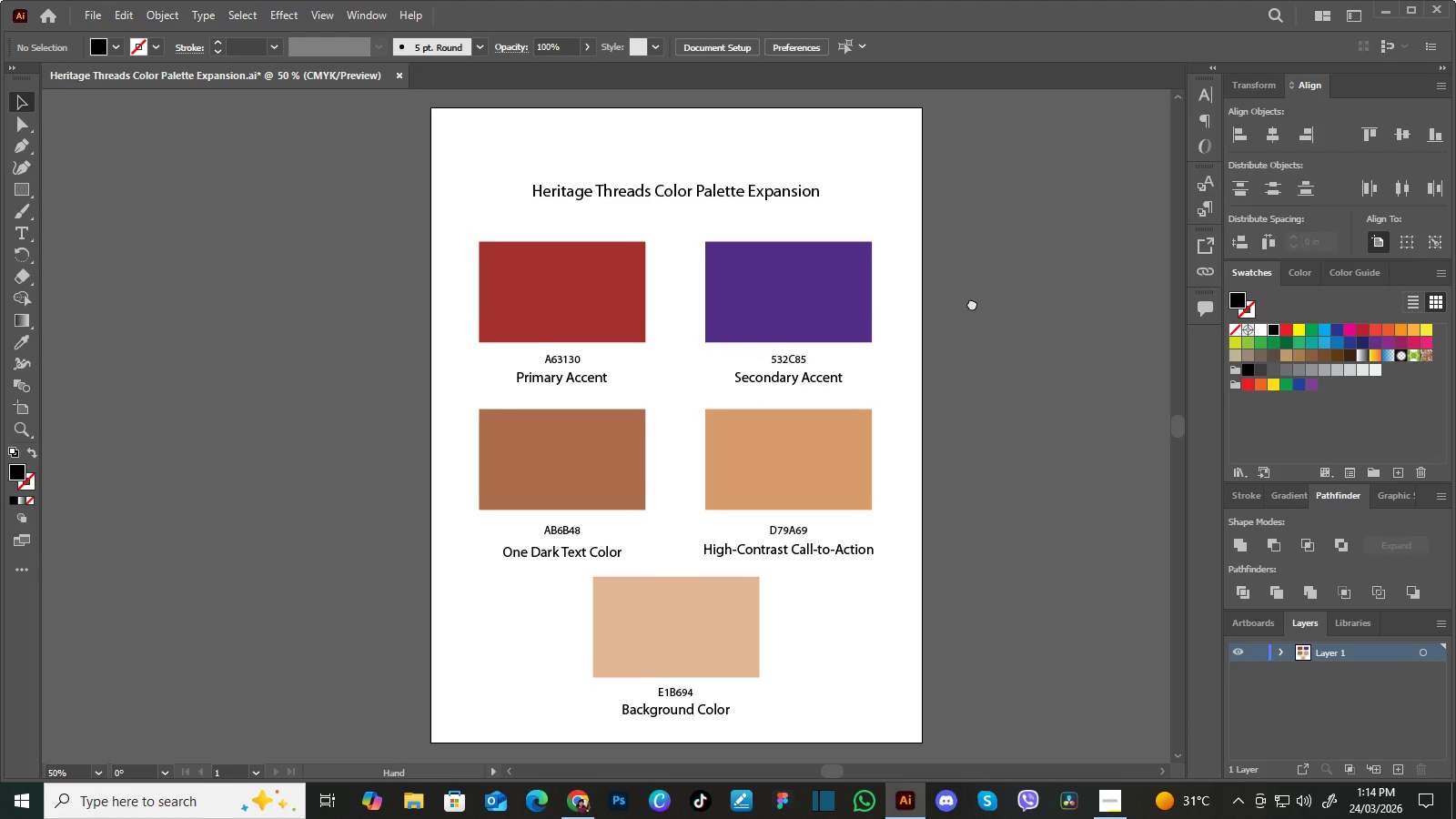 
hold_key(key=Space, duration=1.53)
 